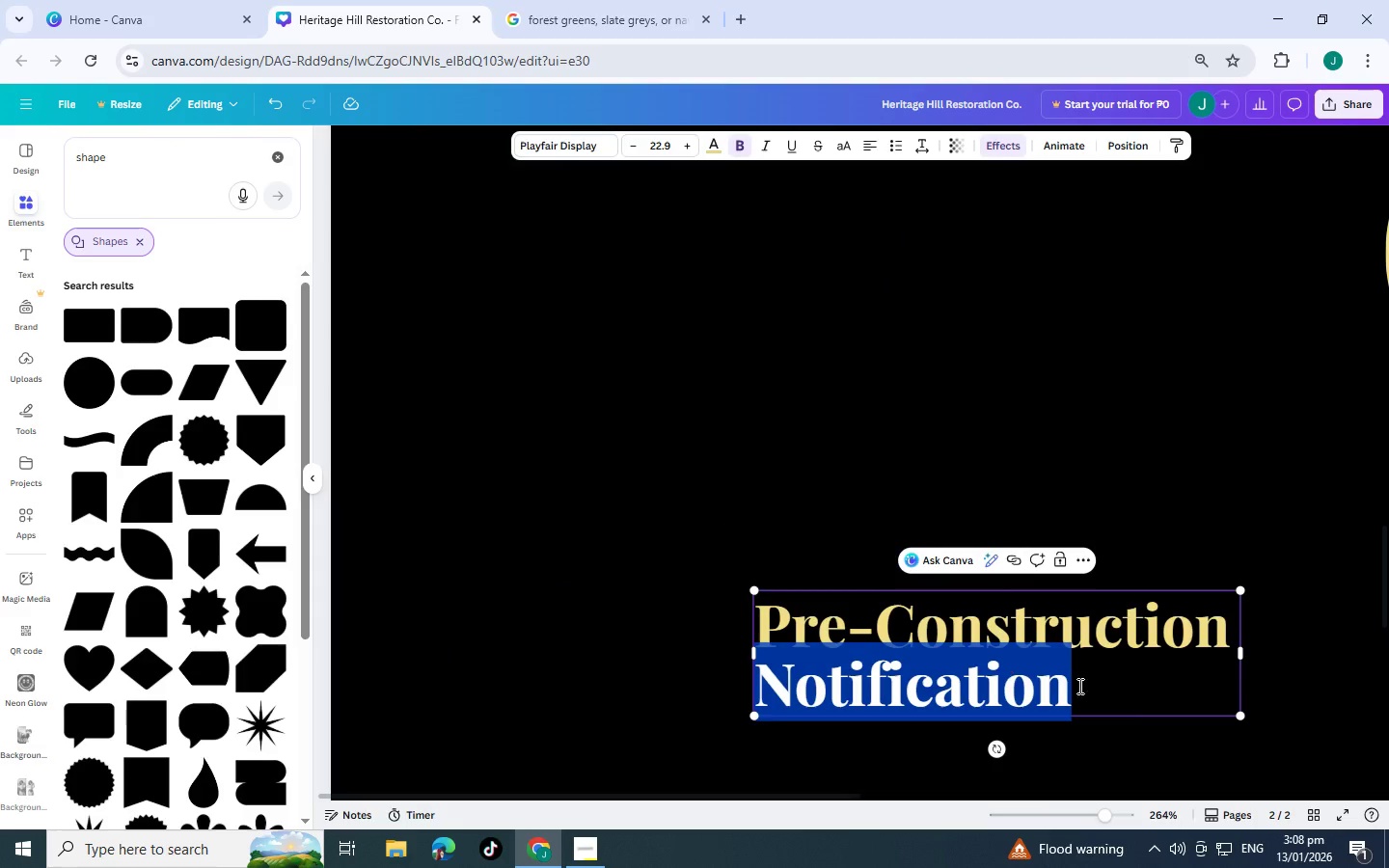 
left_click([1111, 690])
 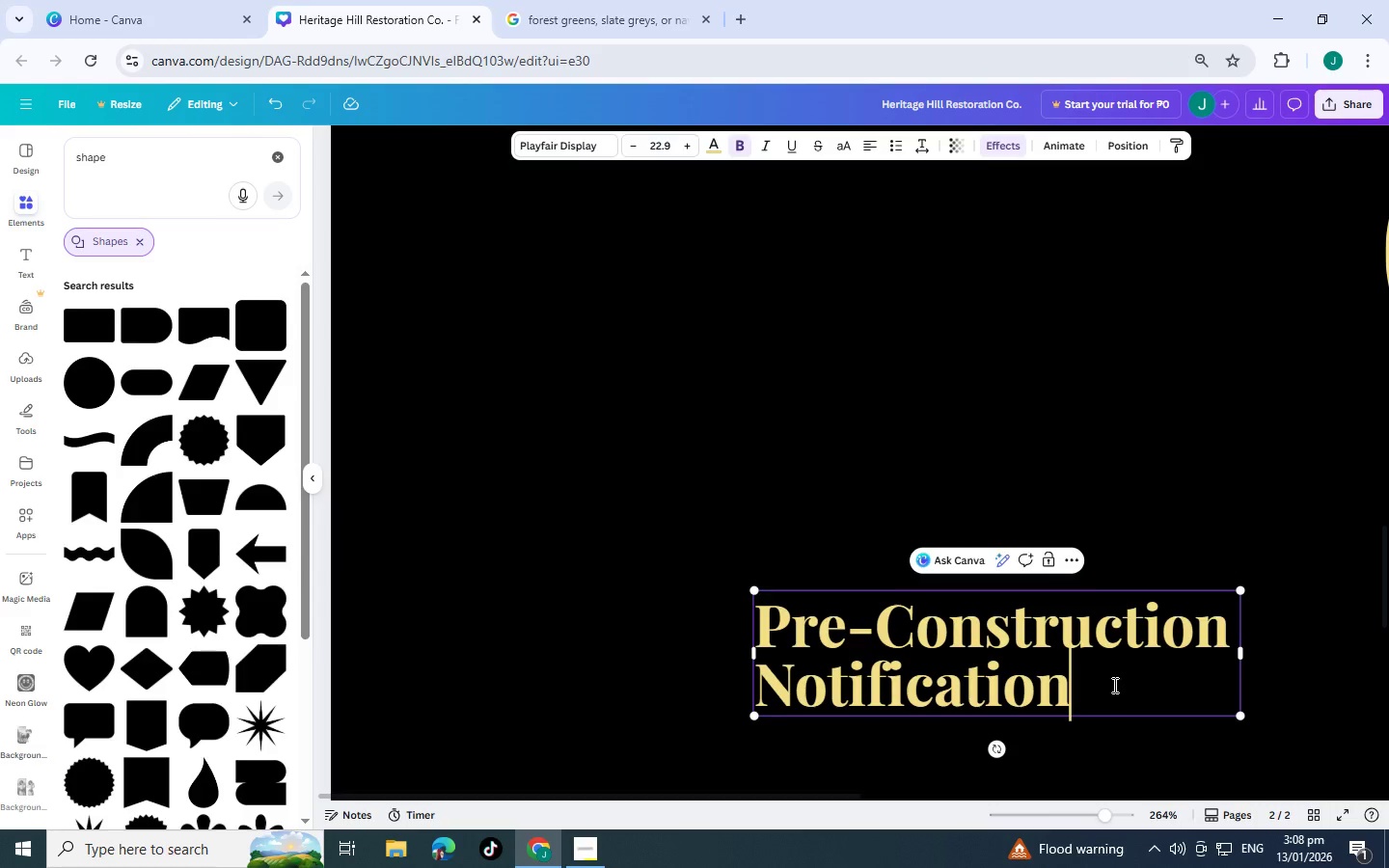 
left_click_drag(start_coordinate=[1115, 685], to_coordinate=[753, 606])
 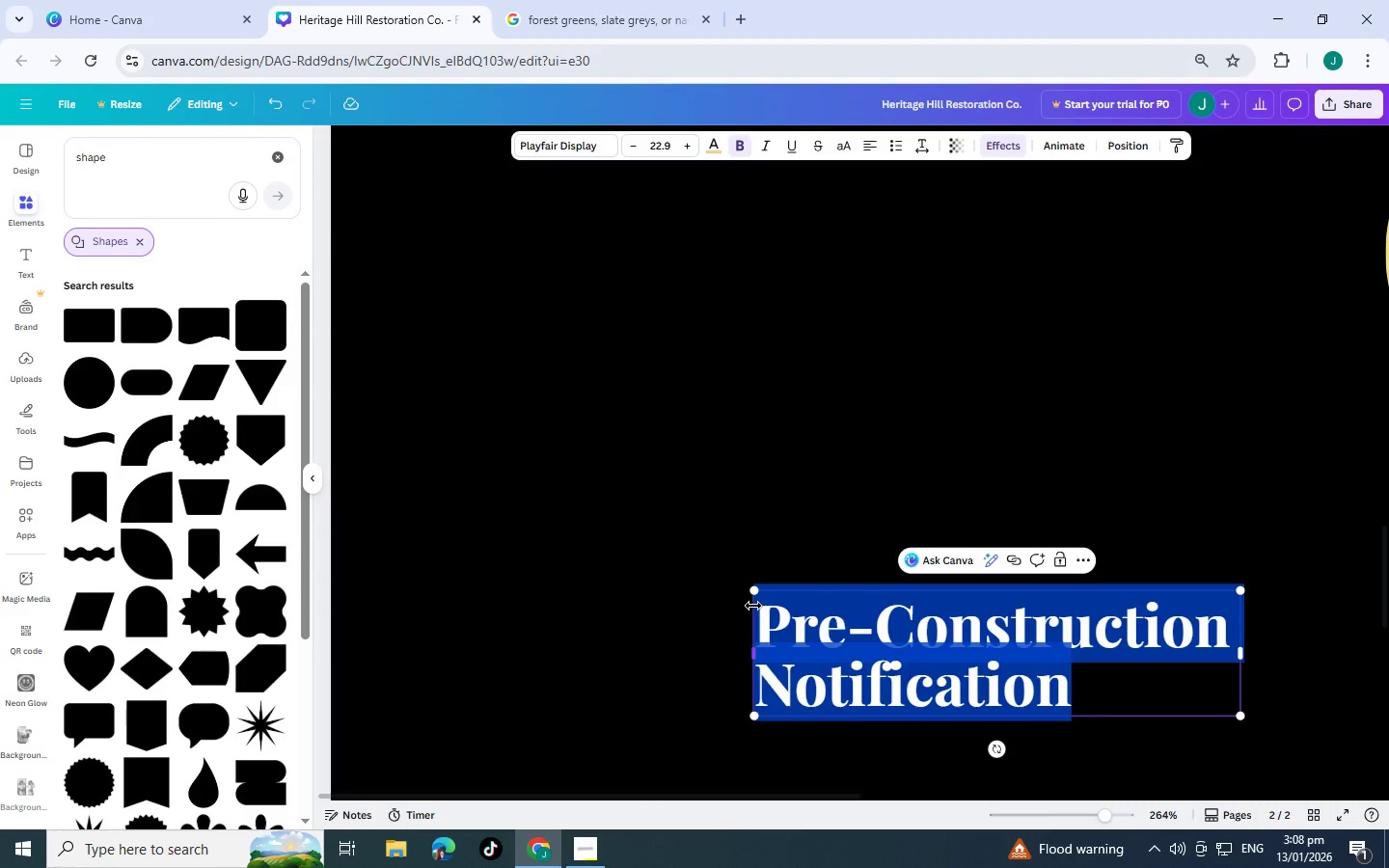 
hold_key(key=ShiftLeft, duration=0.52)
 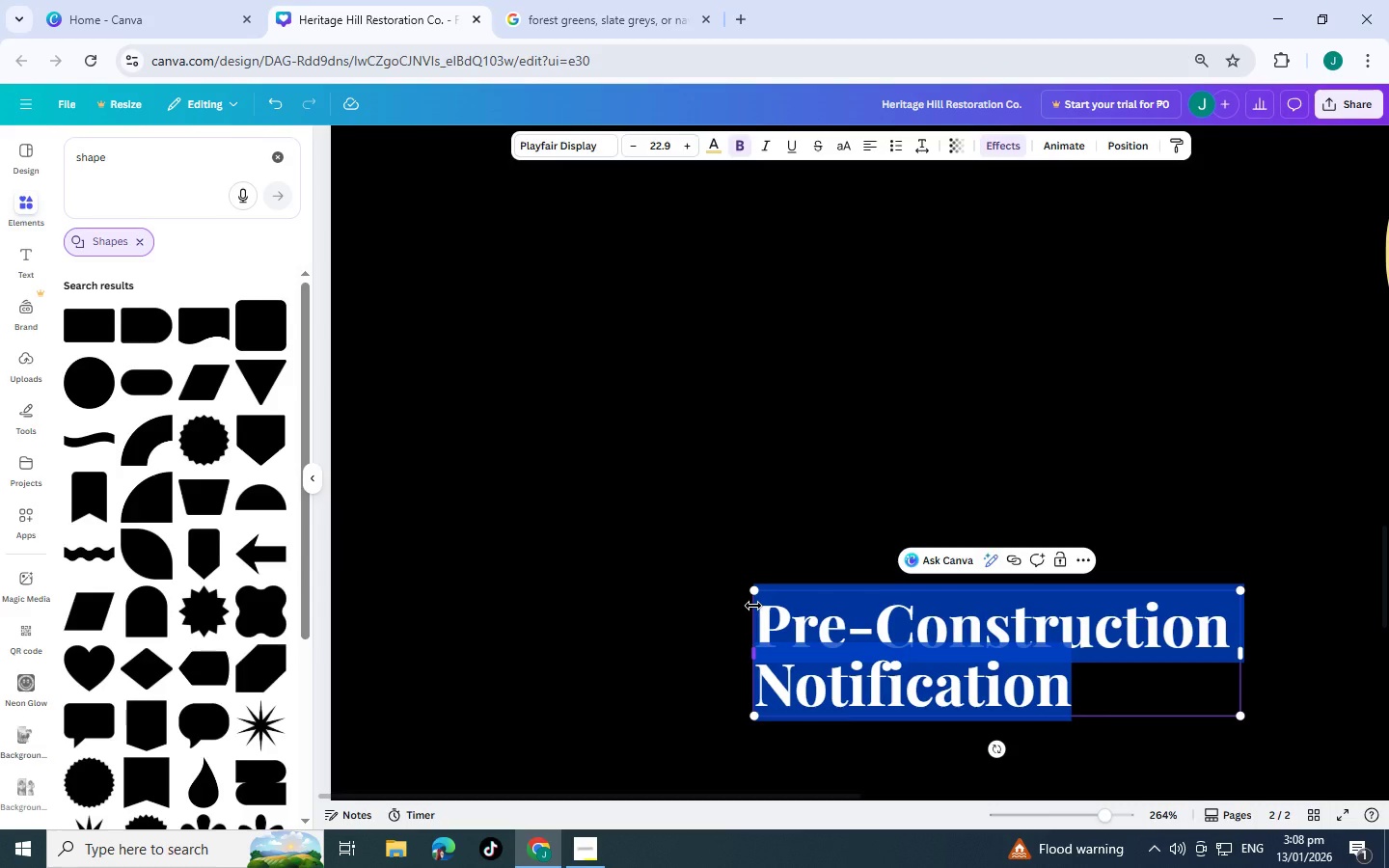 
hold_key(key=ShiftLeft, duration=3.73)
 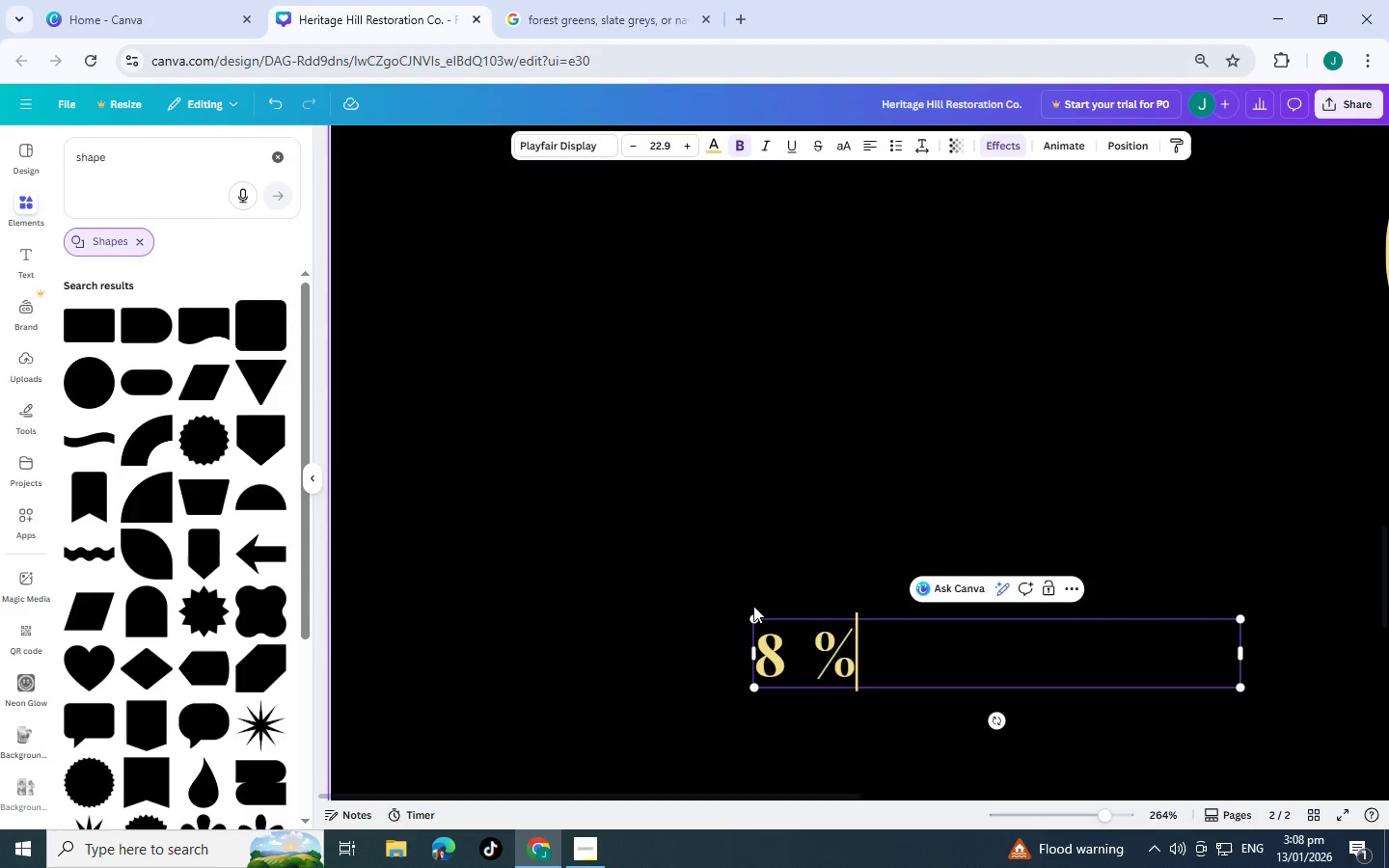 
key(8)
 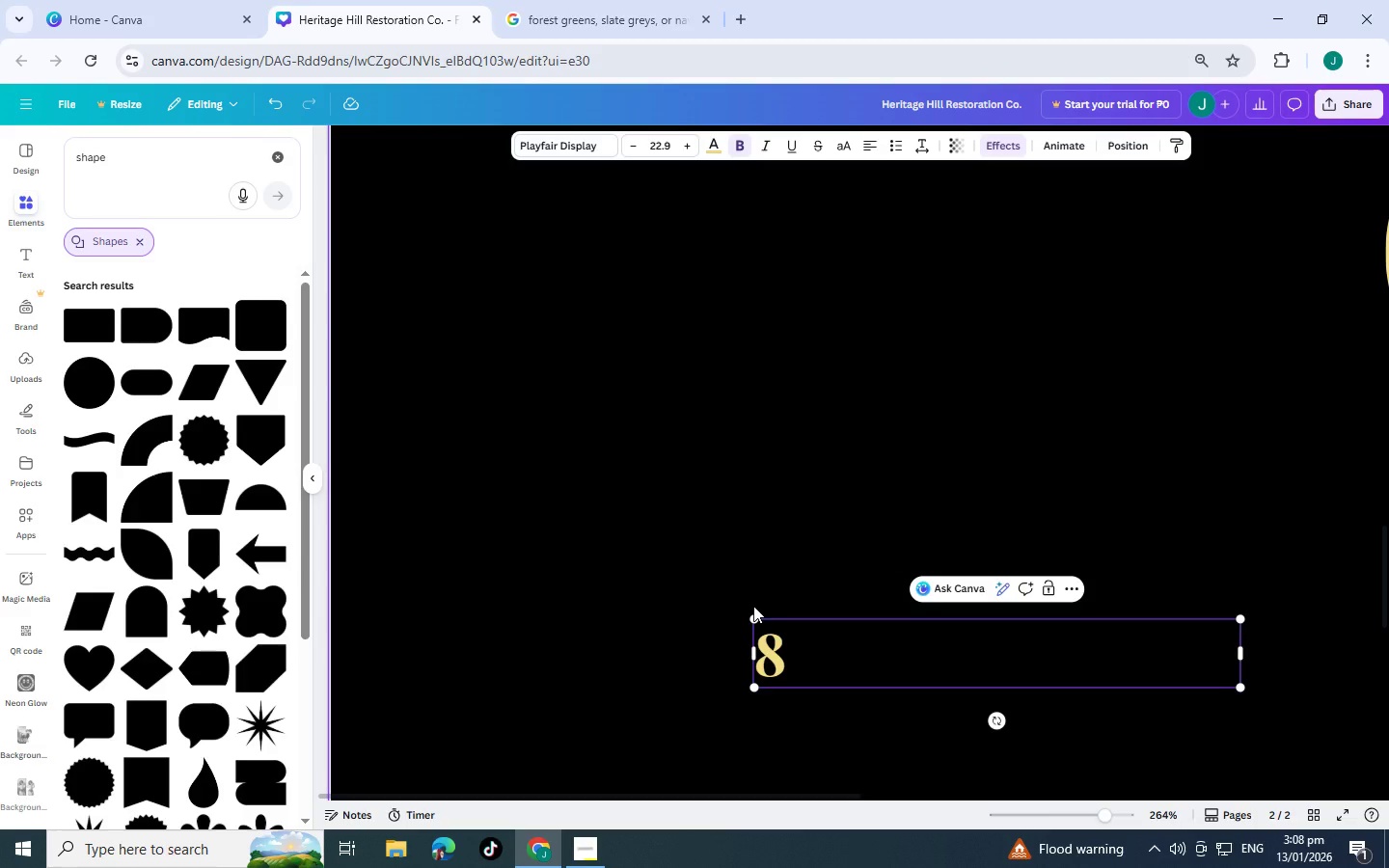 
key(Space)
 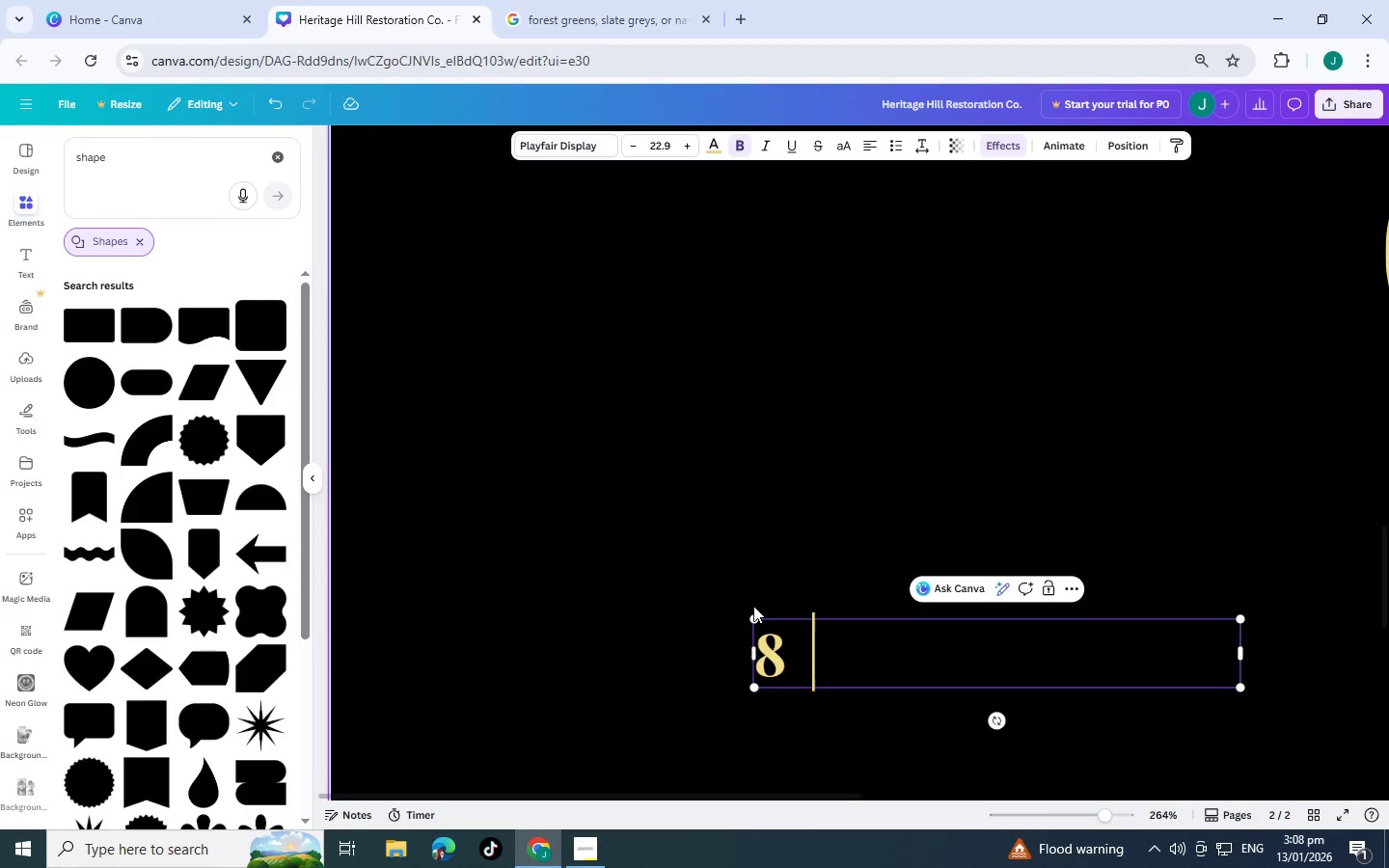 
key(Space)
 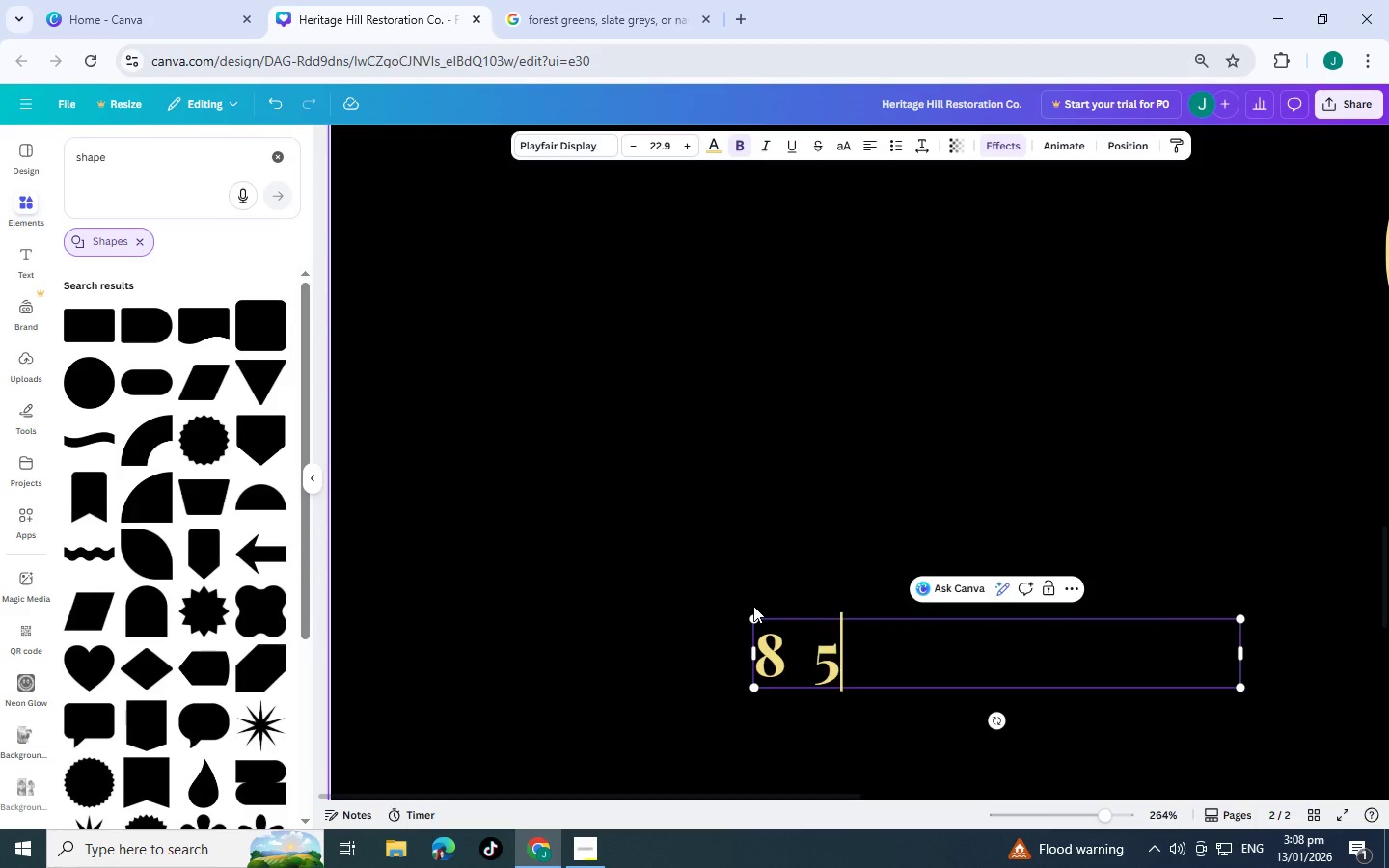 
key(5)
 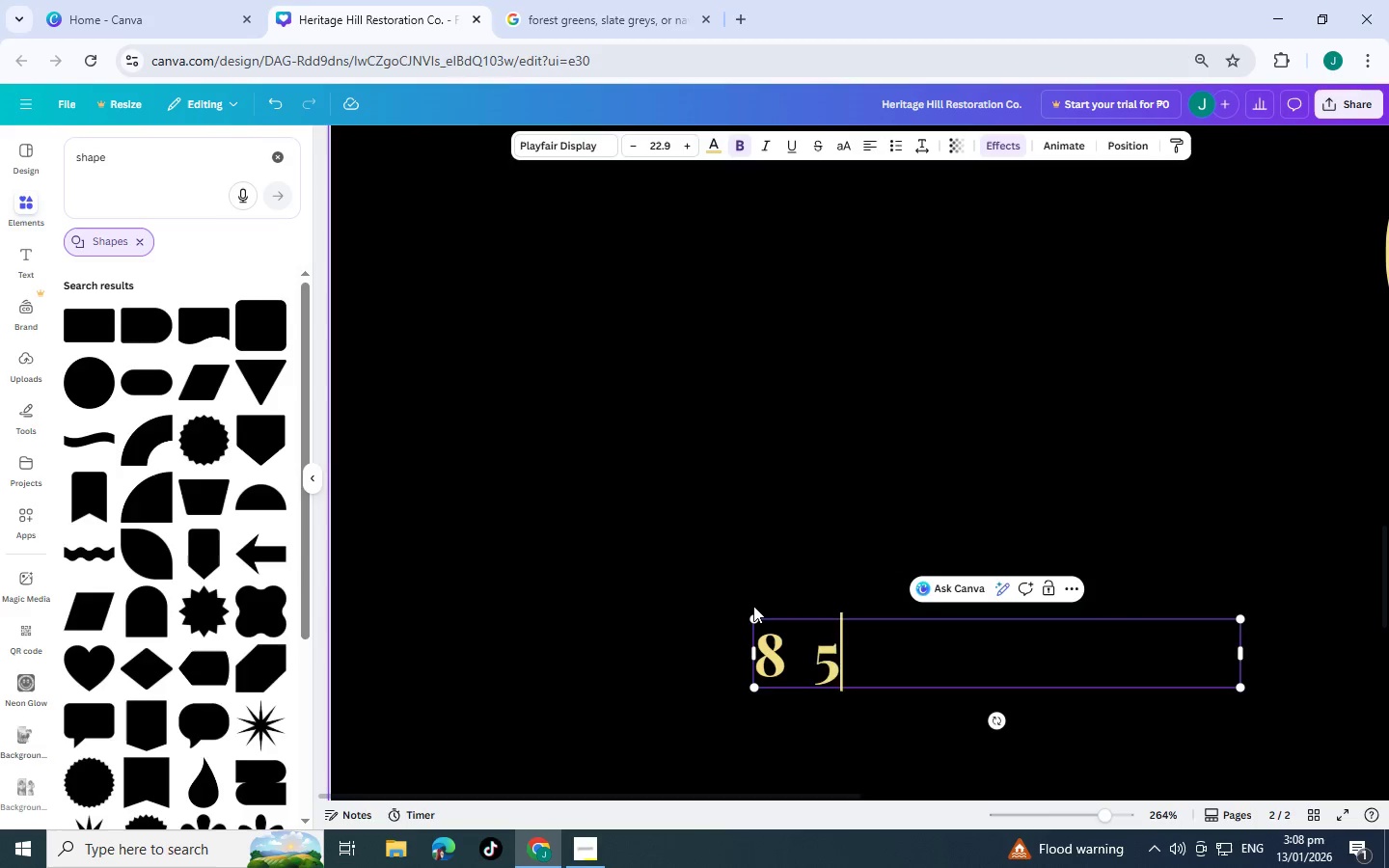 
key(Backspace)
 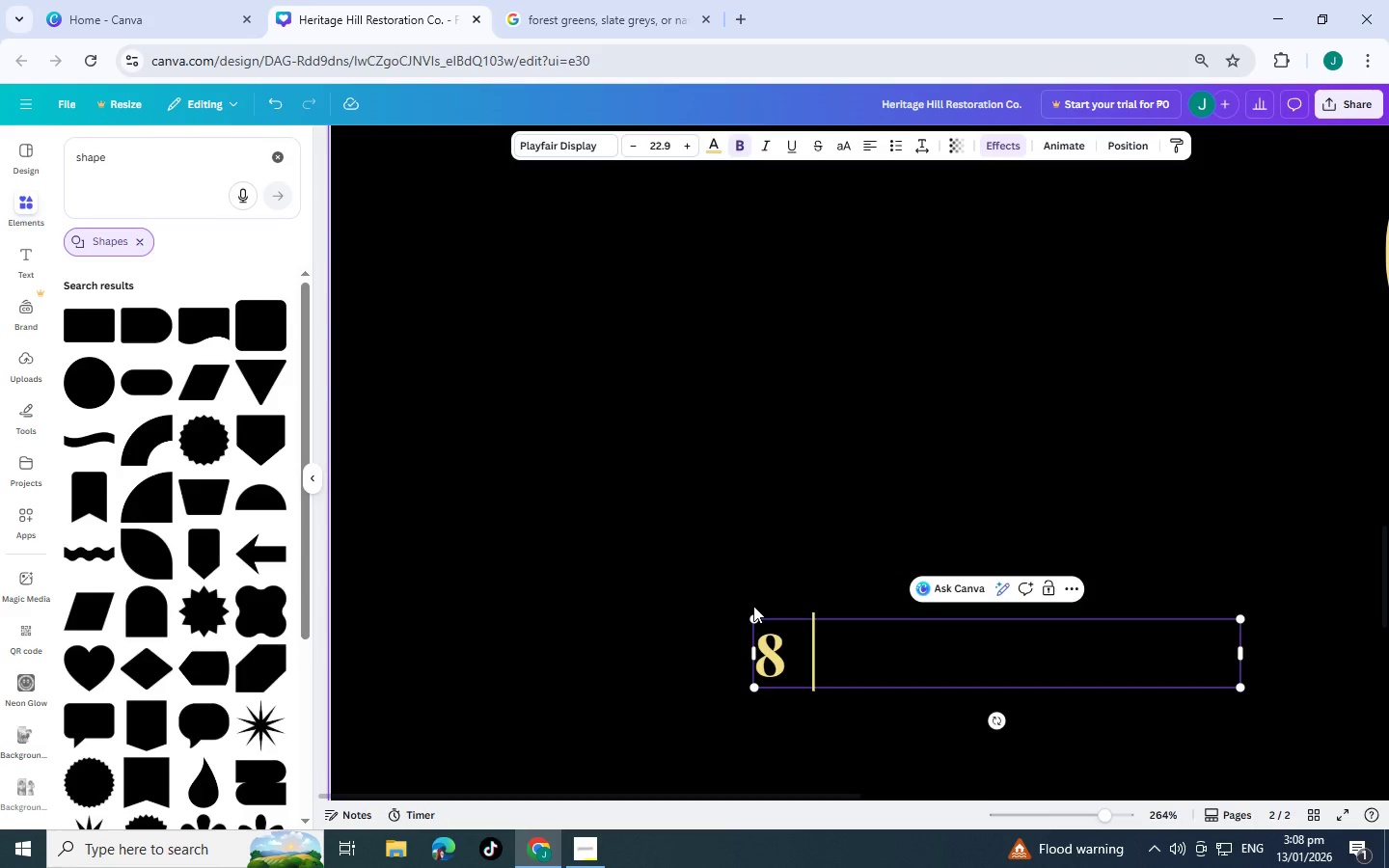 
key(Shift+5)
 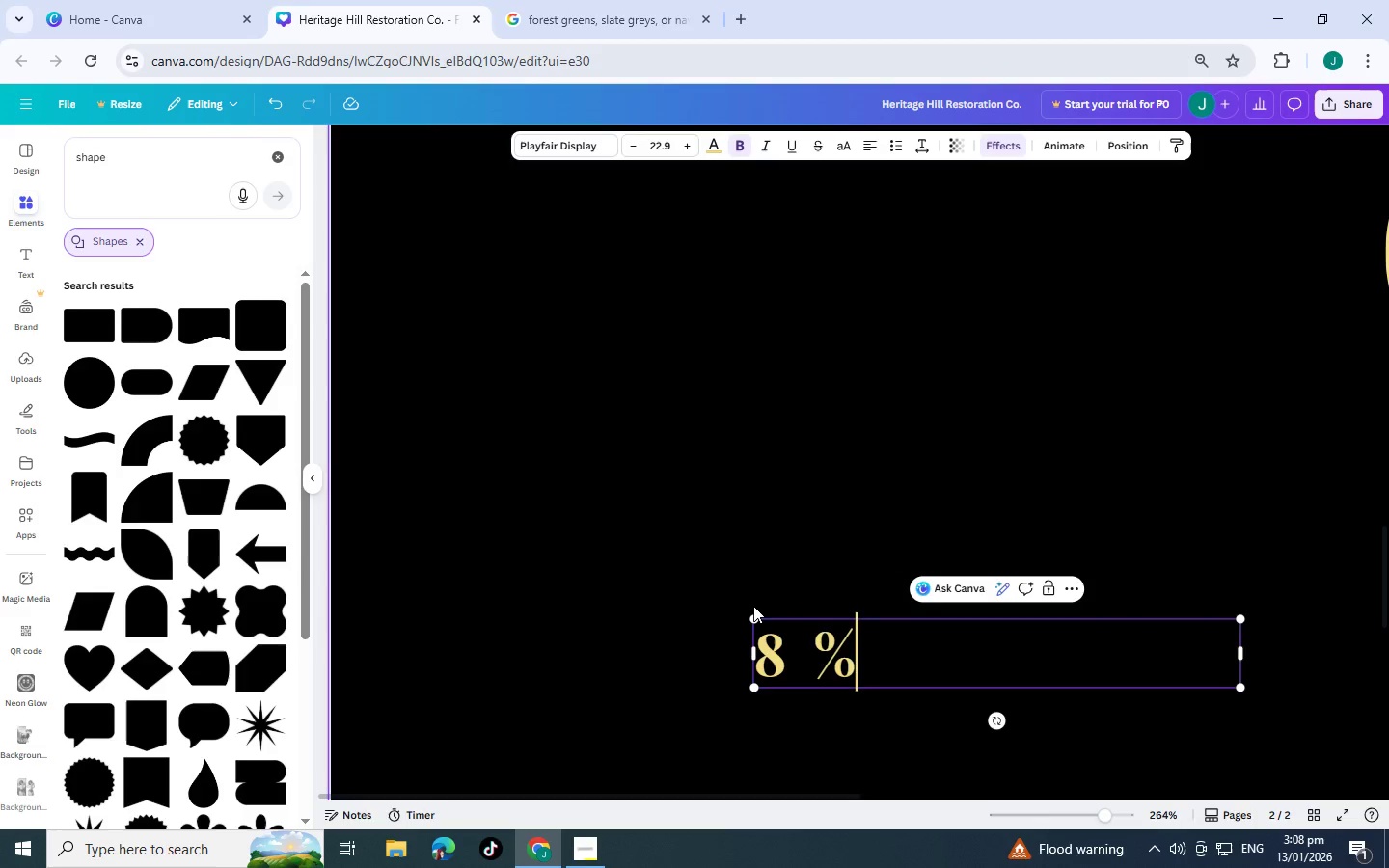 
key(Backspace)
 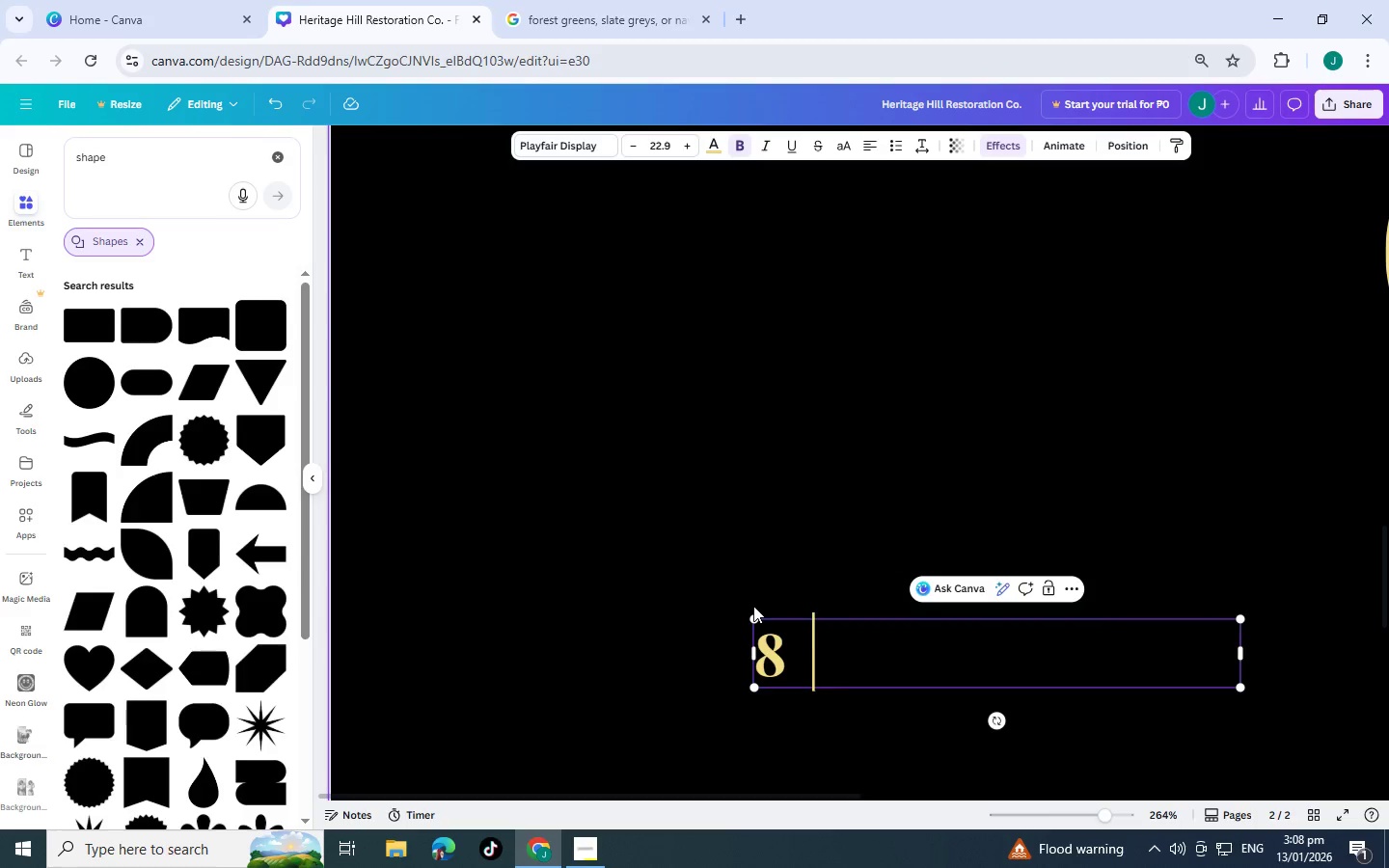 
key(5)
 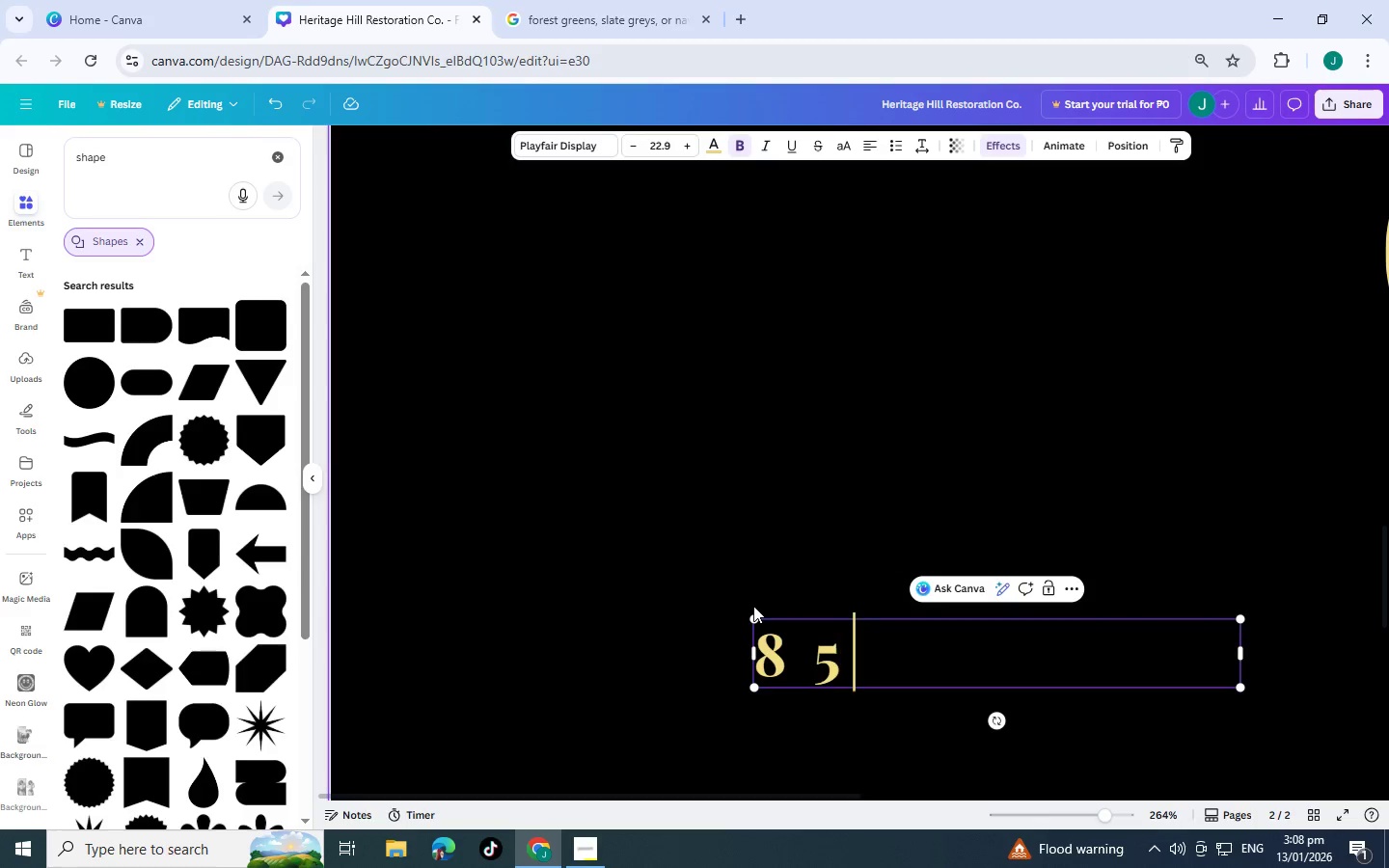 
key(Space)
 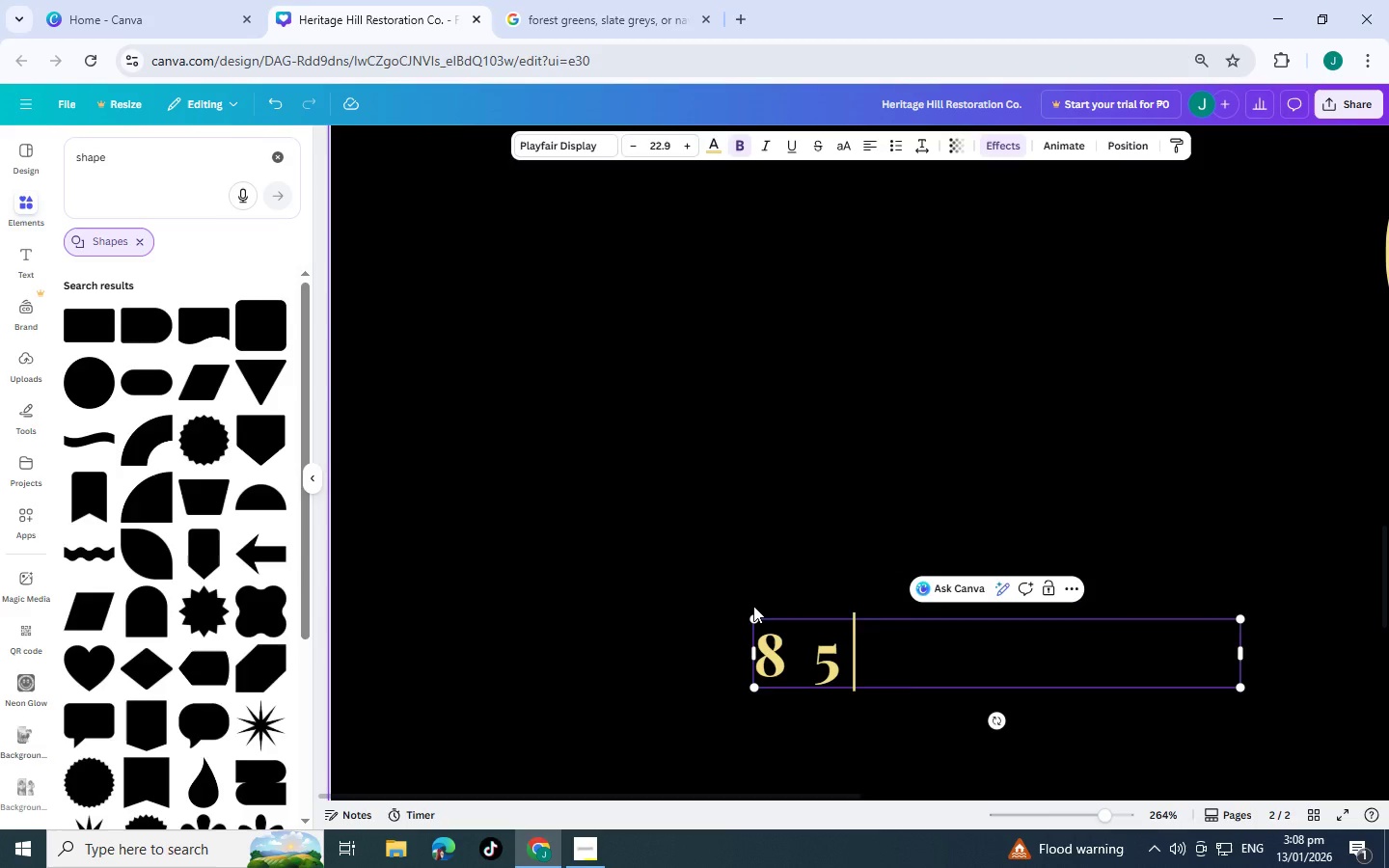 
key(Shift+M)
 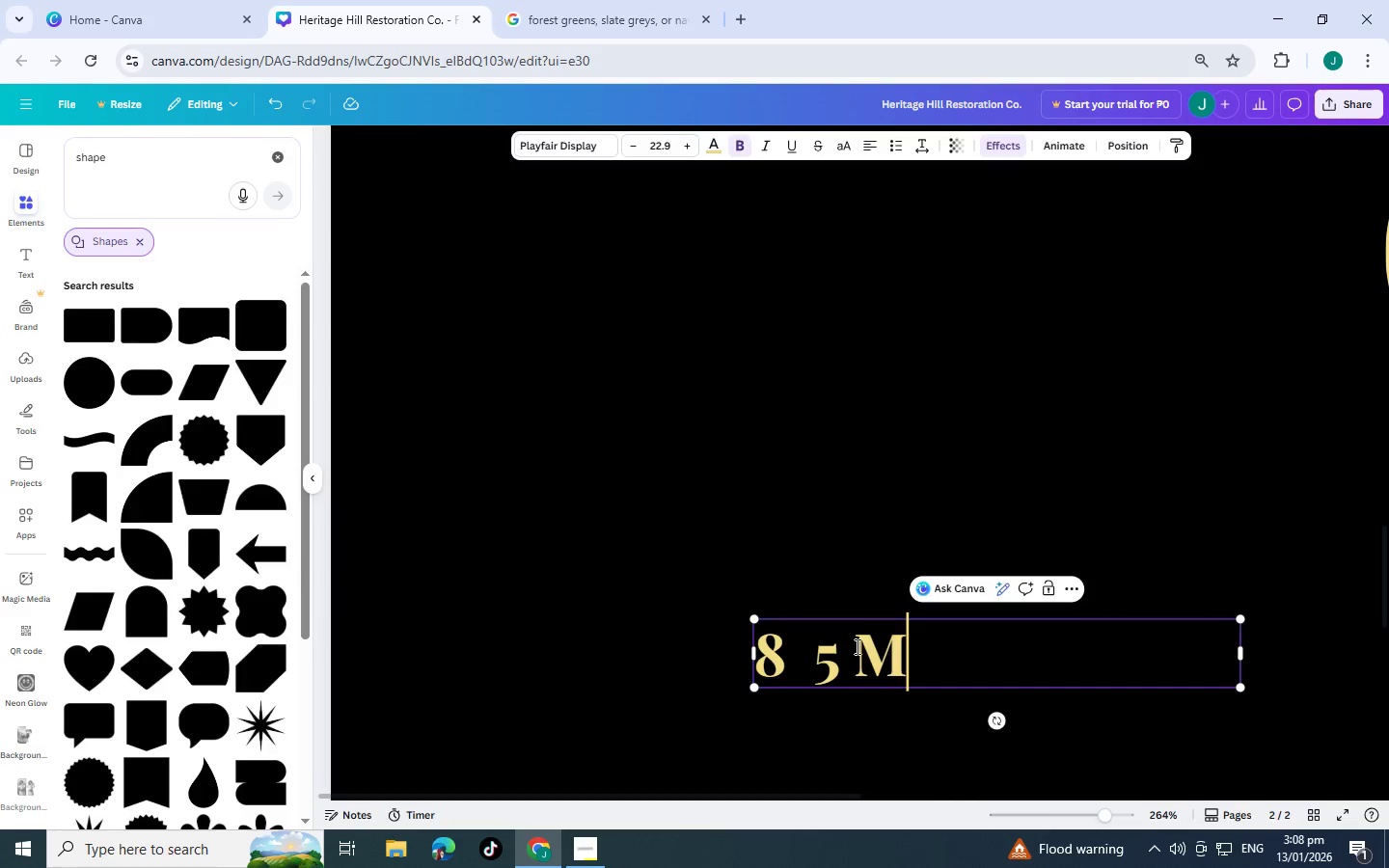 
left_click([892, 652])
 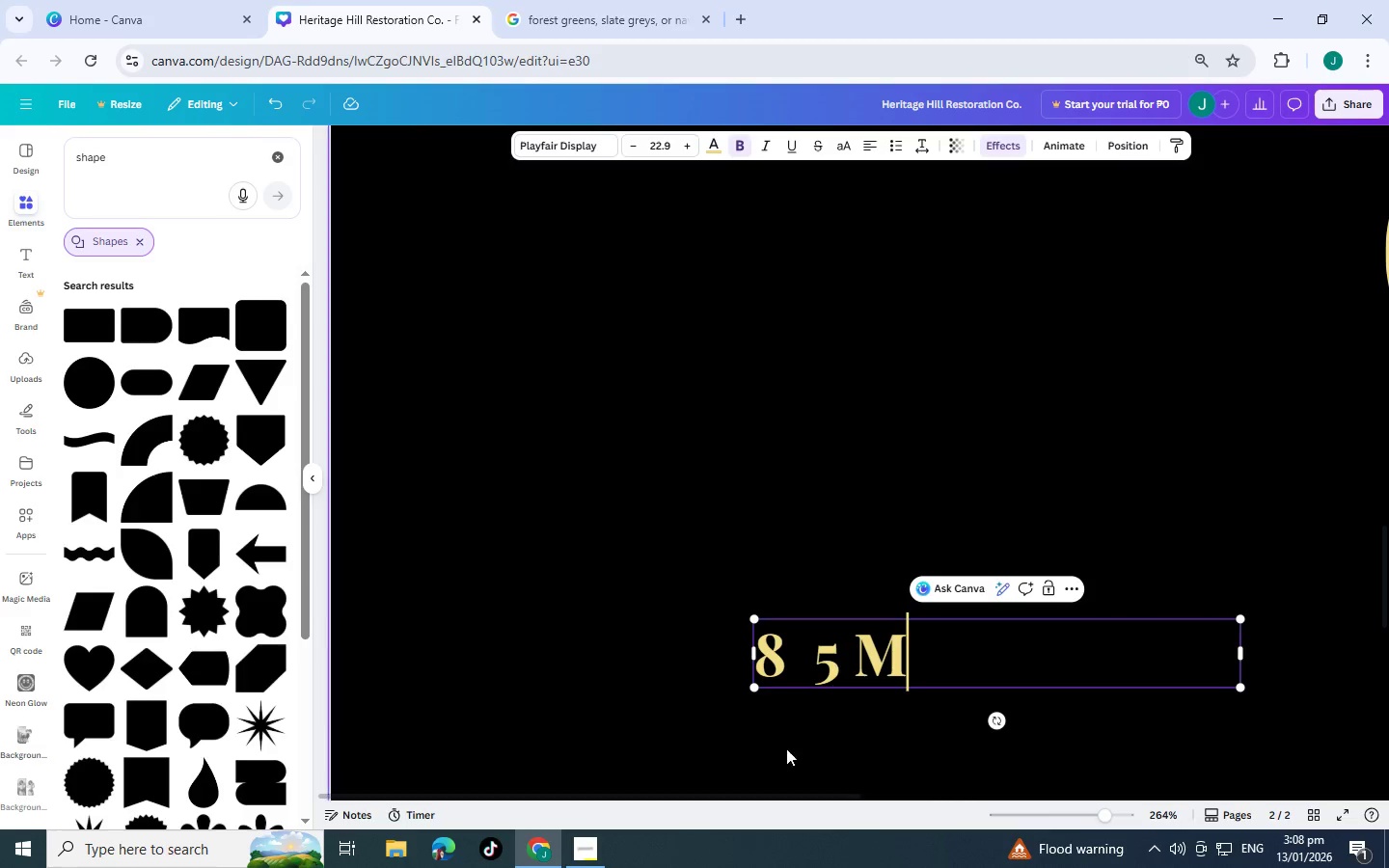 
left_click([788, 749])
 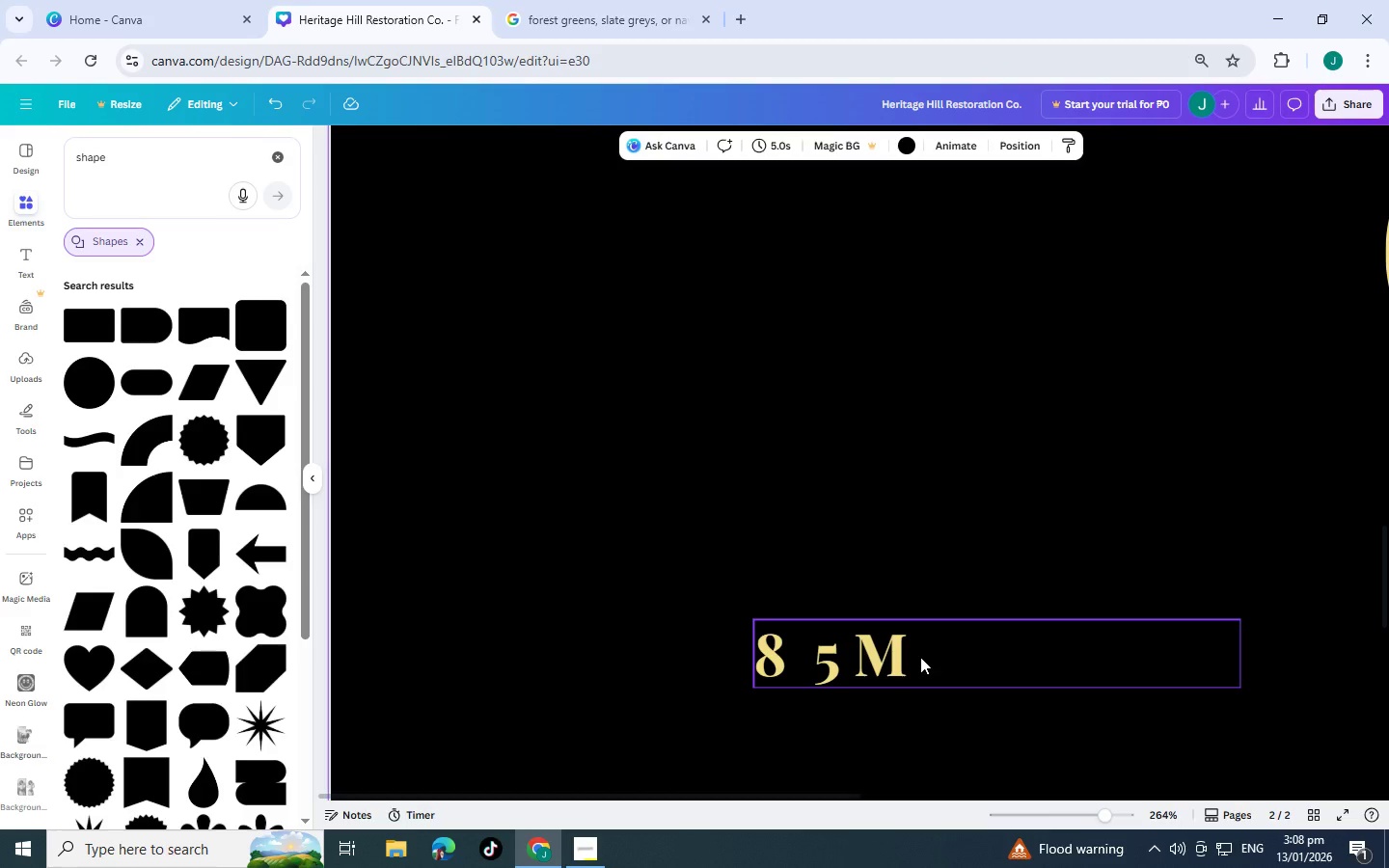 
left_click([920, 657])
 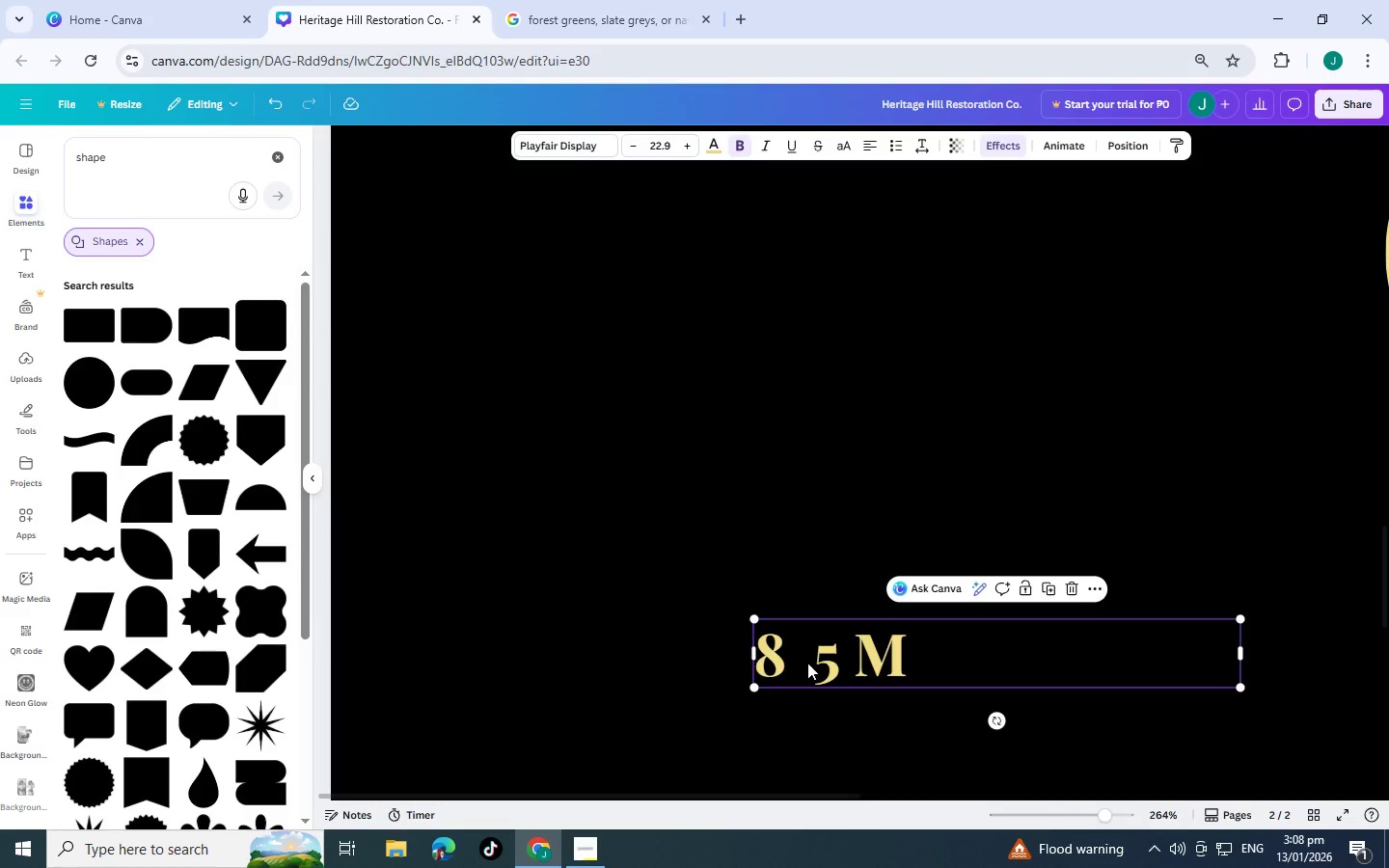 
double_click([824, 665])
 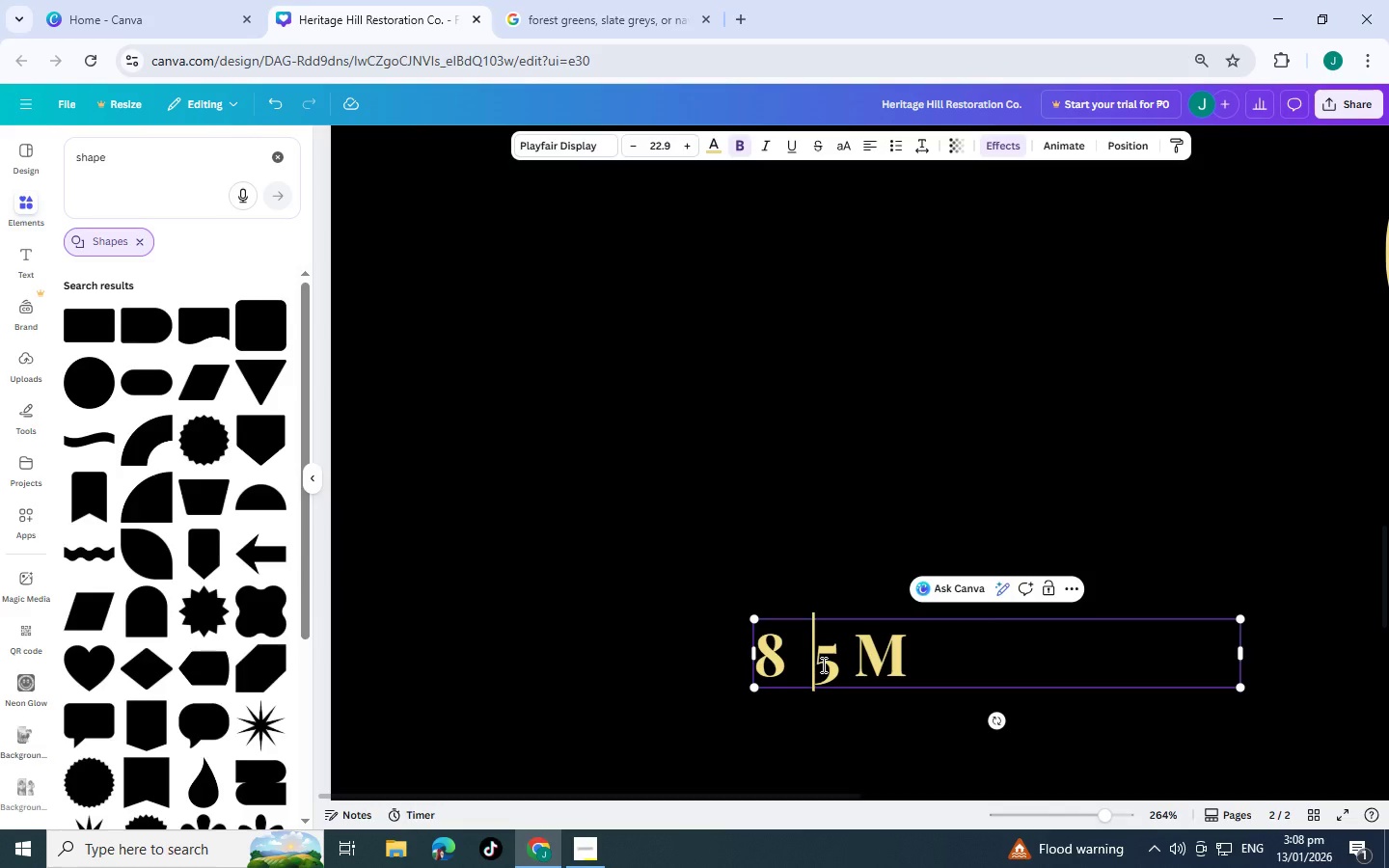 
key(Space)
 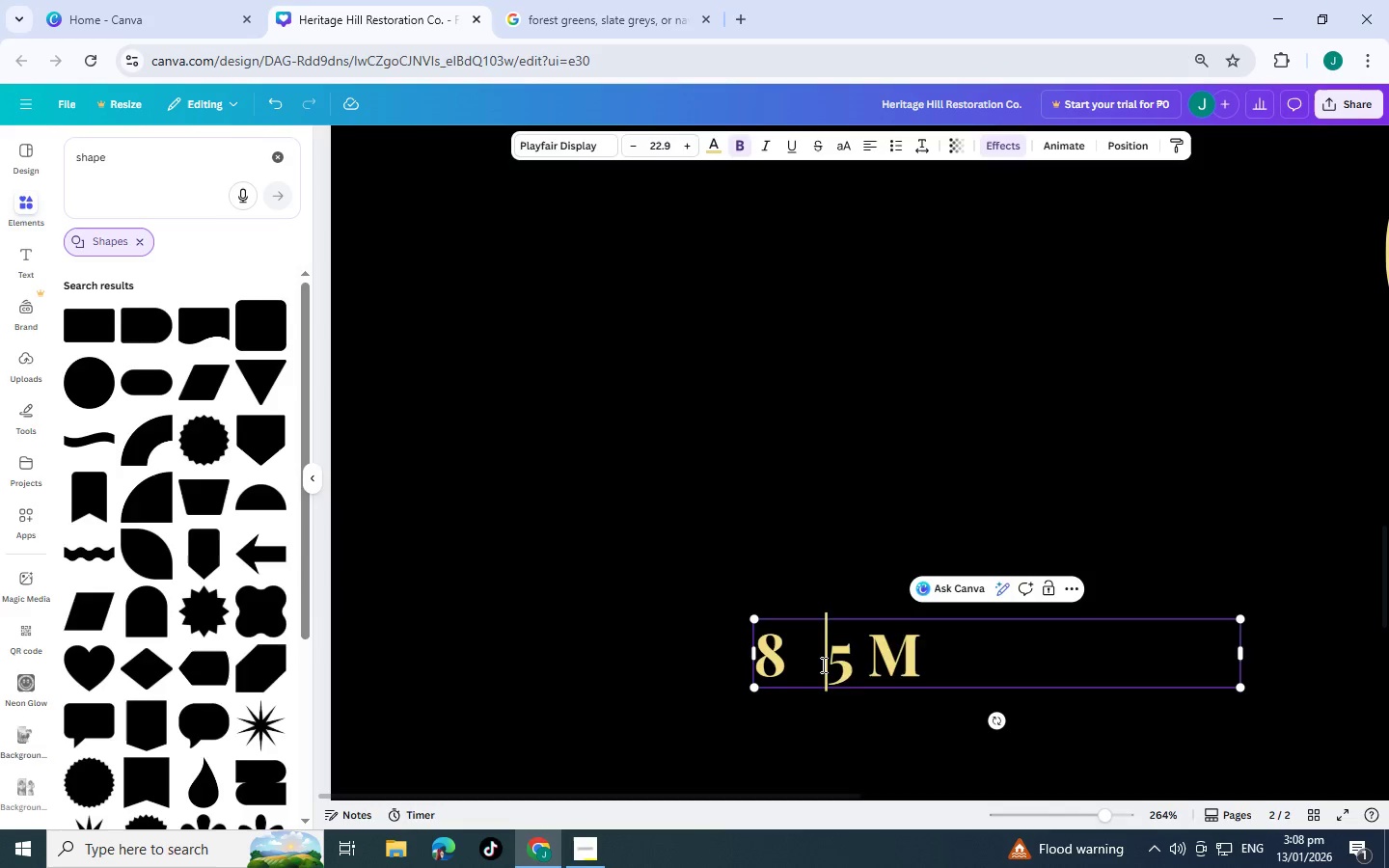 
key(Space)
 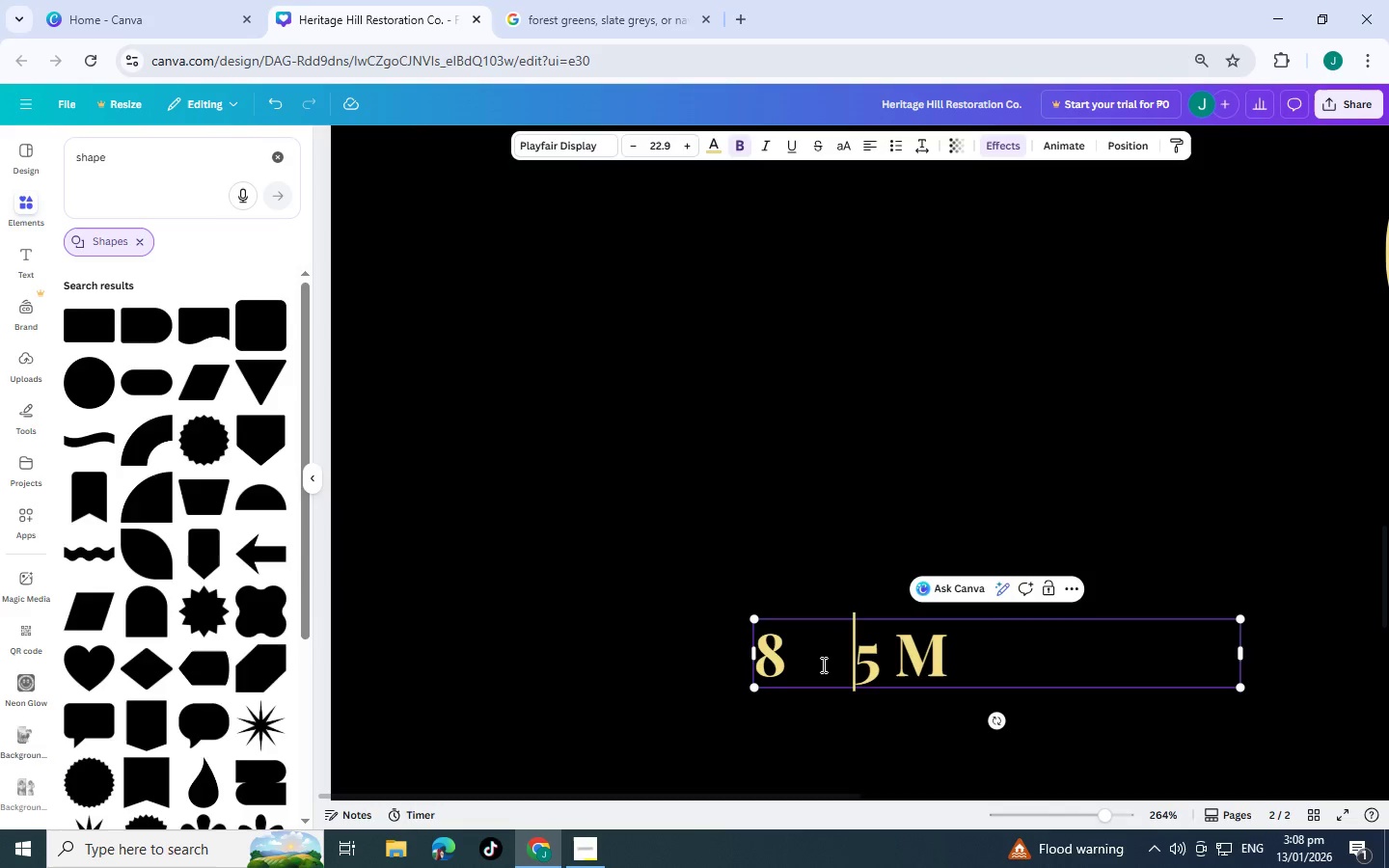 
key(Space)
 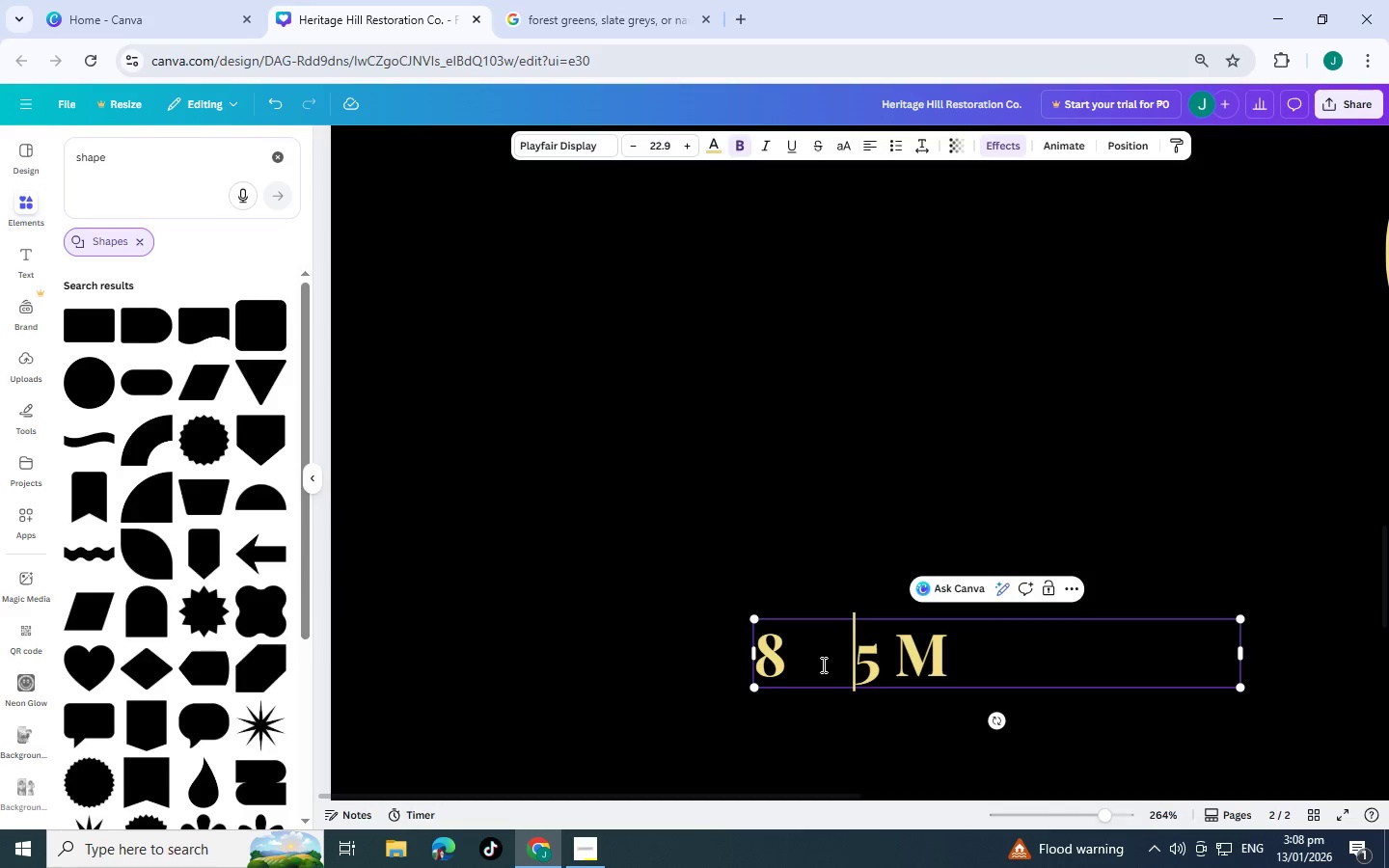 
key(Space)
 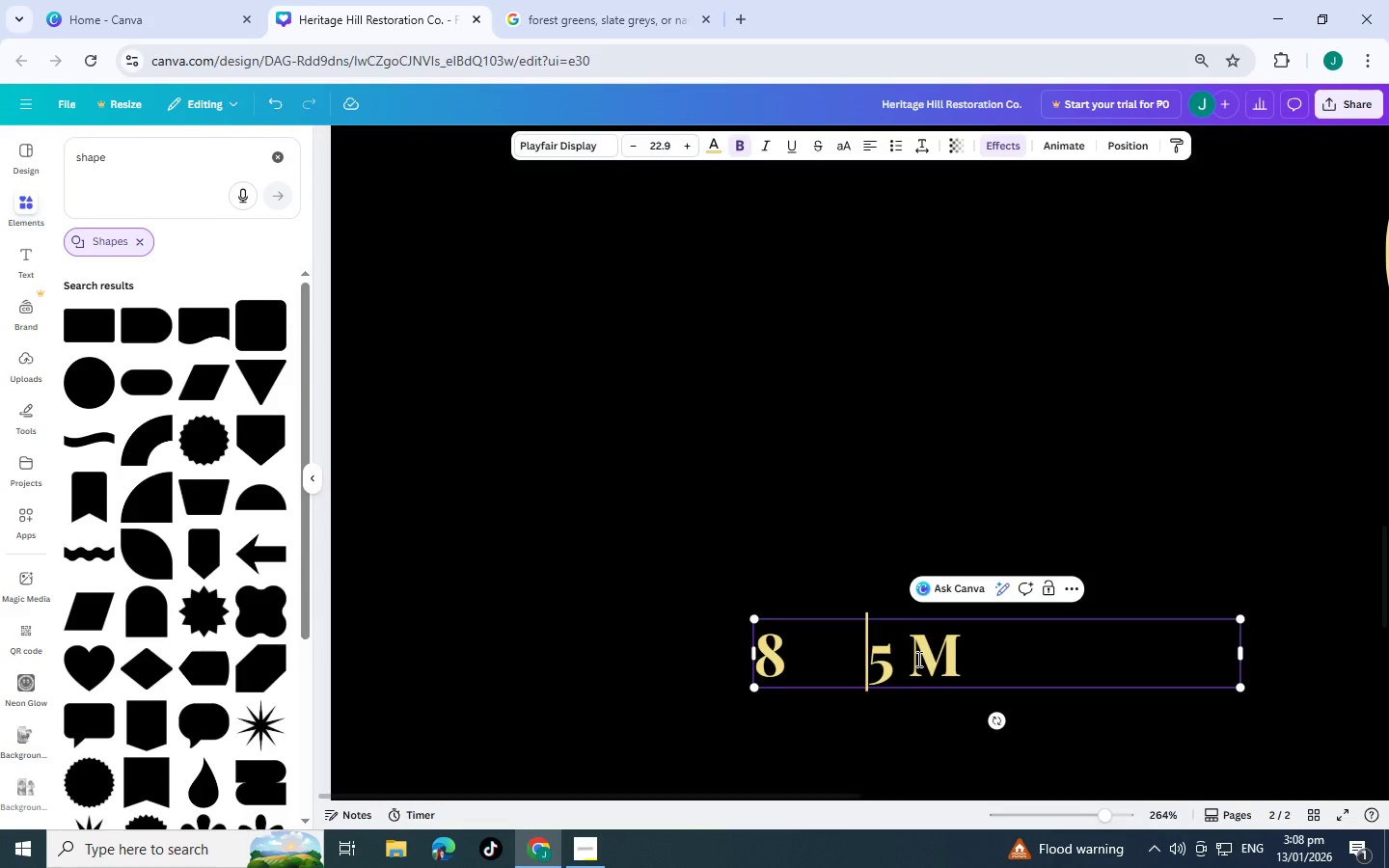 
left_click([917, 659])
 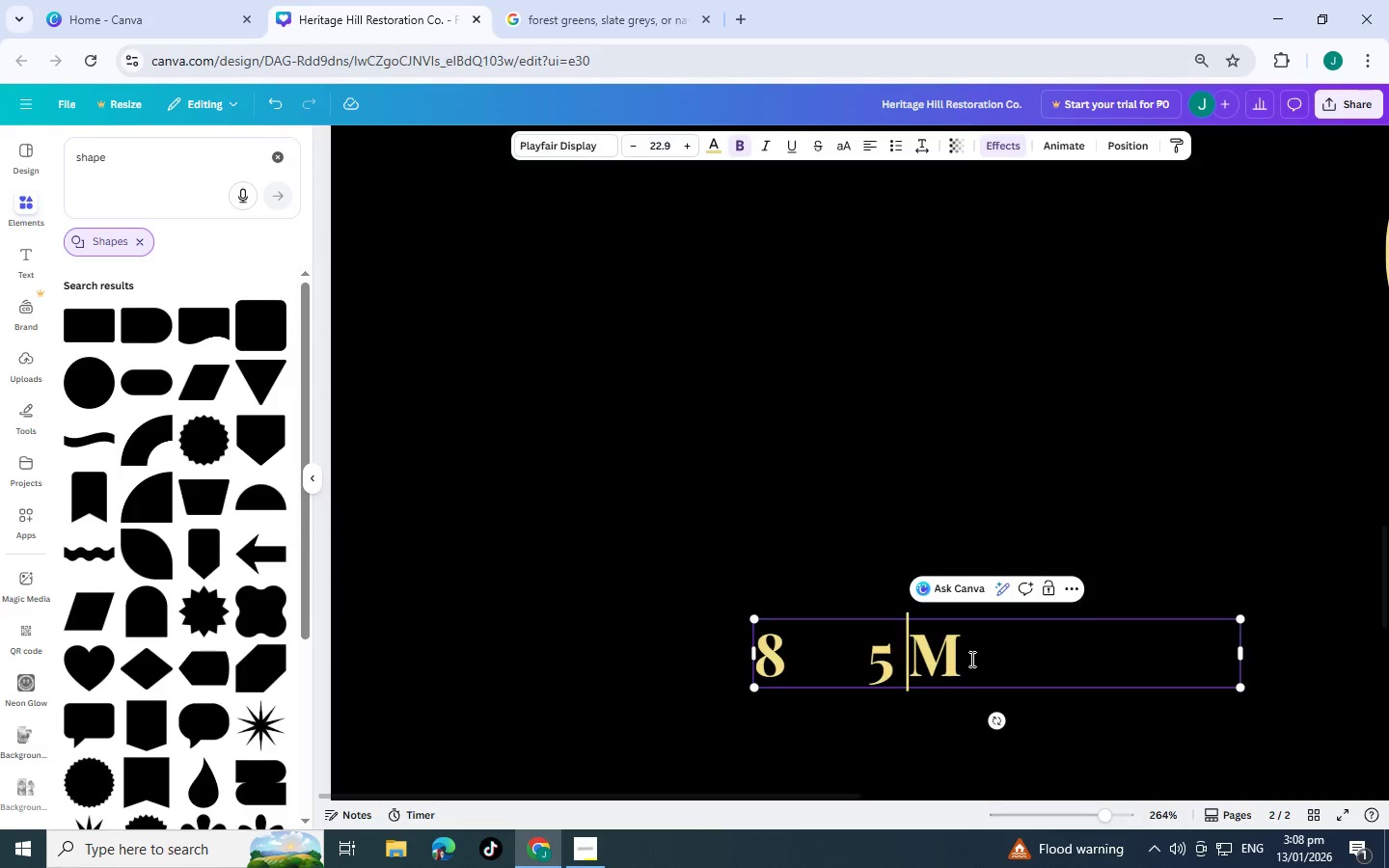 
left_click_drag(start_coordinate=[970, 659], to_coordinate=[753, 659])
 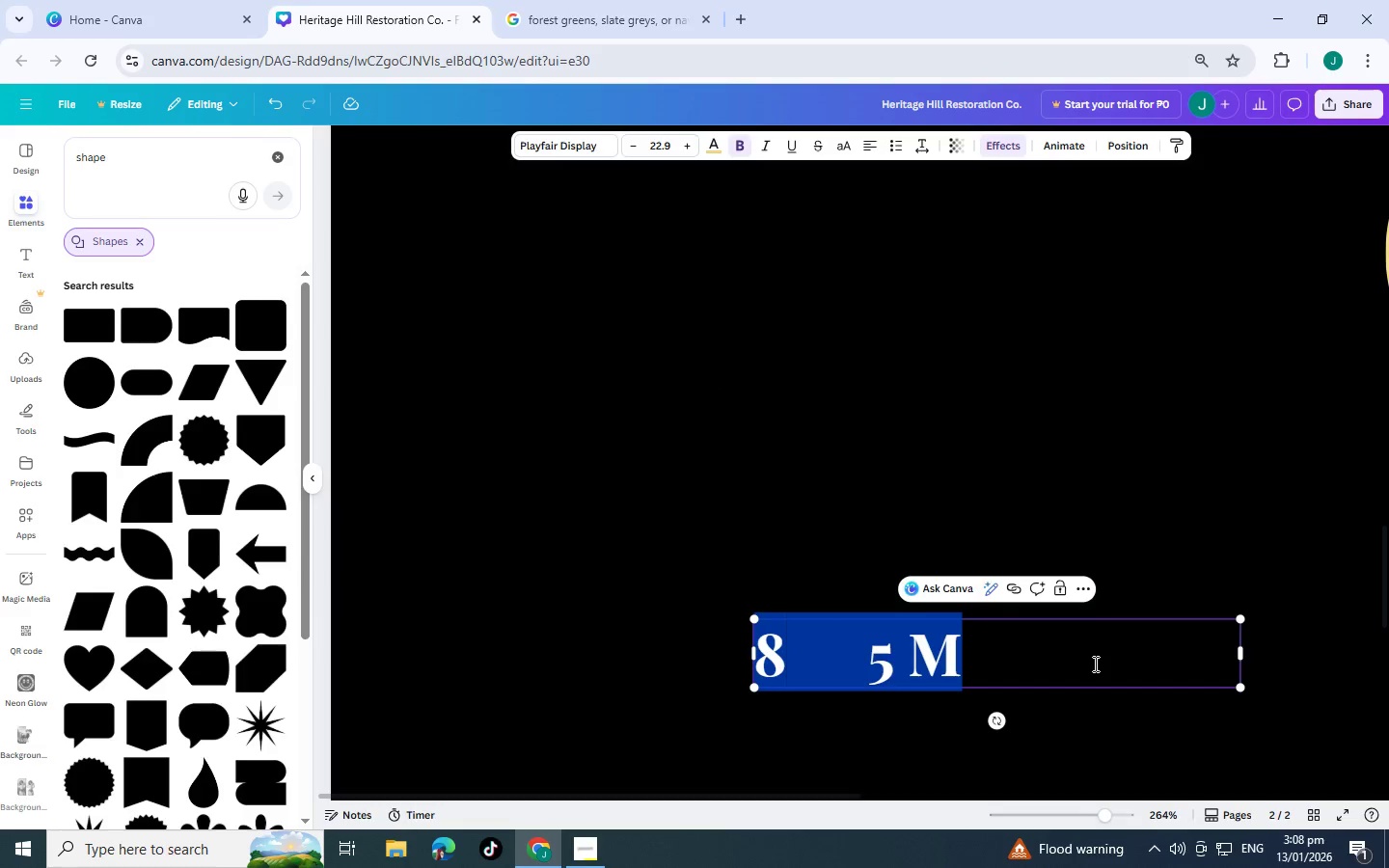 
left_click([1266, 664])
 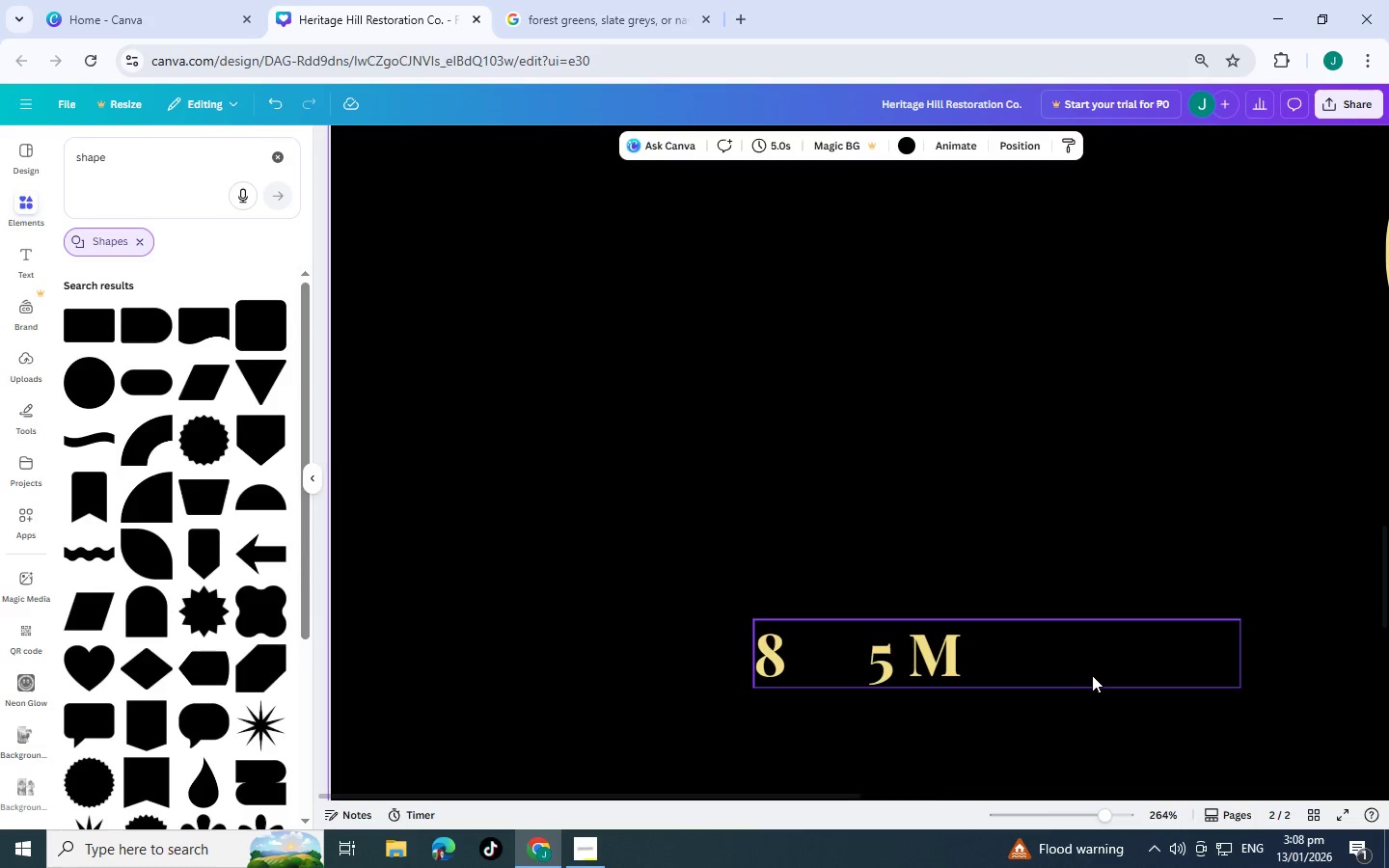 
left_click_drag(start_coordinate=[1089, 673], to_coordinate=[1218, 680])
 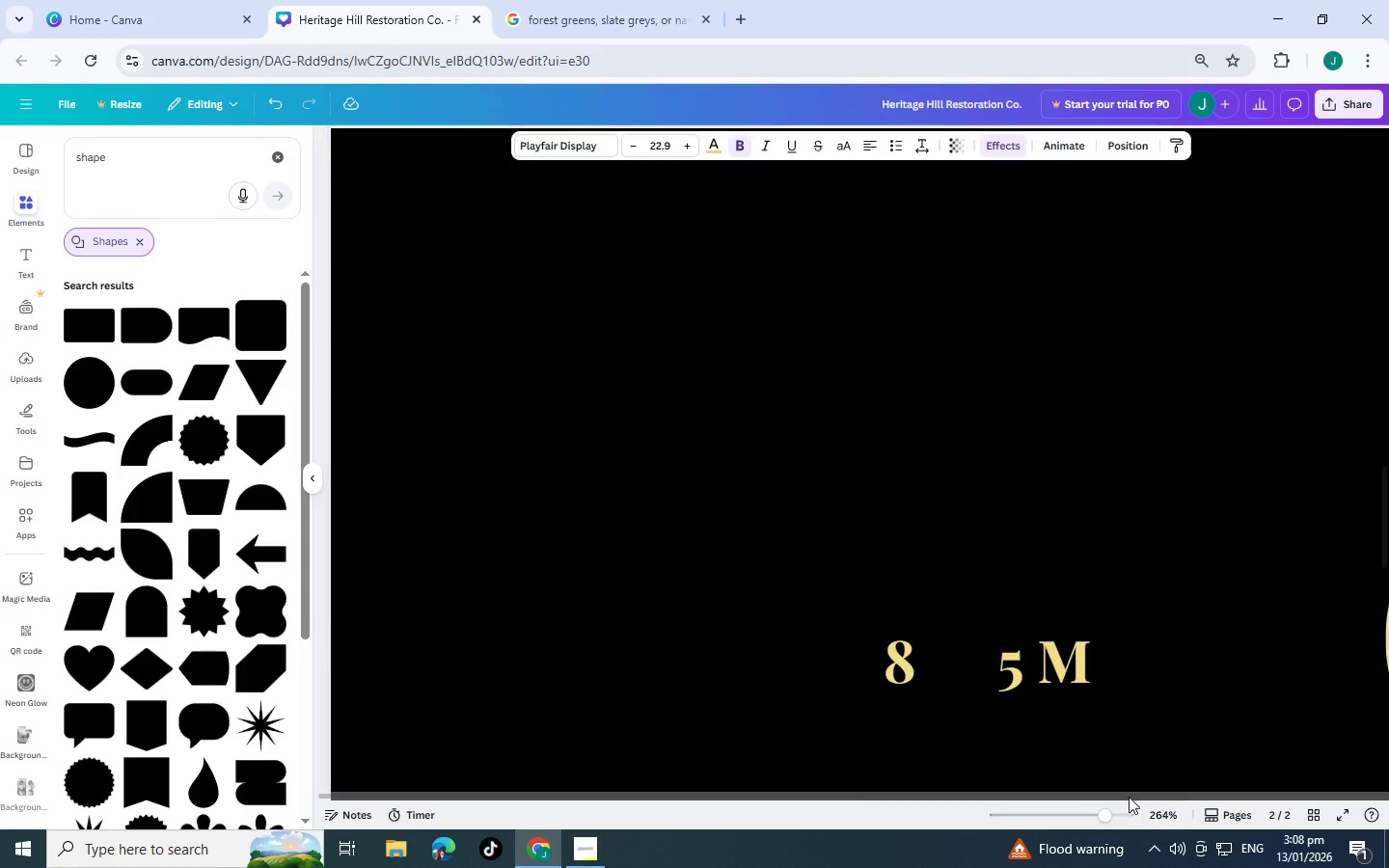 
scroll: coordinate [1240, 517], scroll_direction: up, amount: 5.0
 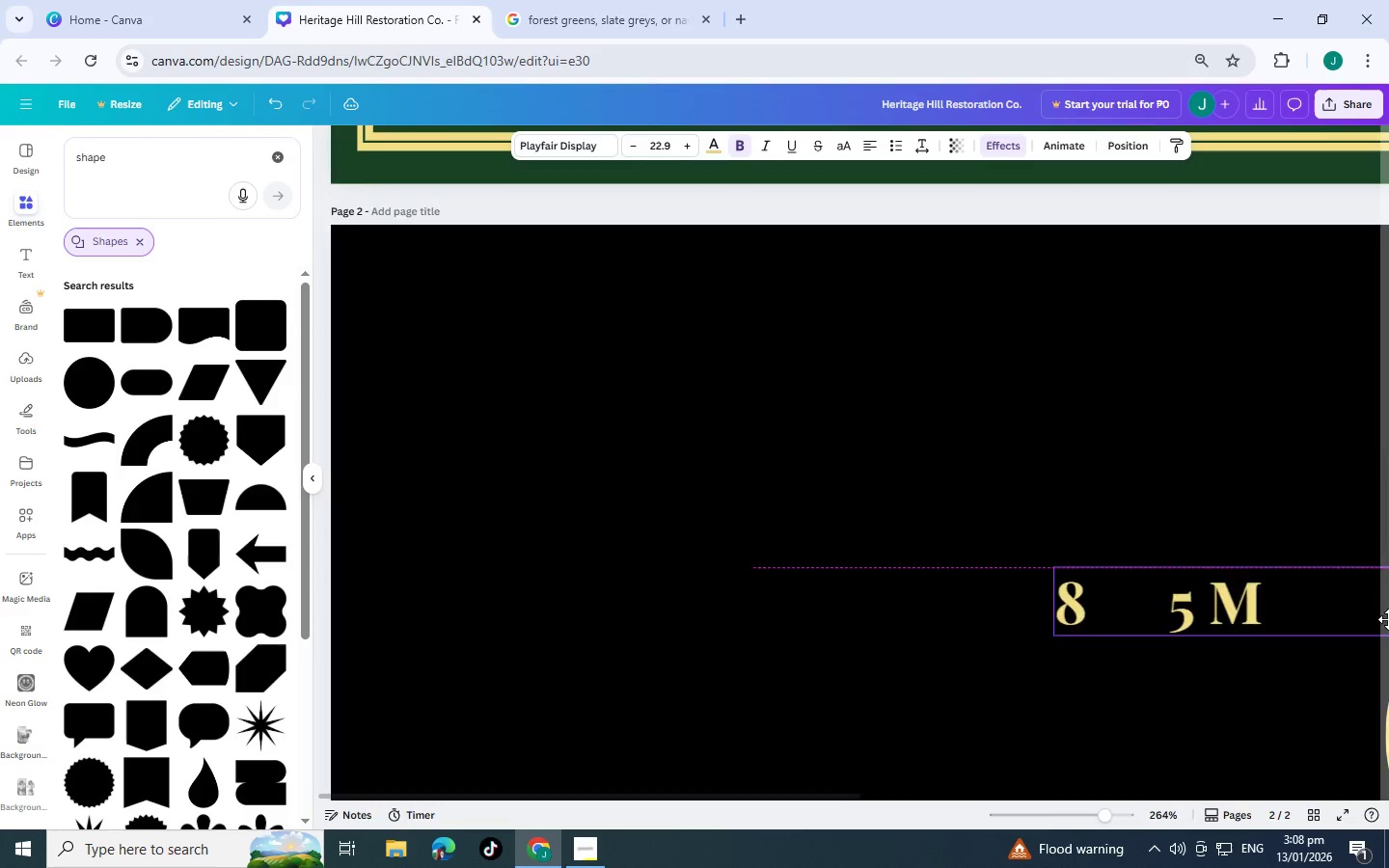 
scroll: coordinate [1226, 681], scroll_direction: down, amount: 1.0
 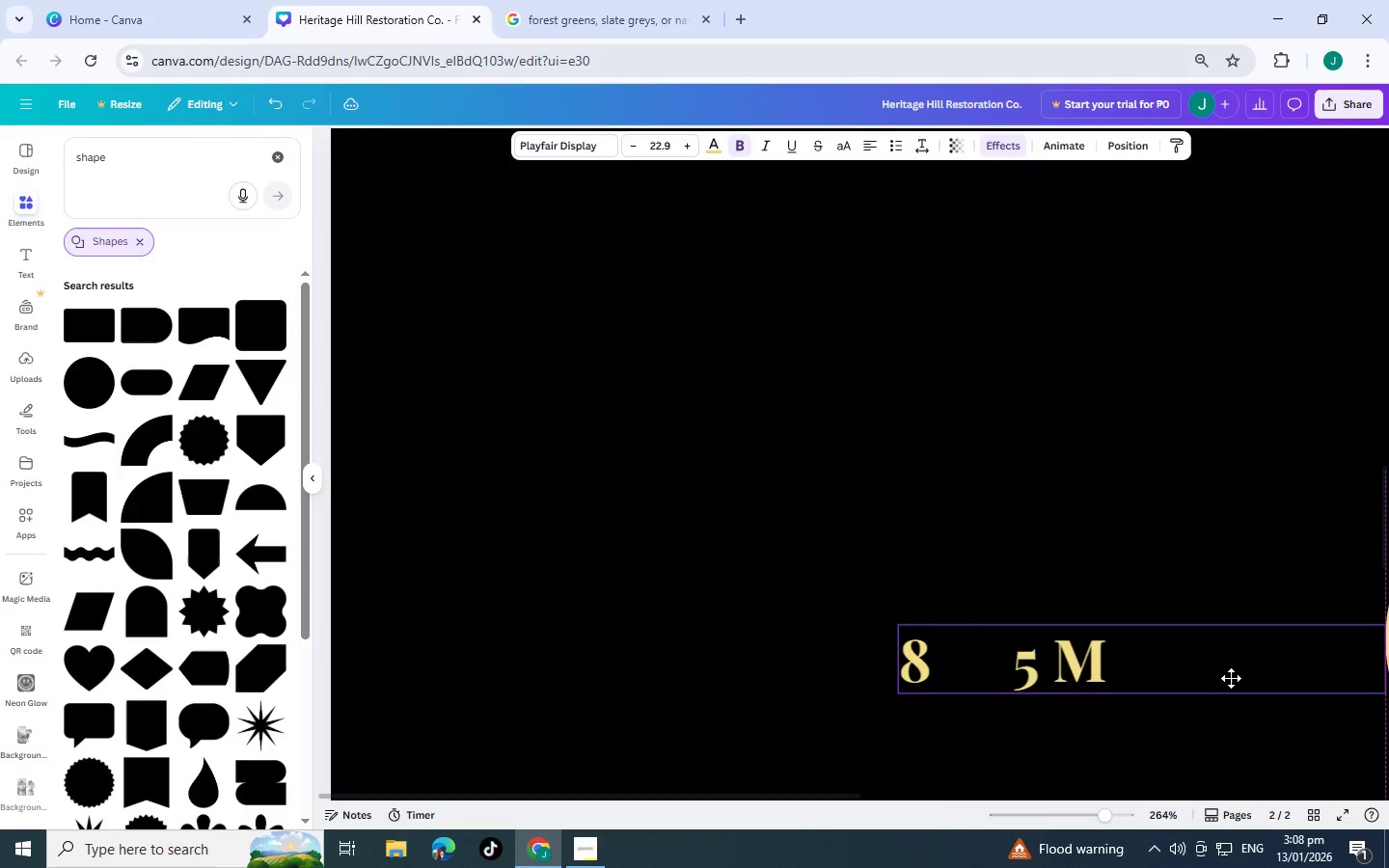 
hold_key(key=ArrowRight, duration=0.52)
 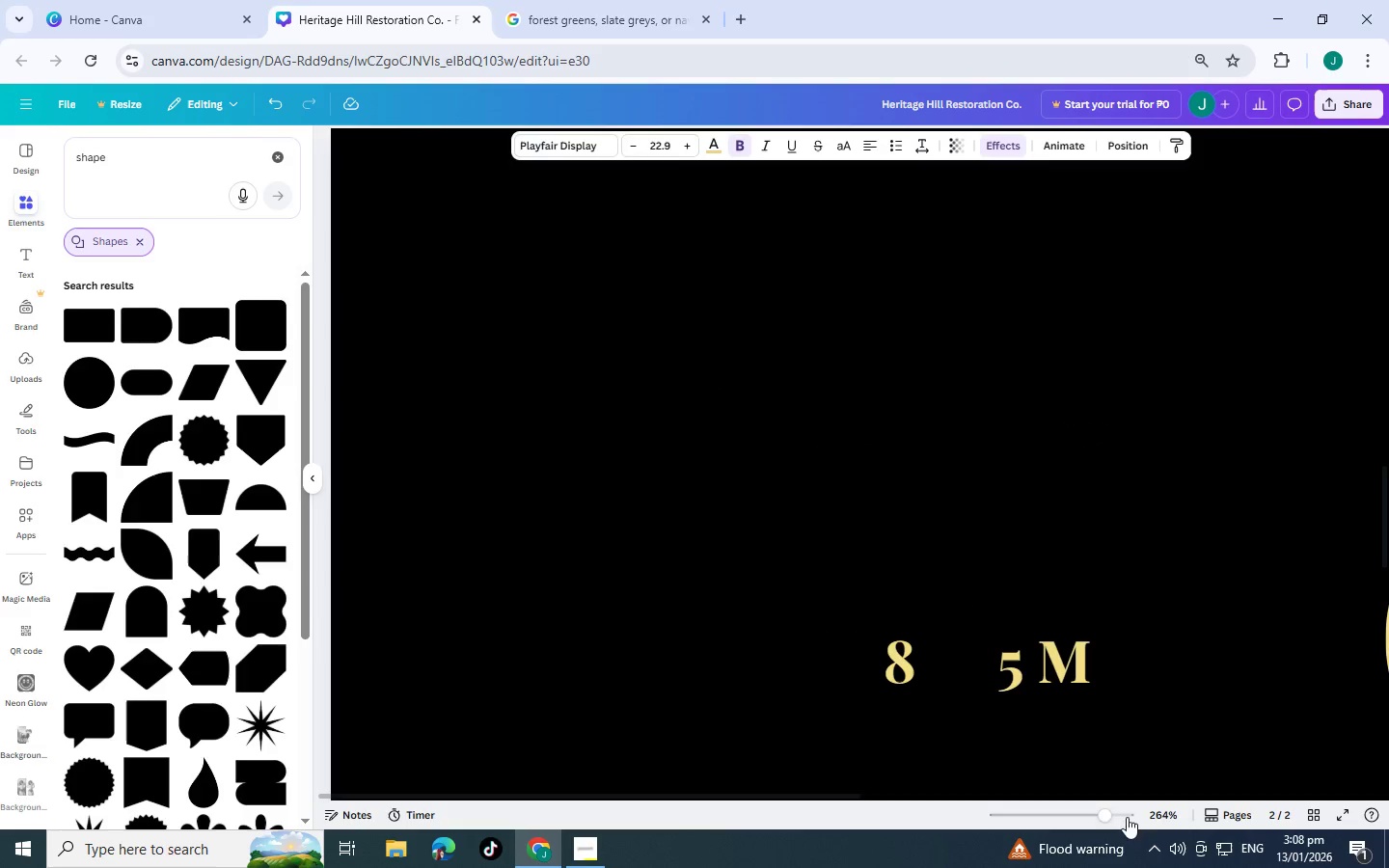 
left_click([1120, 819])
 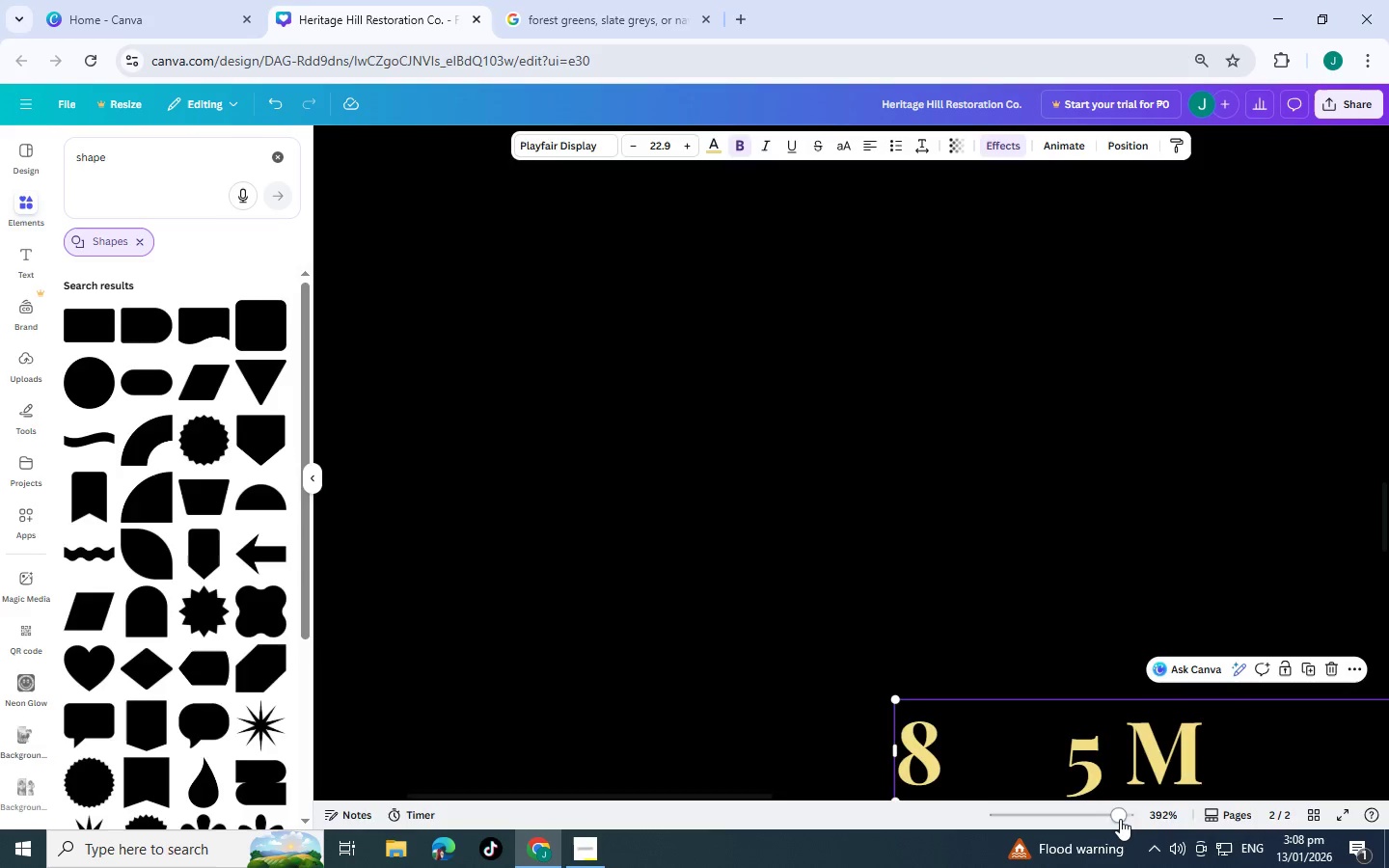 
left_click_drag(start_coordinate=[1120, 819], to_coordinate=[1088, 819])
 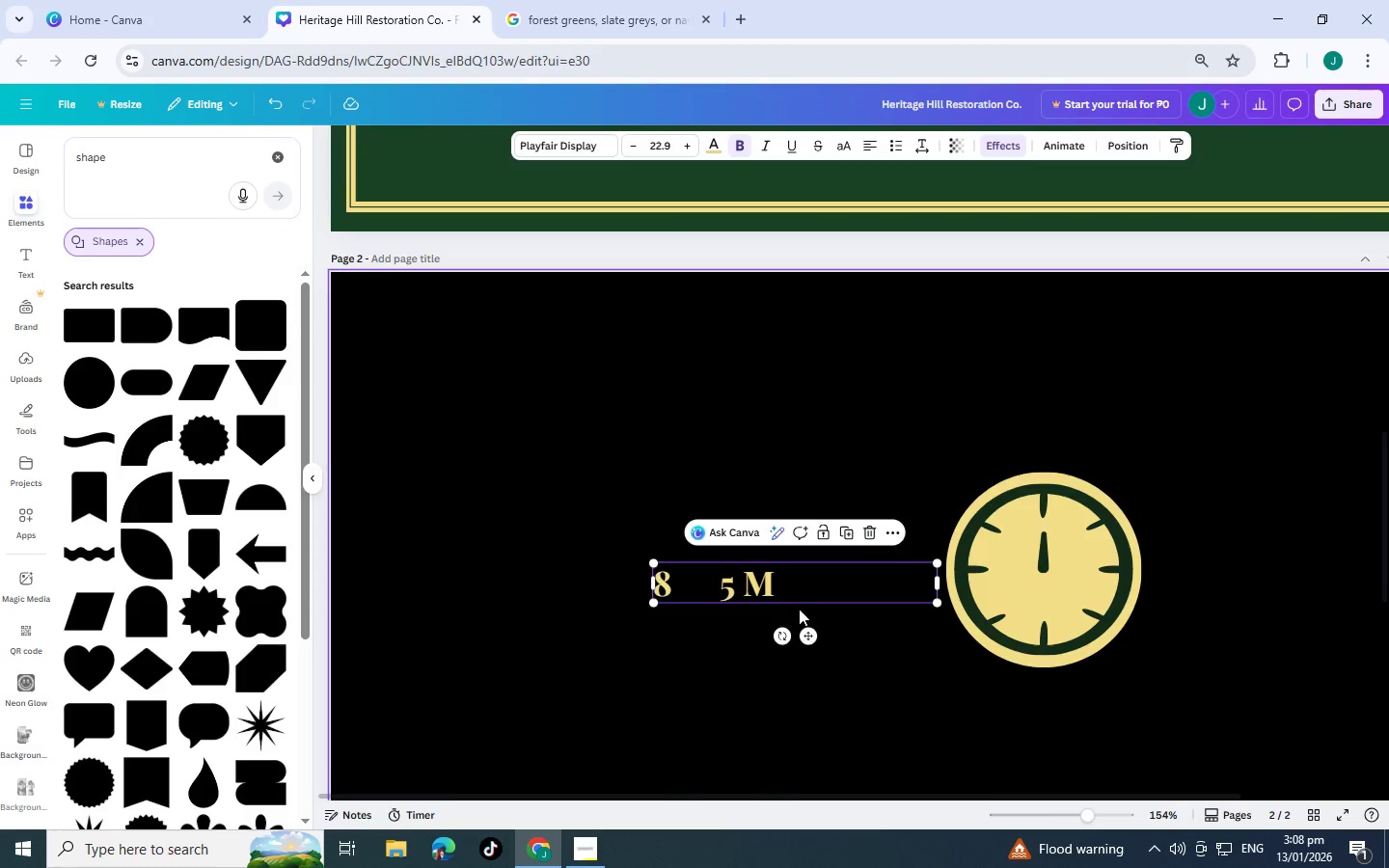 
left_click_drag(start_coordinate=[795, 590], to_coordinate=[1130, 571])
 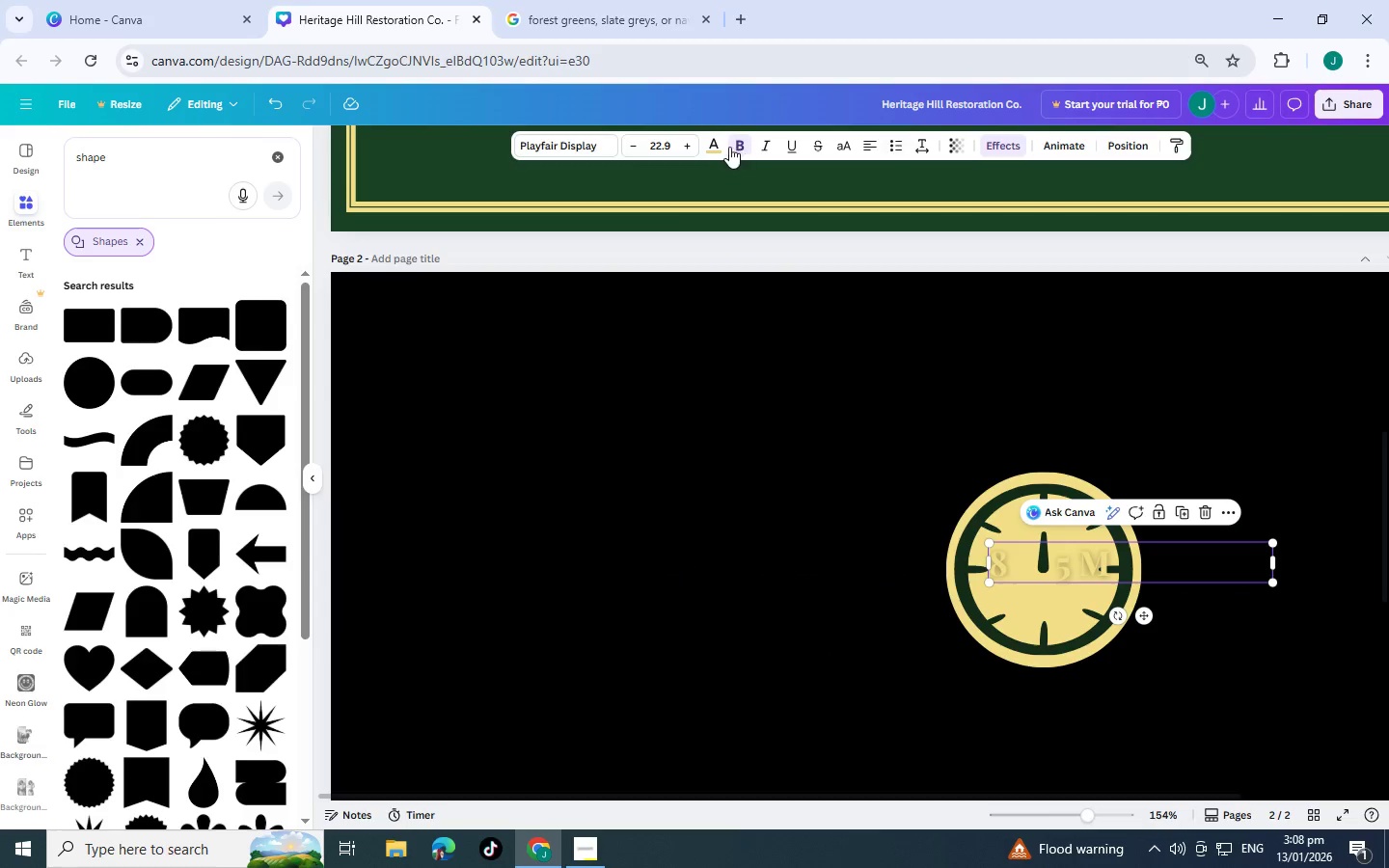 
left_click([712, 144])
 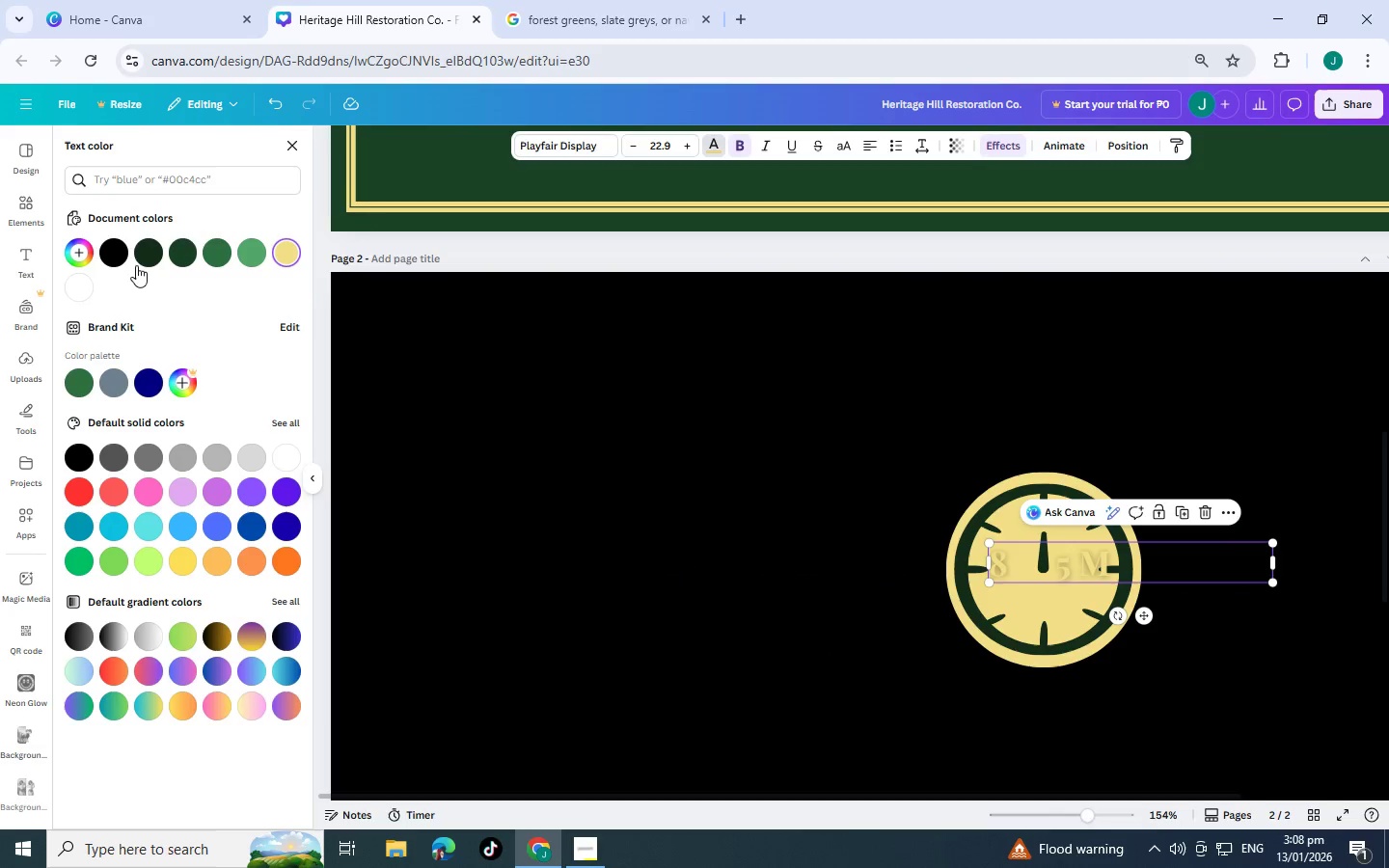 
left_click([144, 258])
 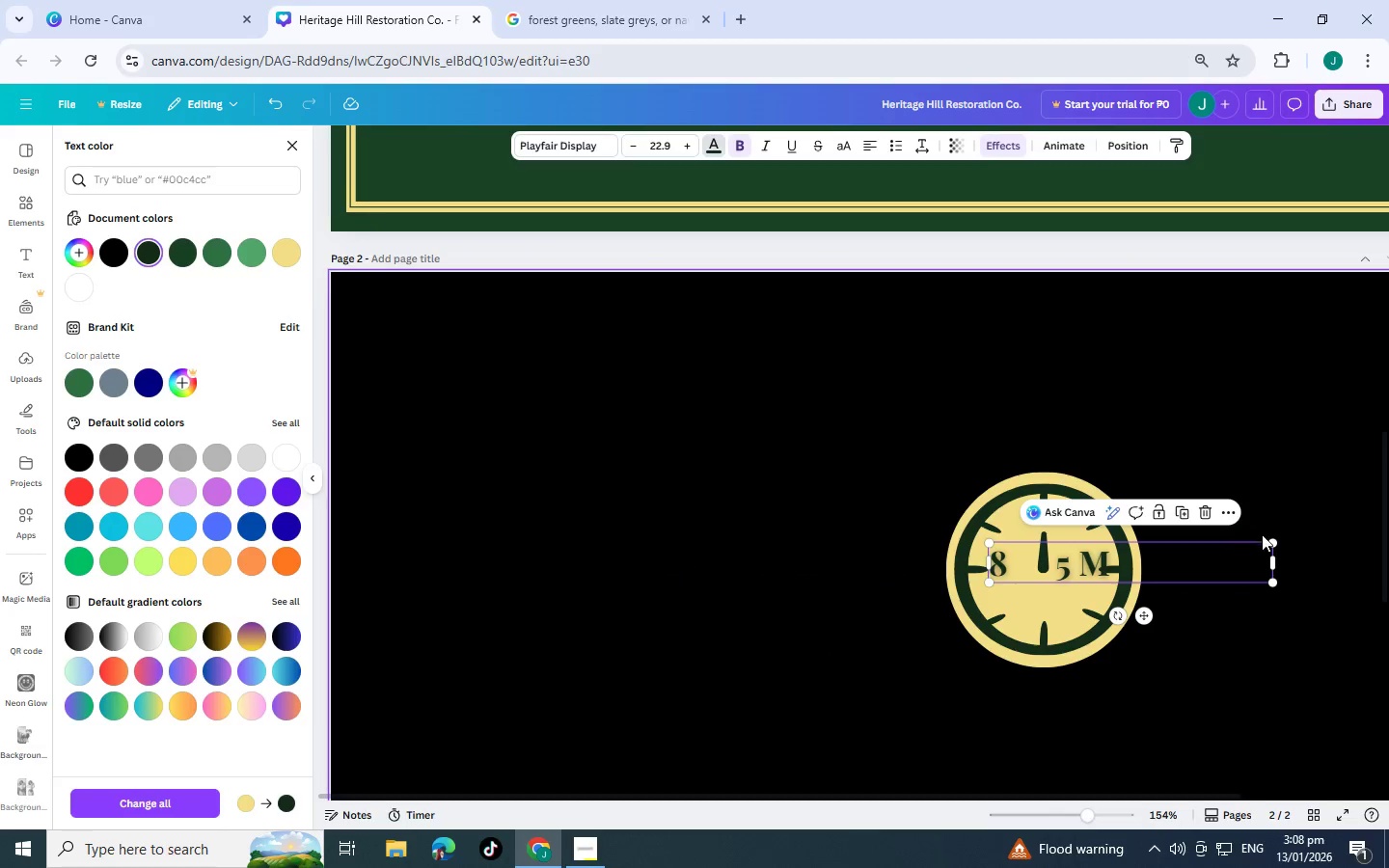 
left_click_drag(start_coordinate=[1270, 537], to_coordinate=[1239, 543])
 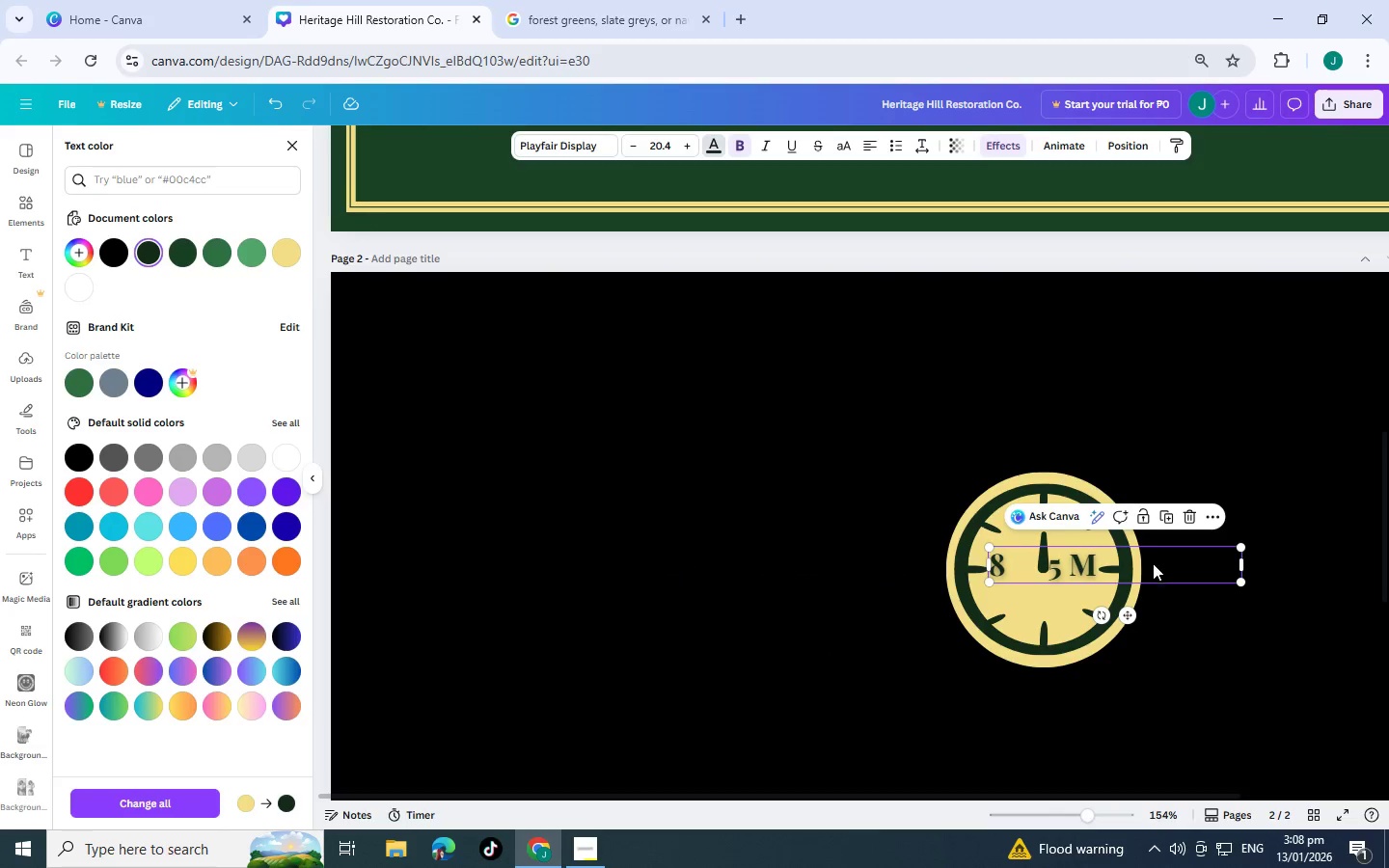 
left_click_drag(start_coordinate=[1154, 567], to_coordinate=[1164, 566])
 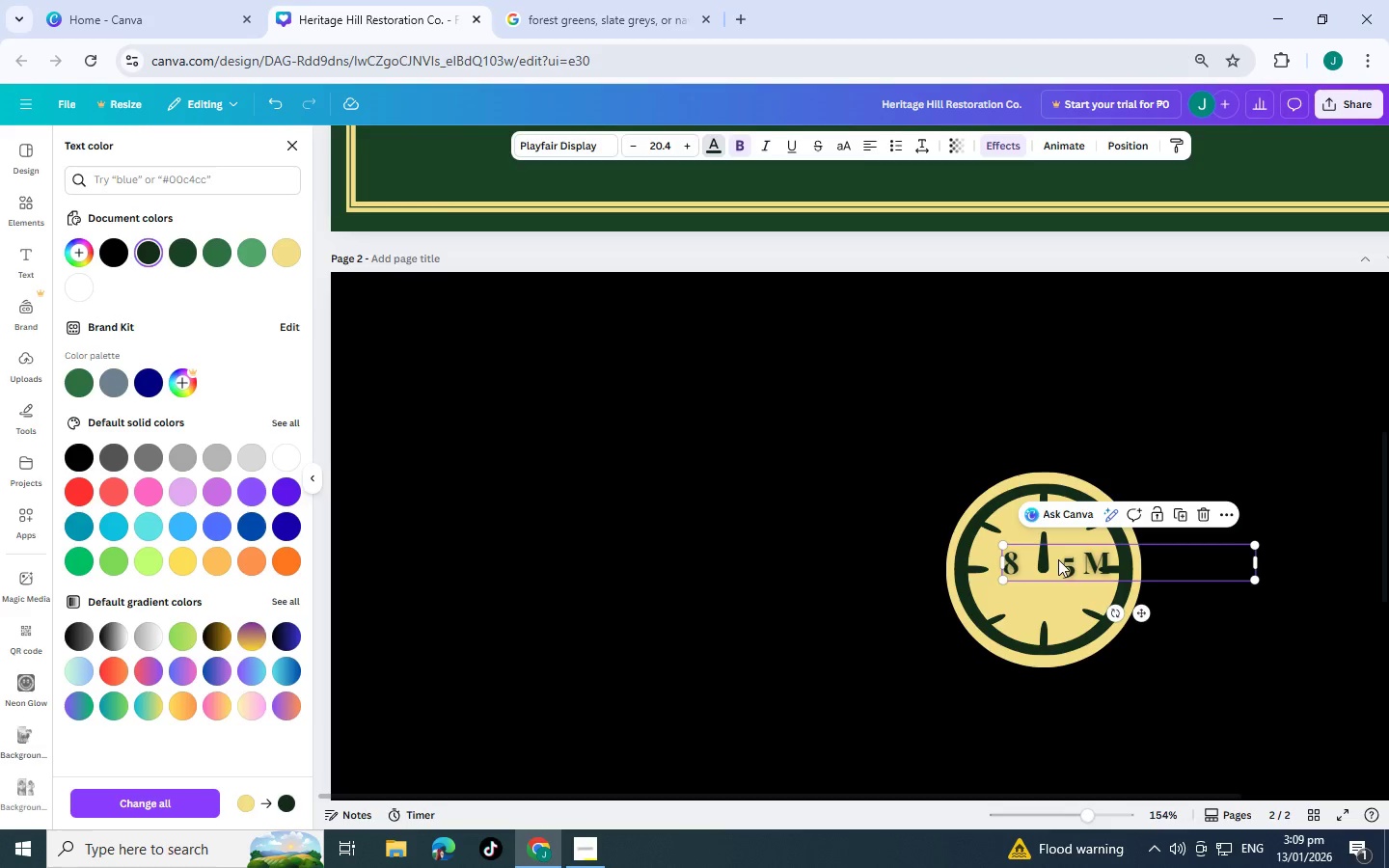 
double_click([1068, 560])
 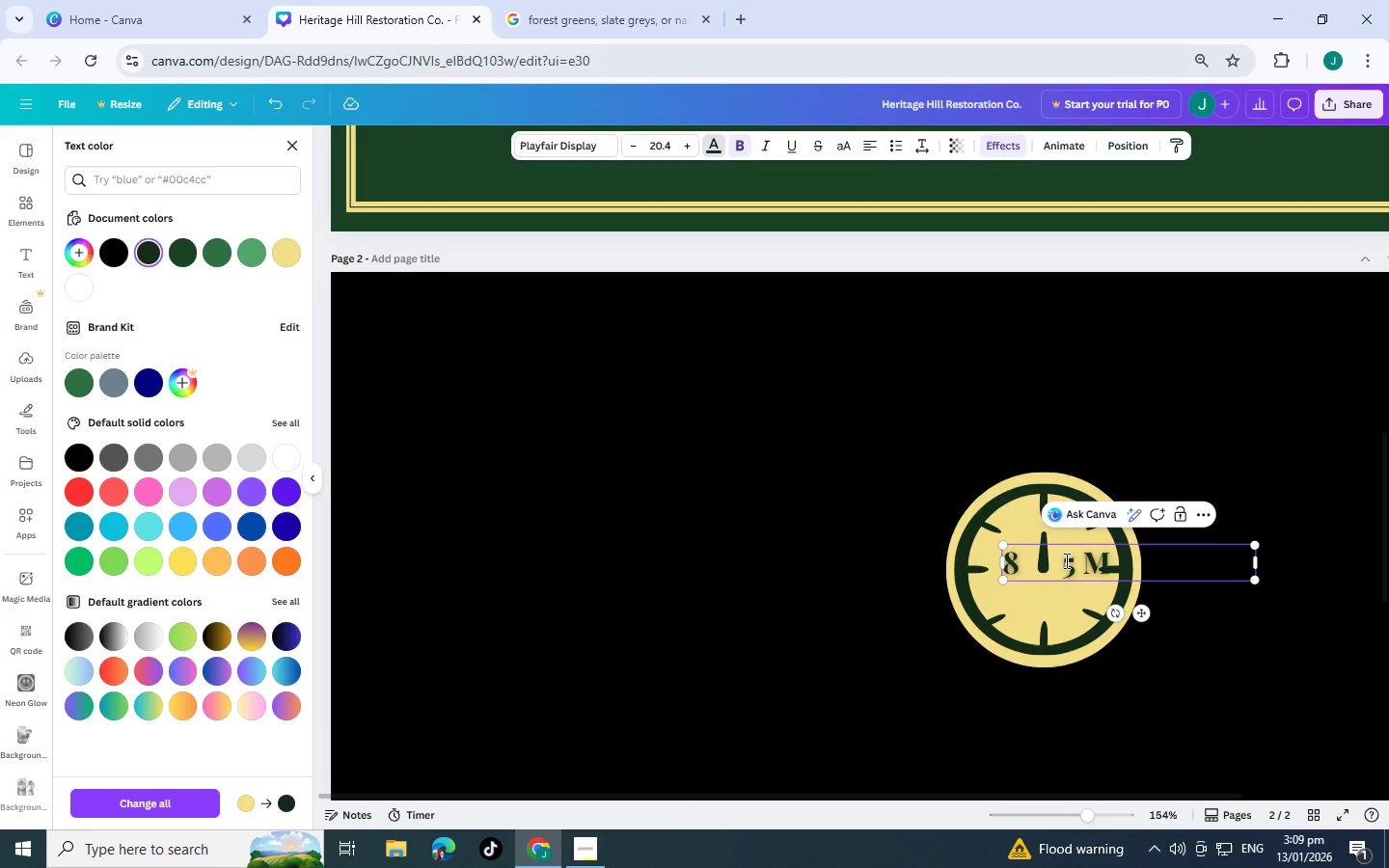 
key(Insert)
 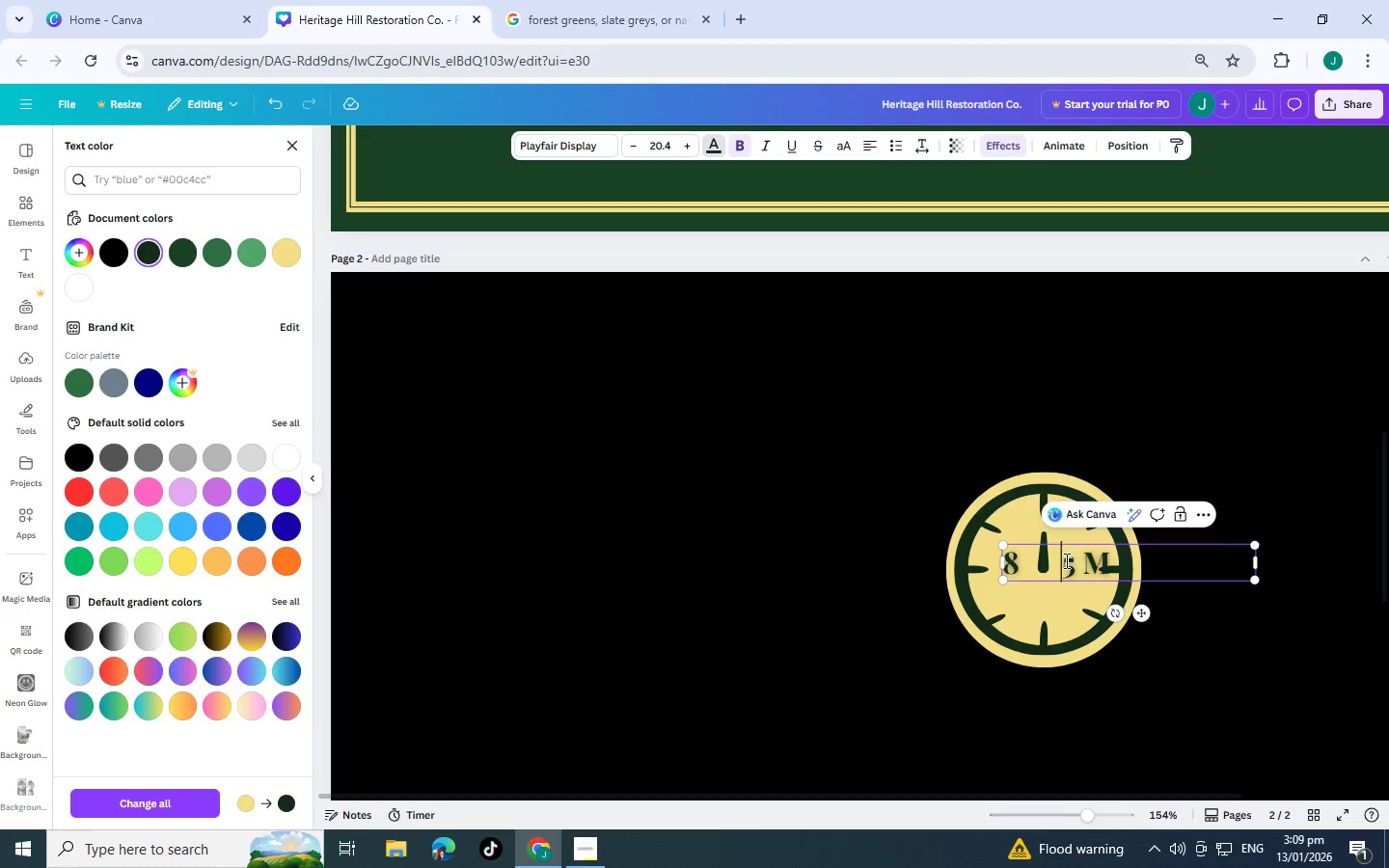 
key(Backspace)
 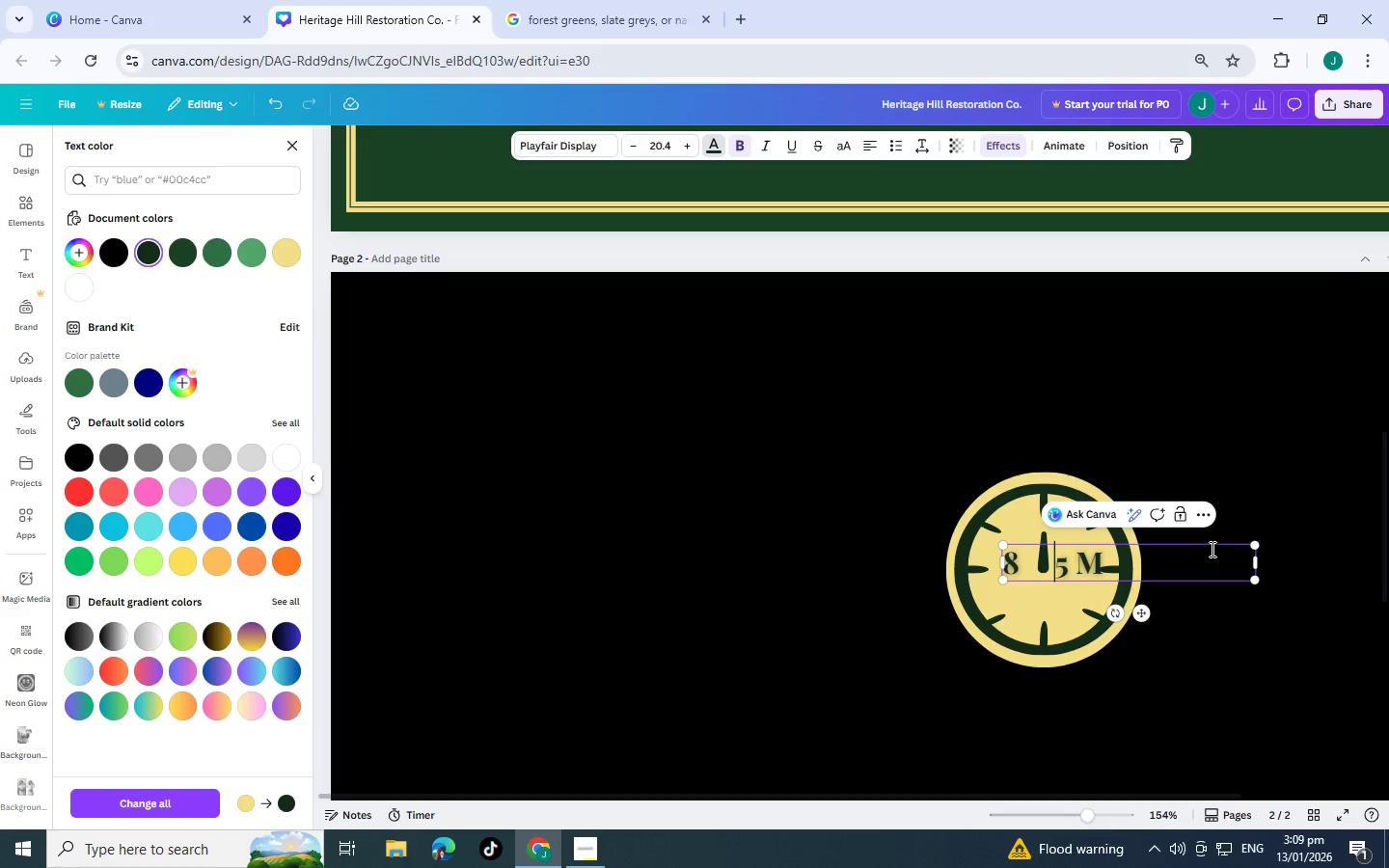 
left_click_drag(start_coordinate=[1253, 544], to_coordinate=[1242, 546])
 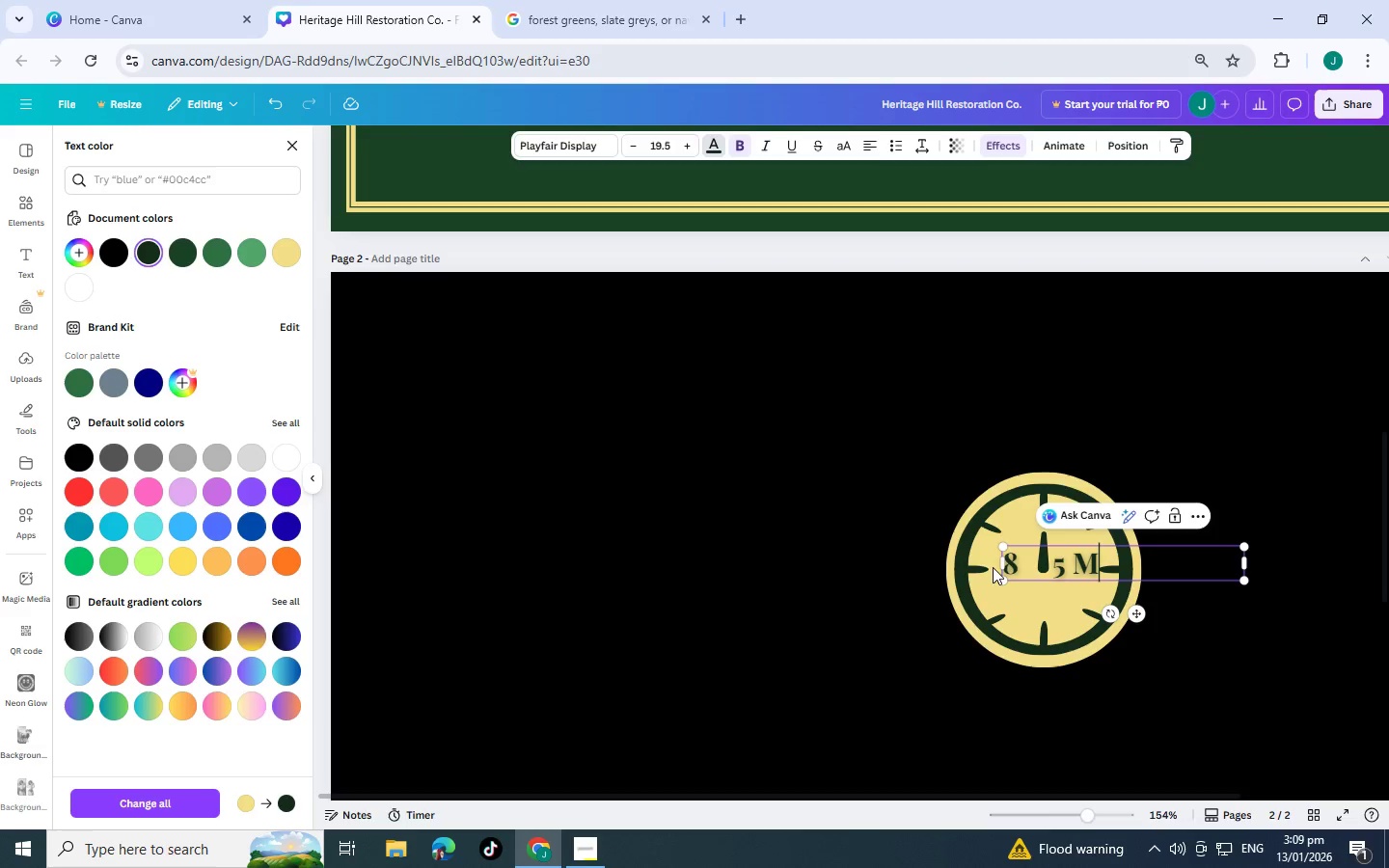 
left_click([1013, 567])
 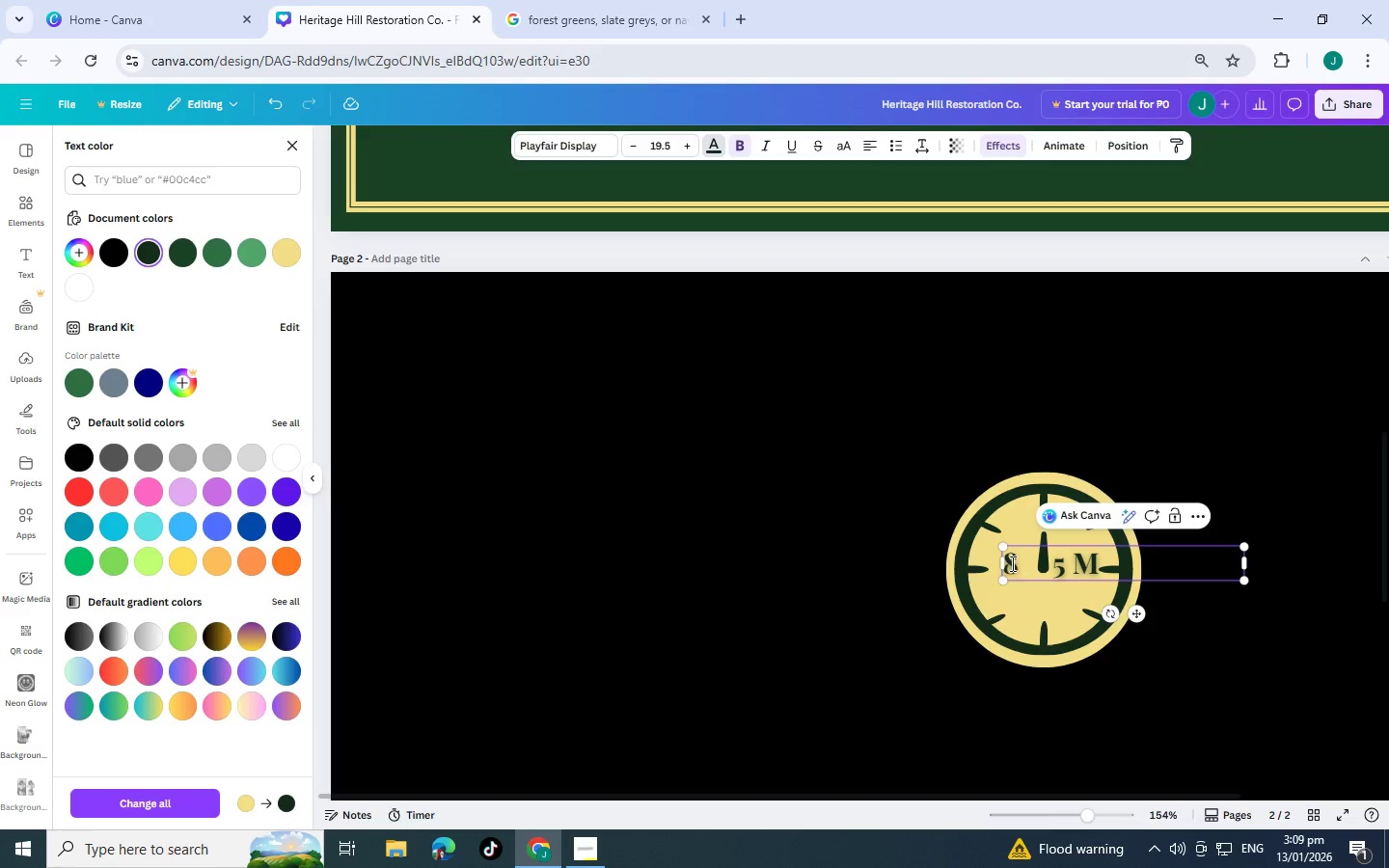 
left_click([1006, 562])
 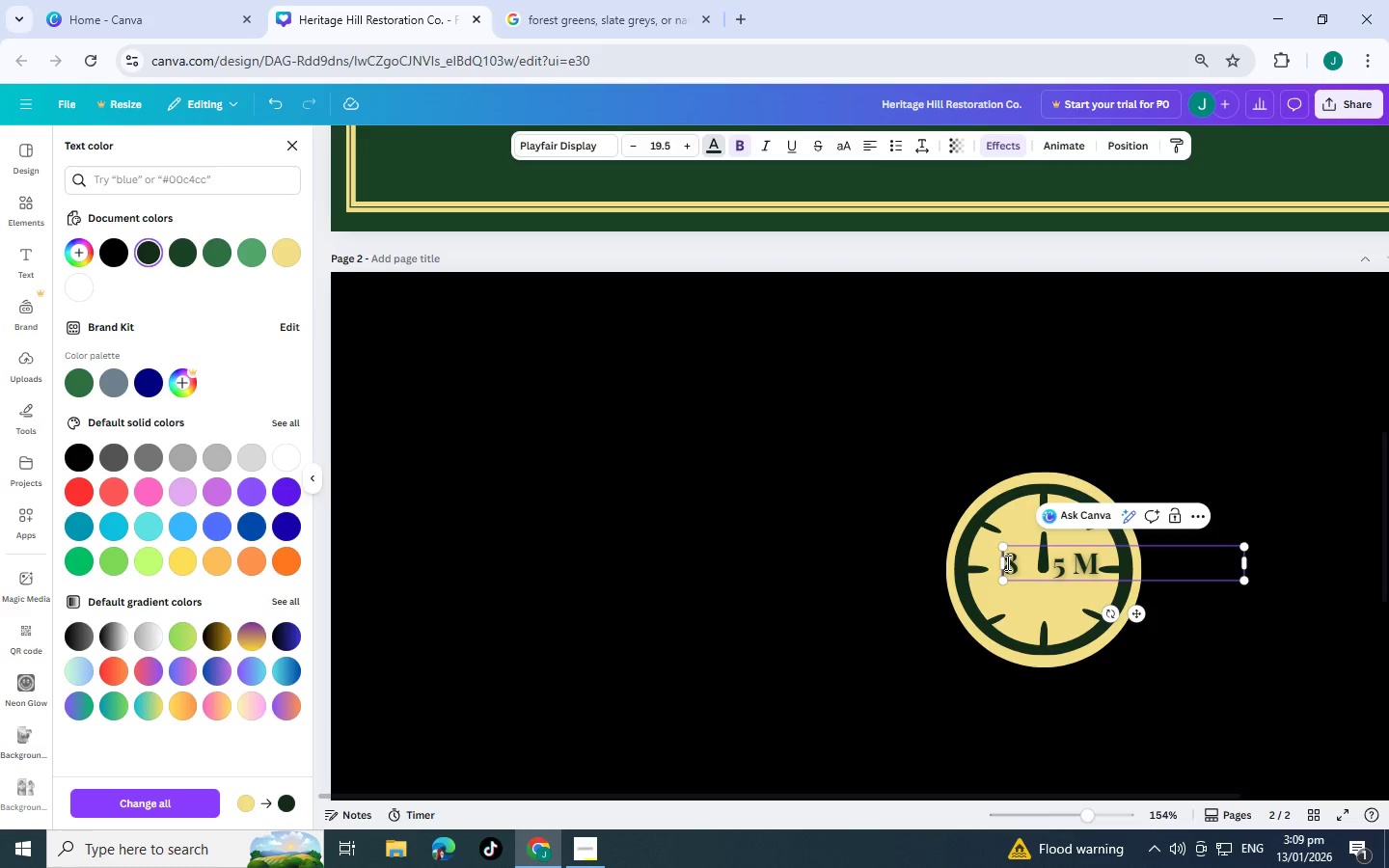 
key(Space)
 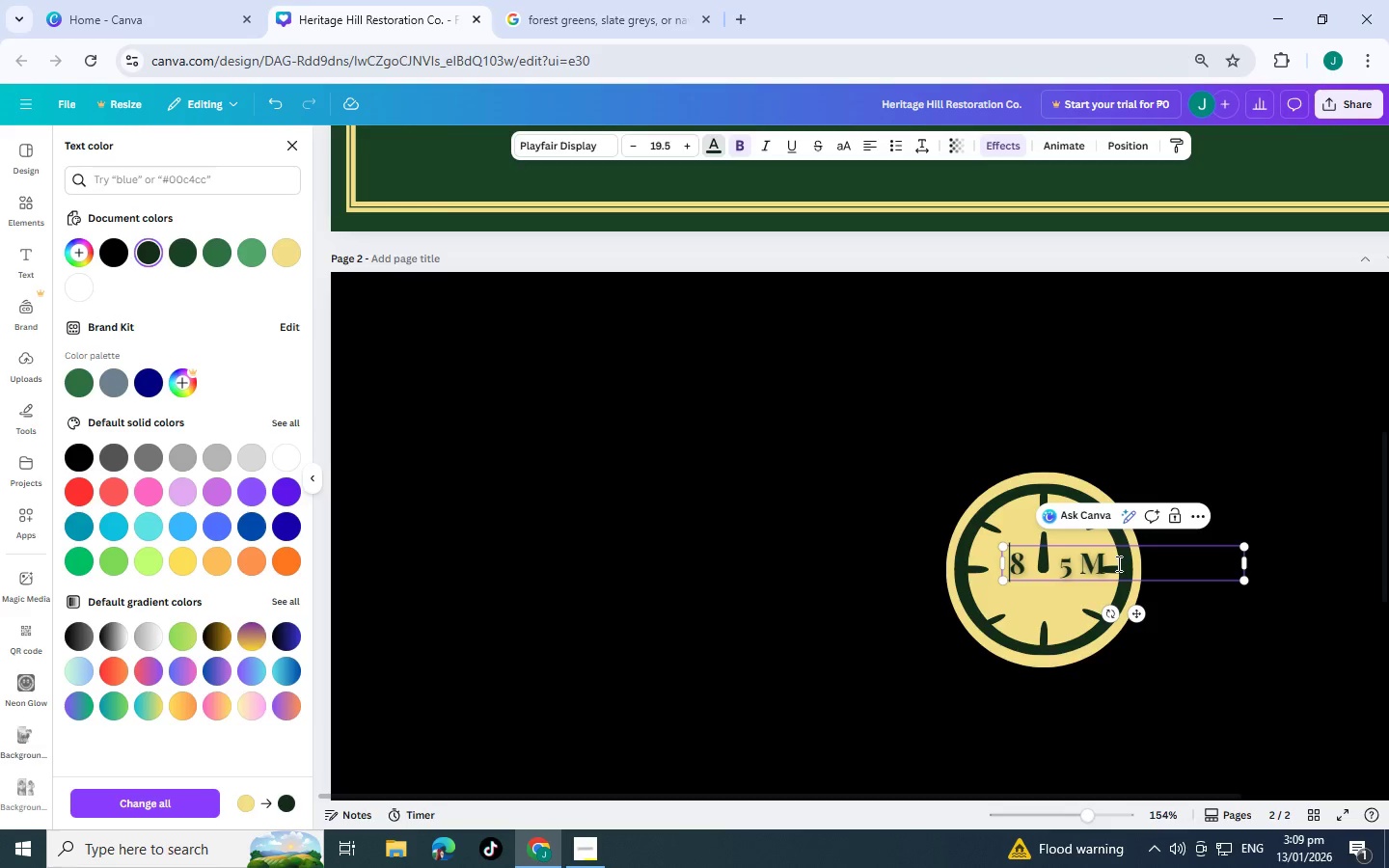 
key(Backspace)
 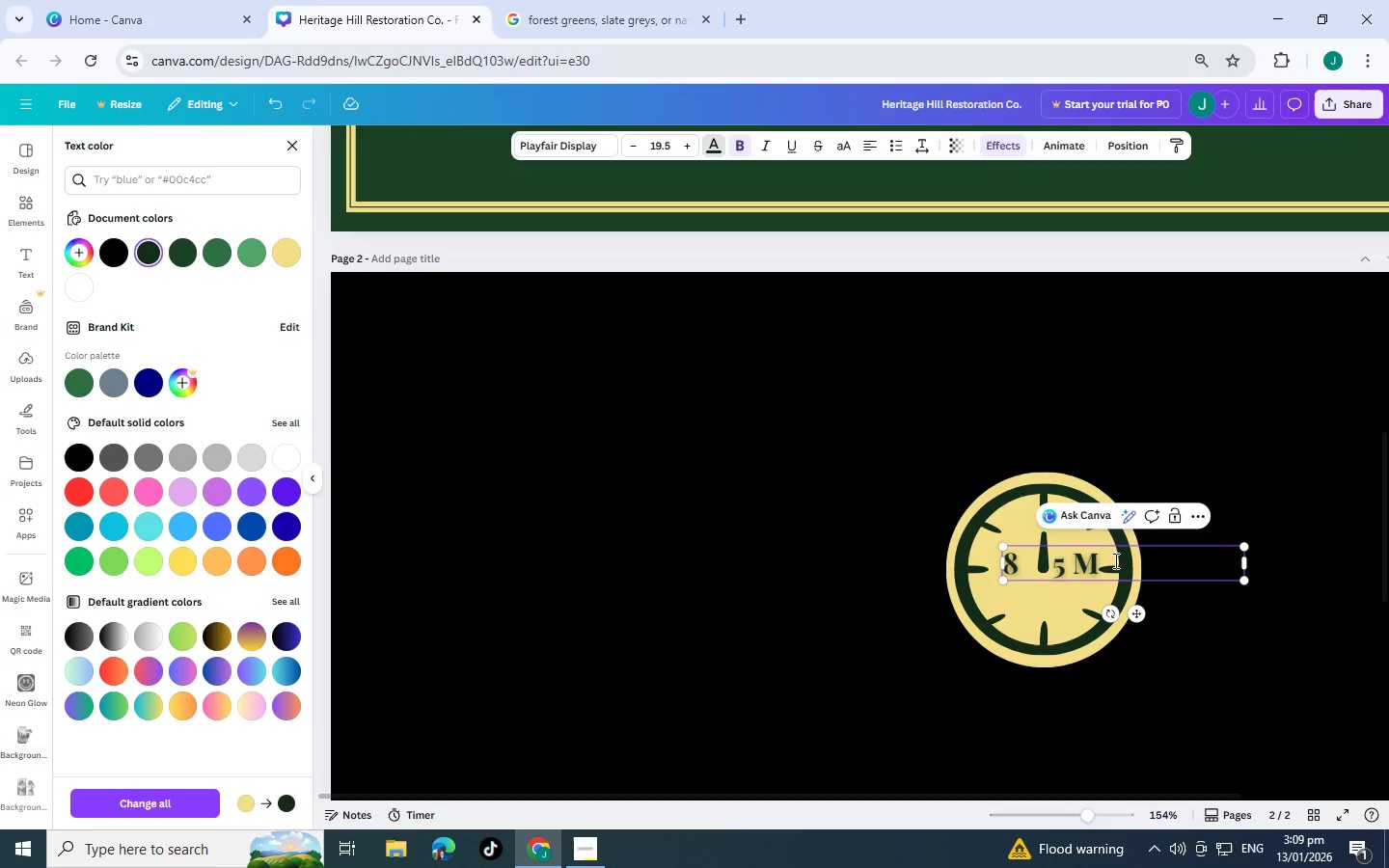 
key(Backspace)
 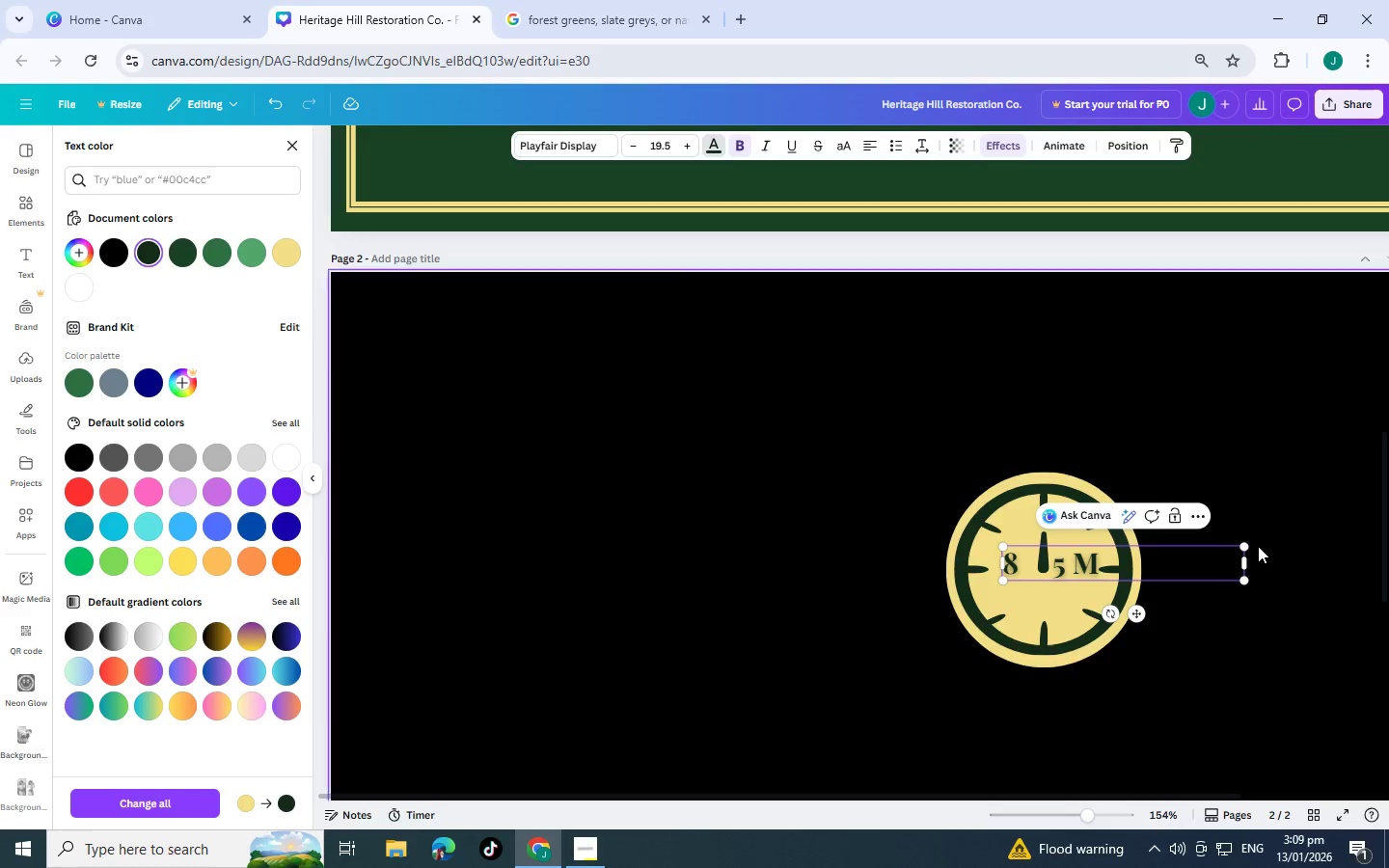 
left_click_drag(start_coordinate=[1248, 546], to_coordinate=[1231, 547])
 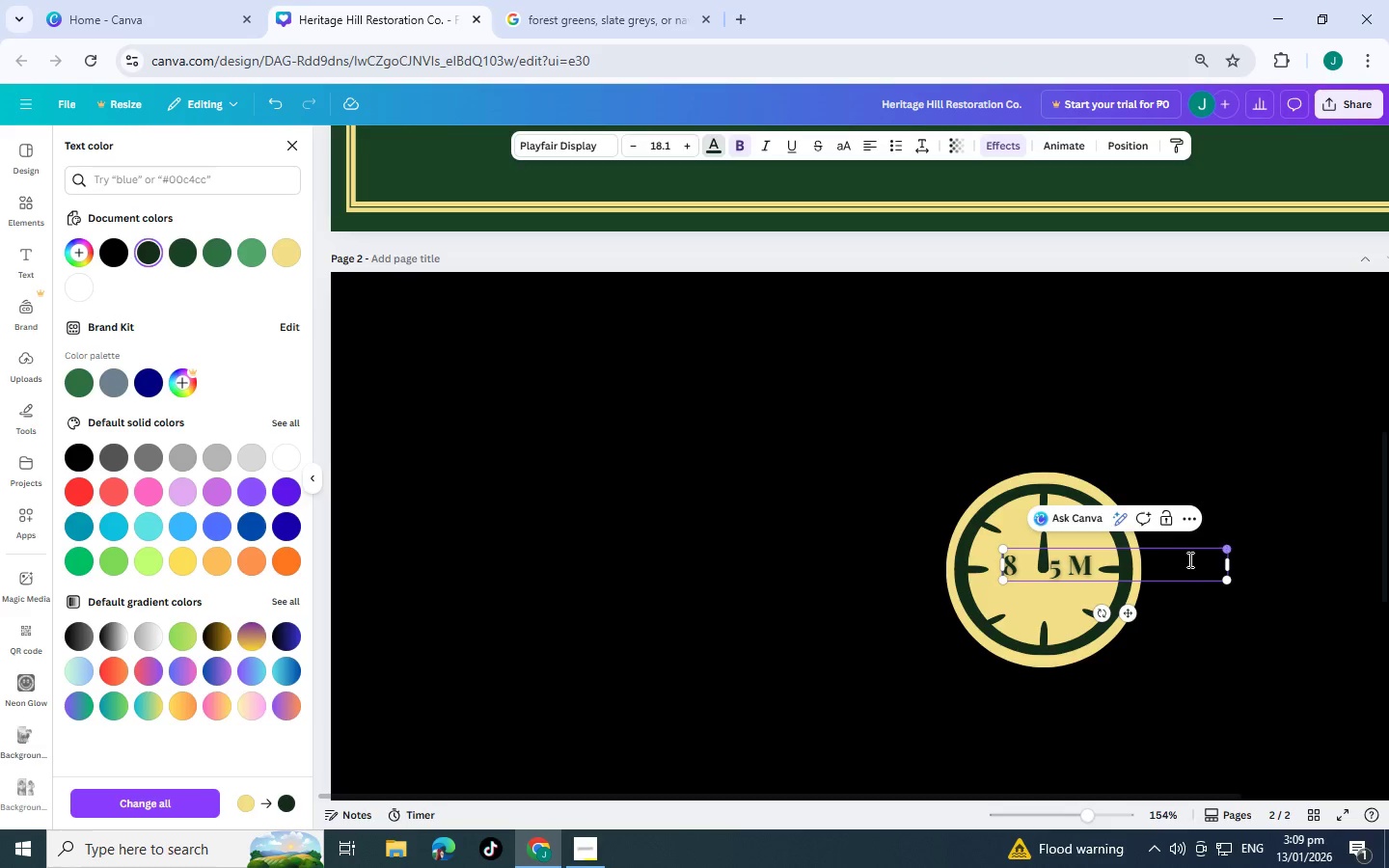 
left_click_drag(start_coordinate=[1182, 563], to_coordinate=[1193, 558])
 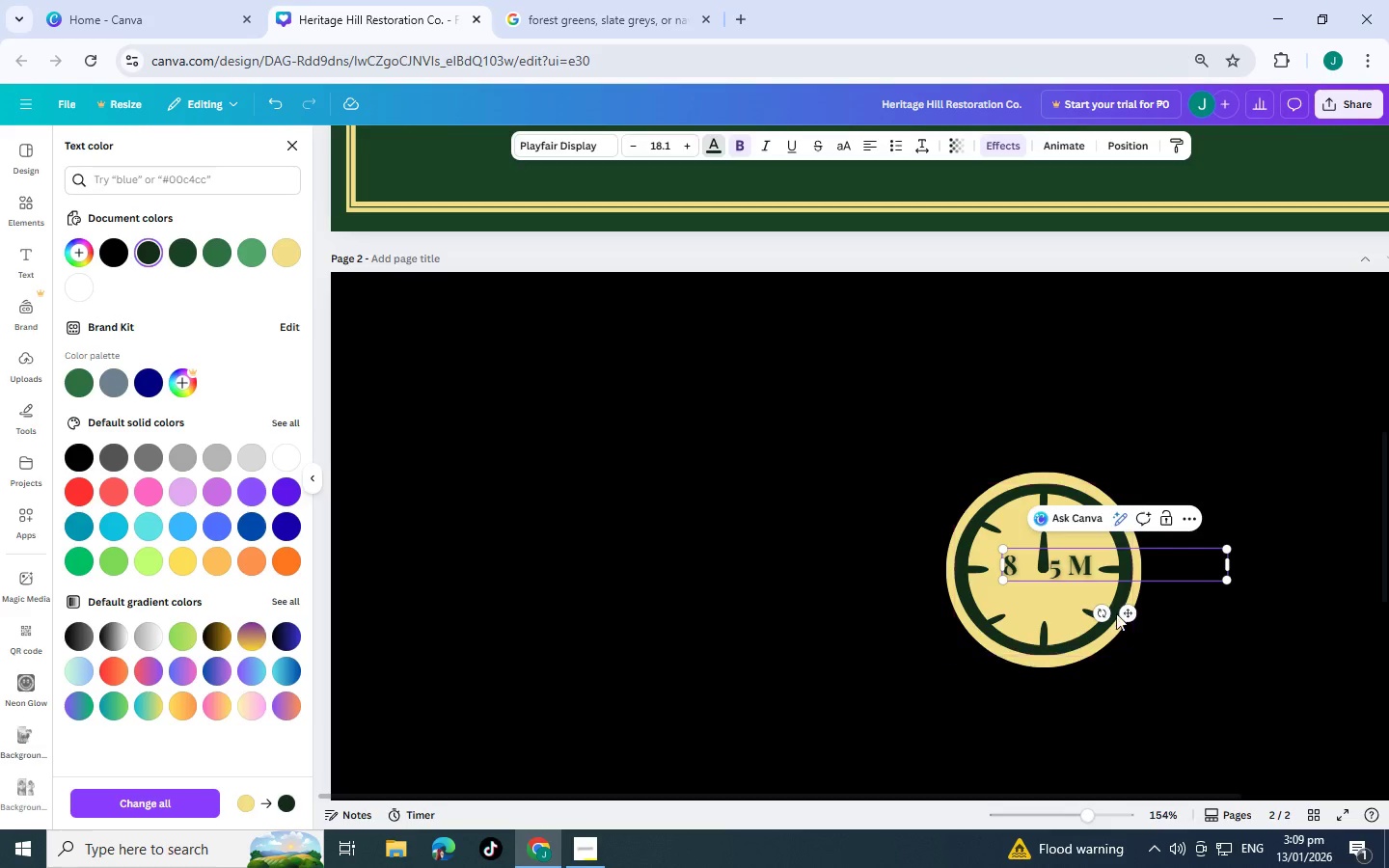 
left_click_drag(start_coordinate=[1130, 616], to_coordinate=[1136, 613])
 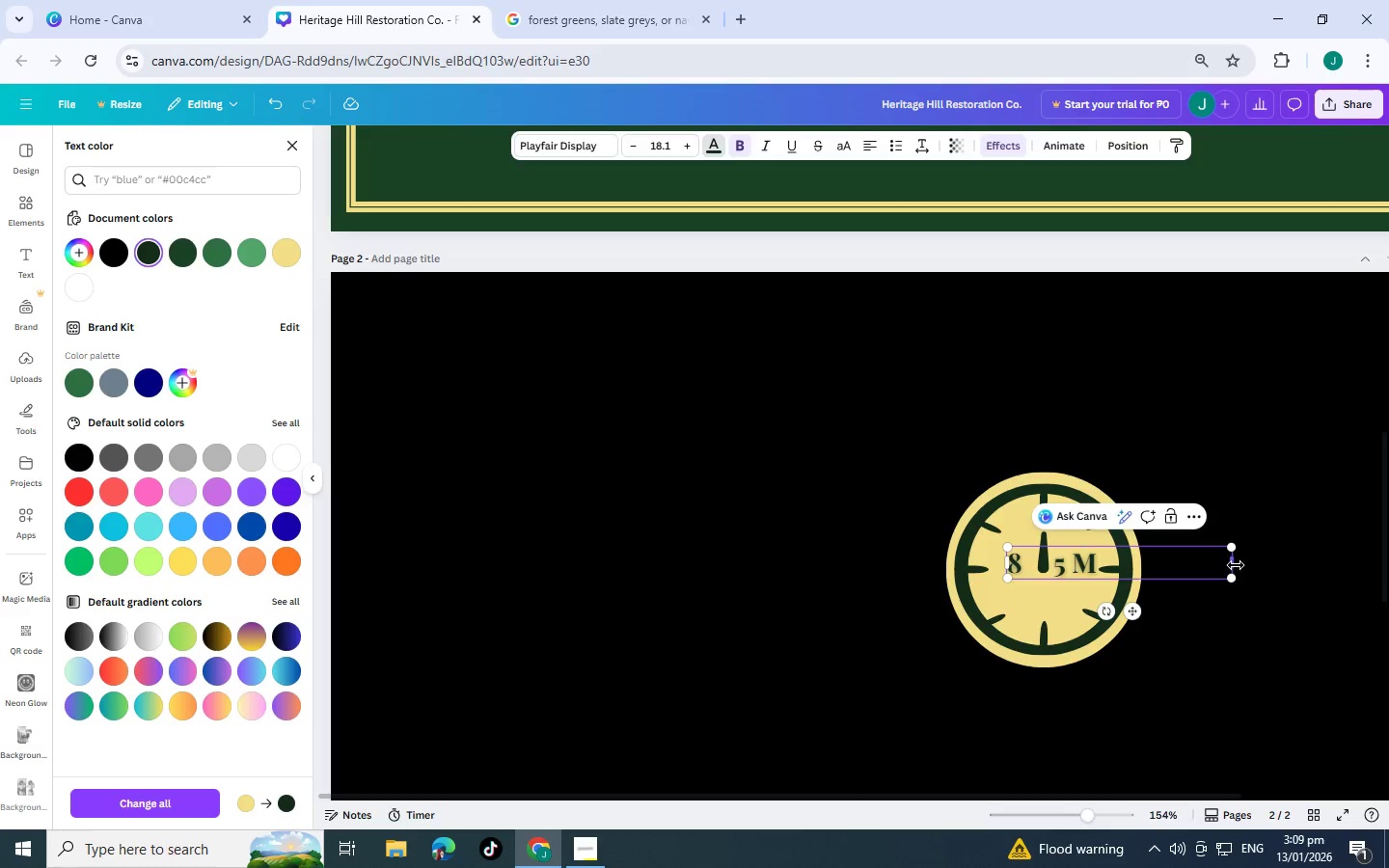 
left_click_drag(start_coordinate=[1234, 564], to_coordinate=[1111, 561])
 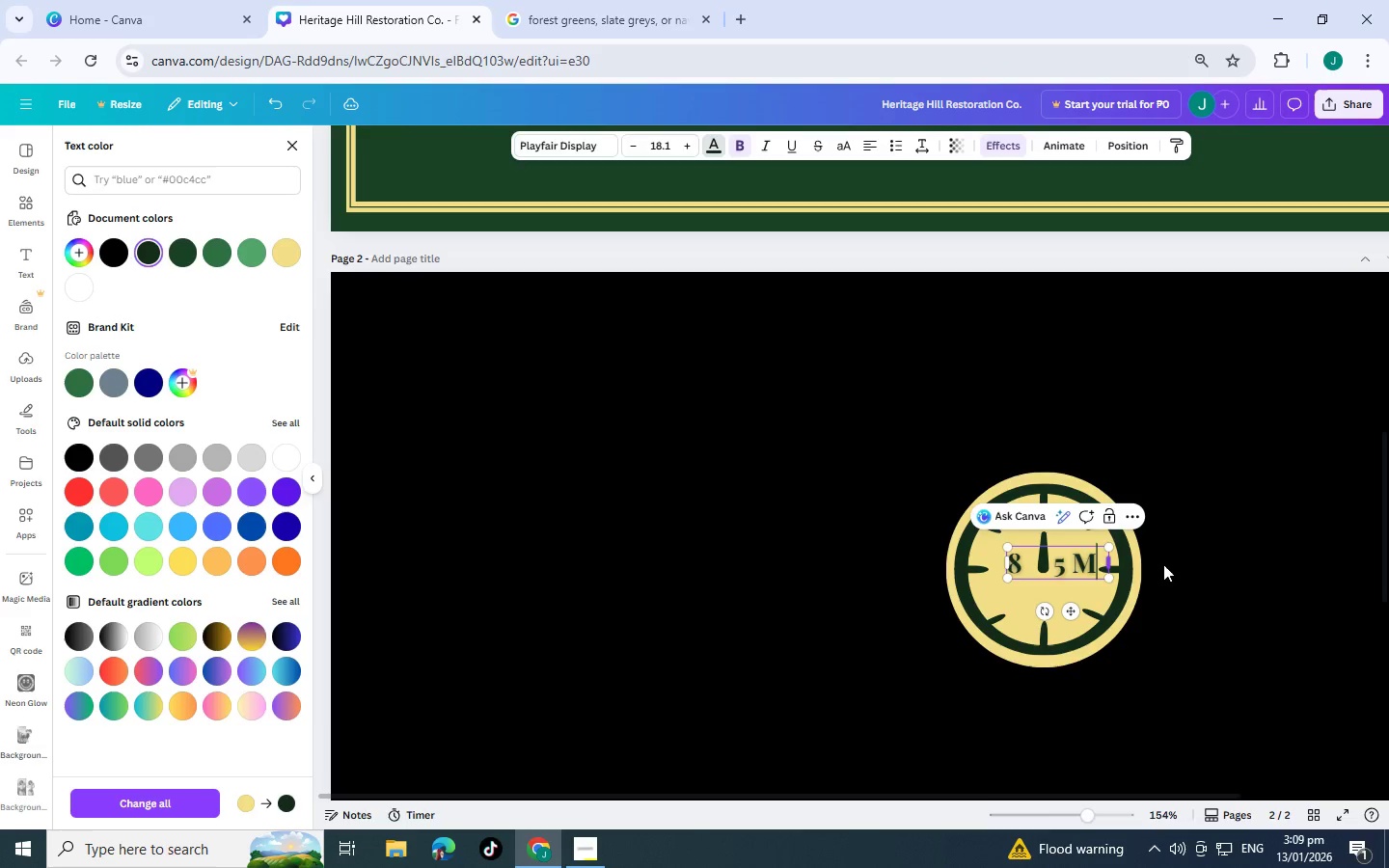 
left_click([1233, 564])
 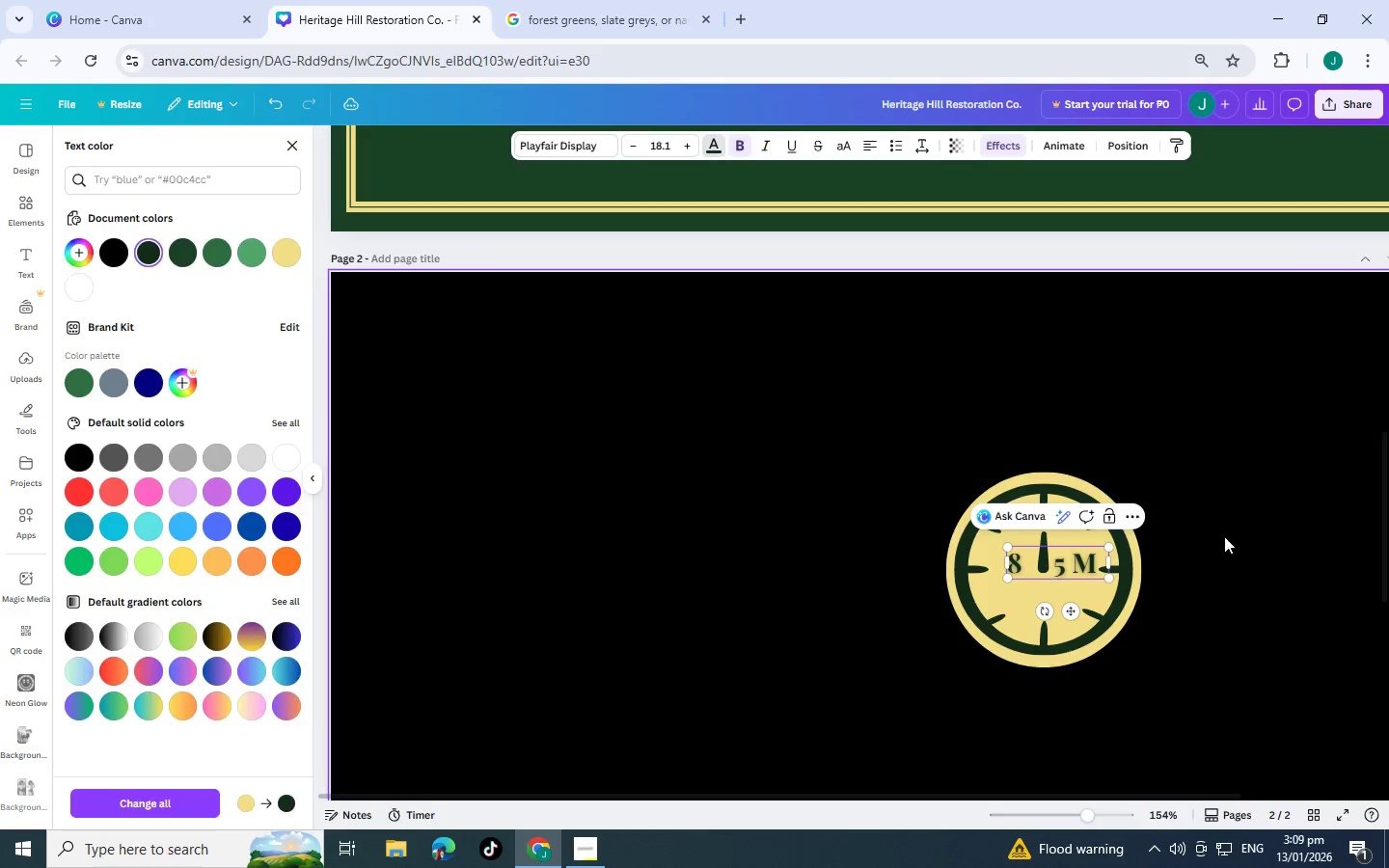 
left_click([1218, 506])
 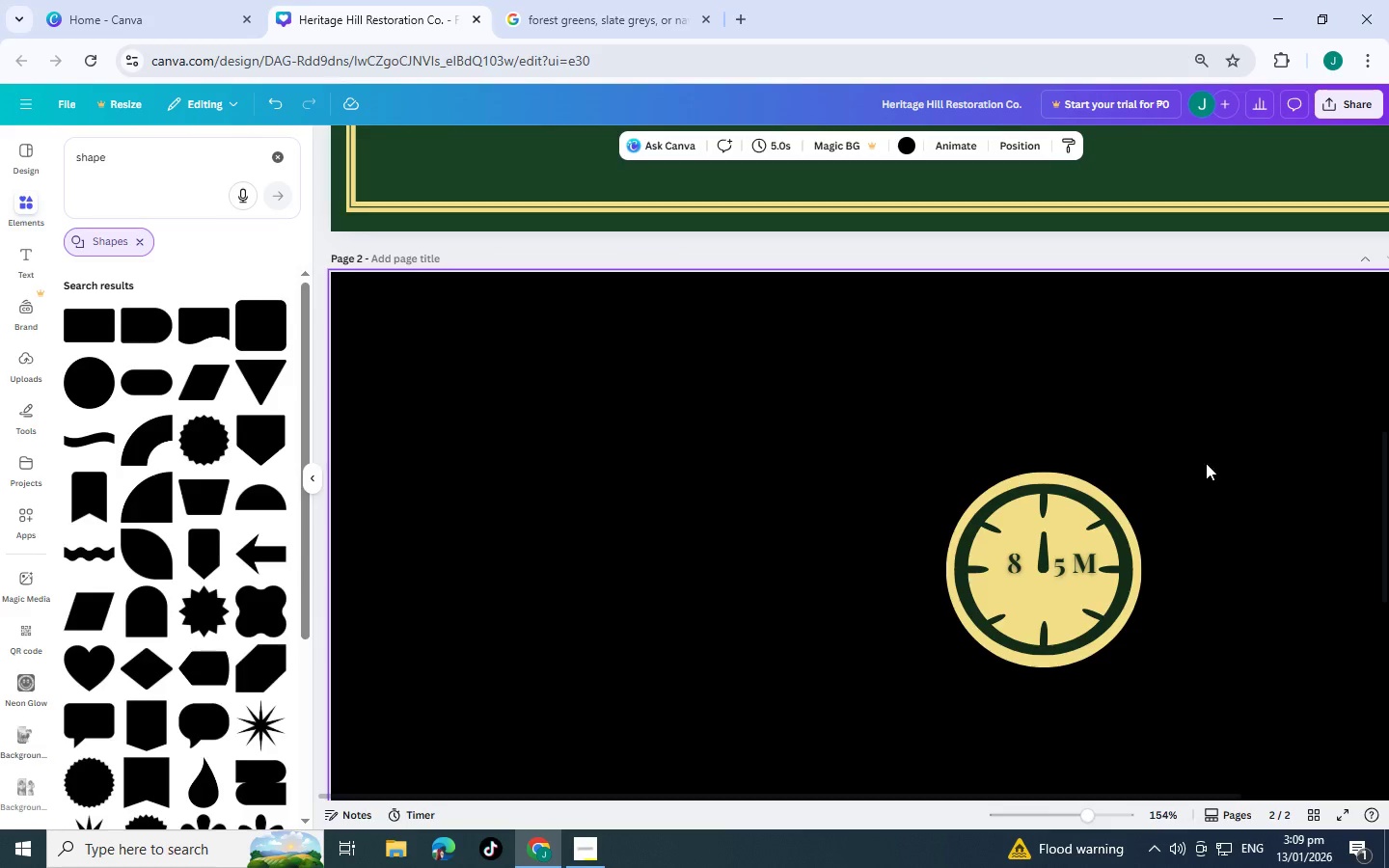 
left_click_drag(start_coordinate=[1206, 459], to_coordinate=[845, 694])
 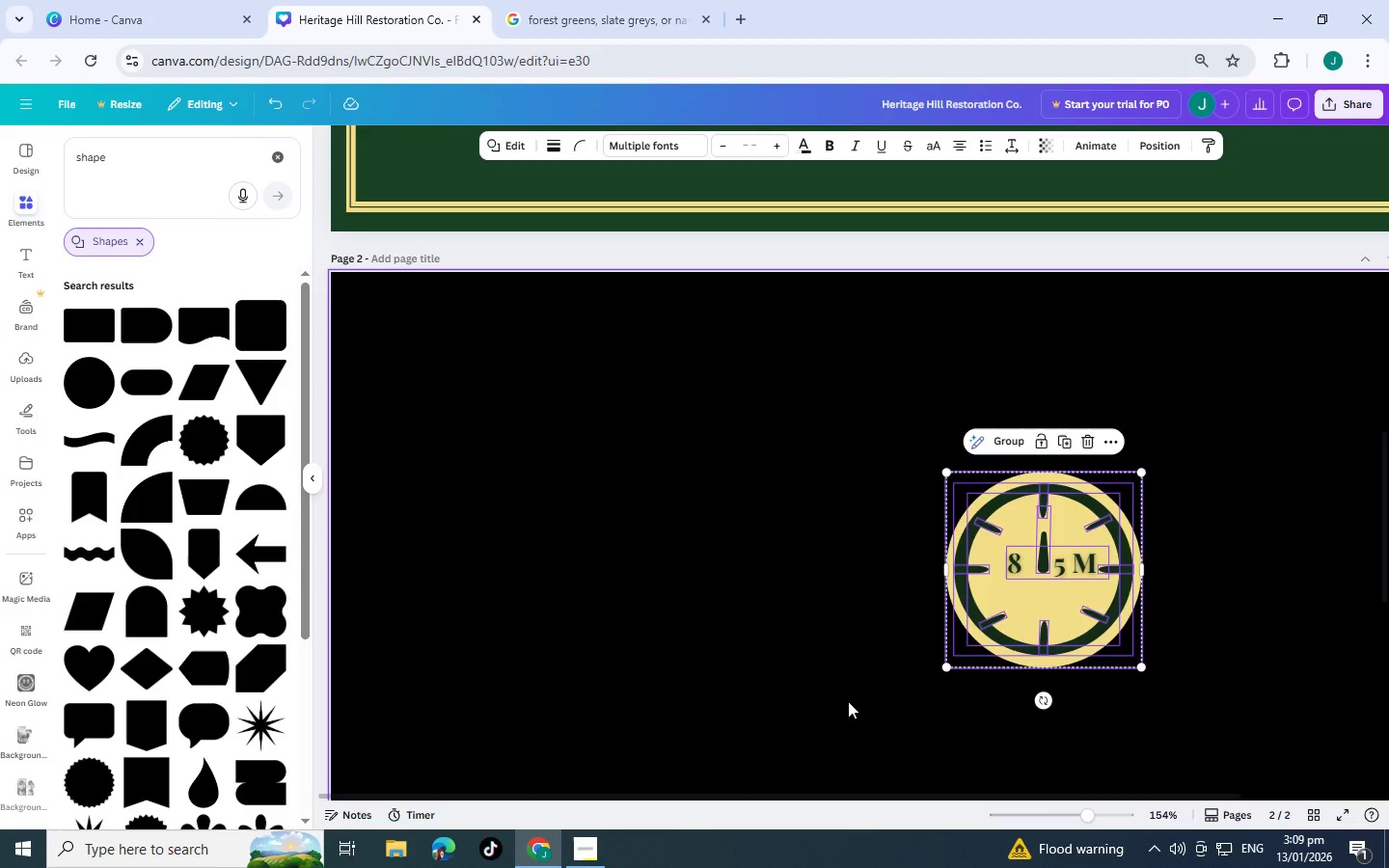 
key(Control+C)
 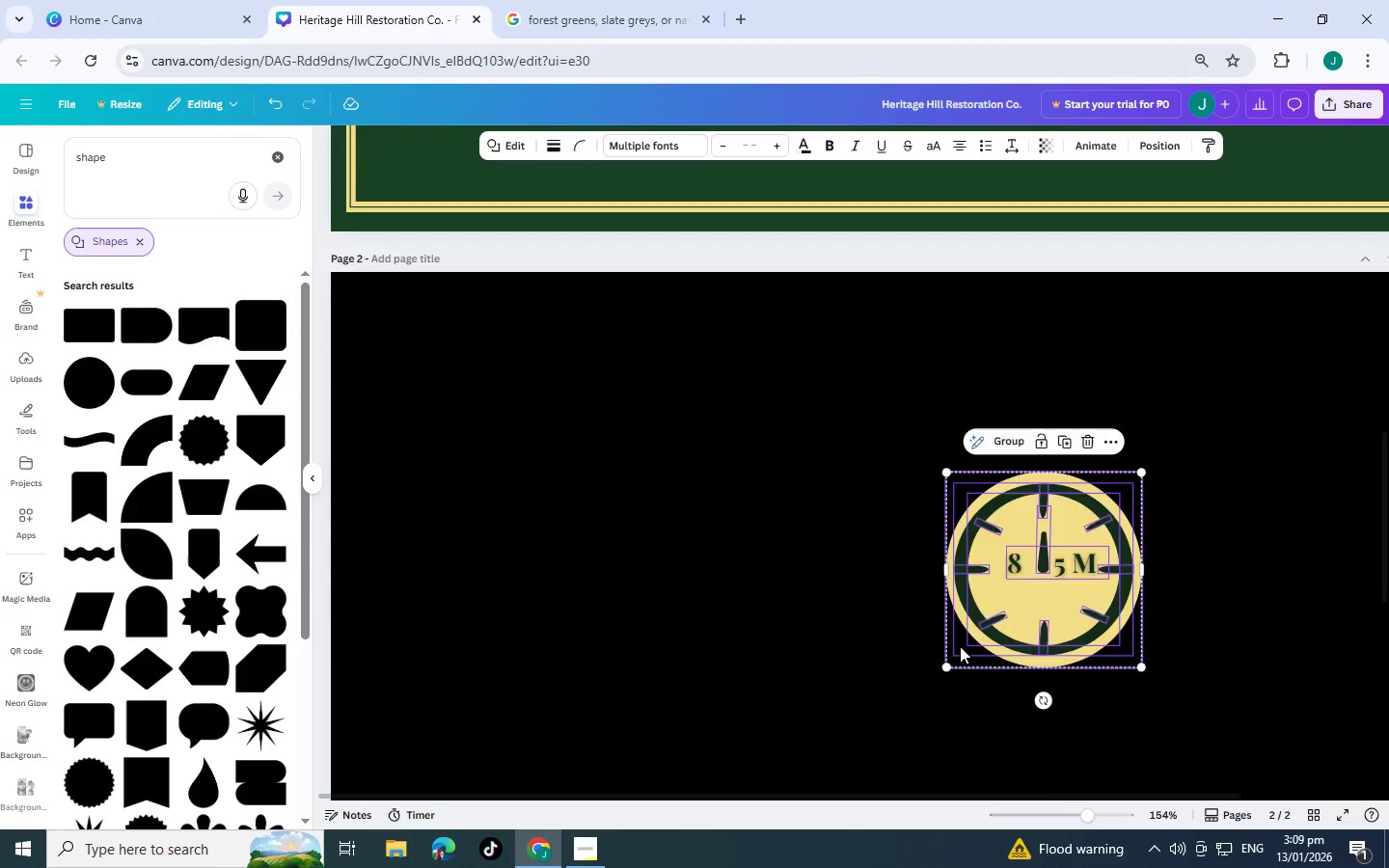 
hold_key(key=ControlLeft, duration=0.59)
 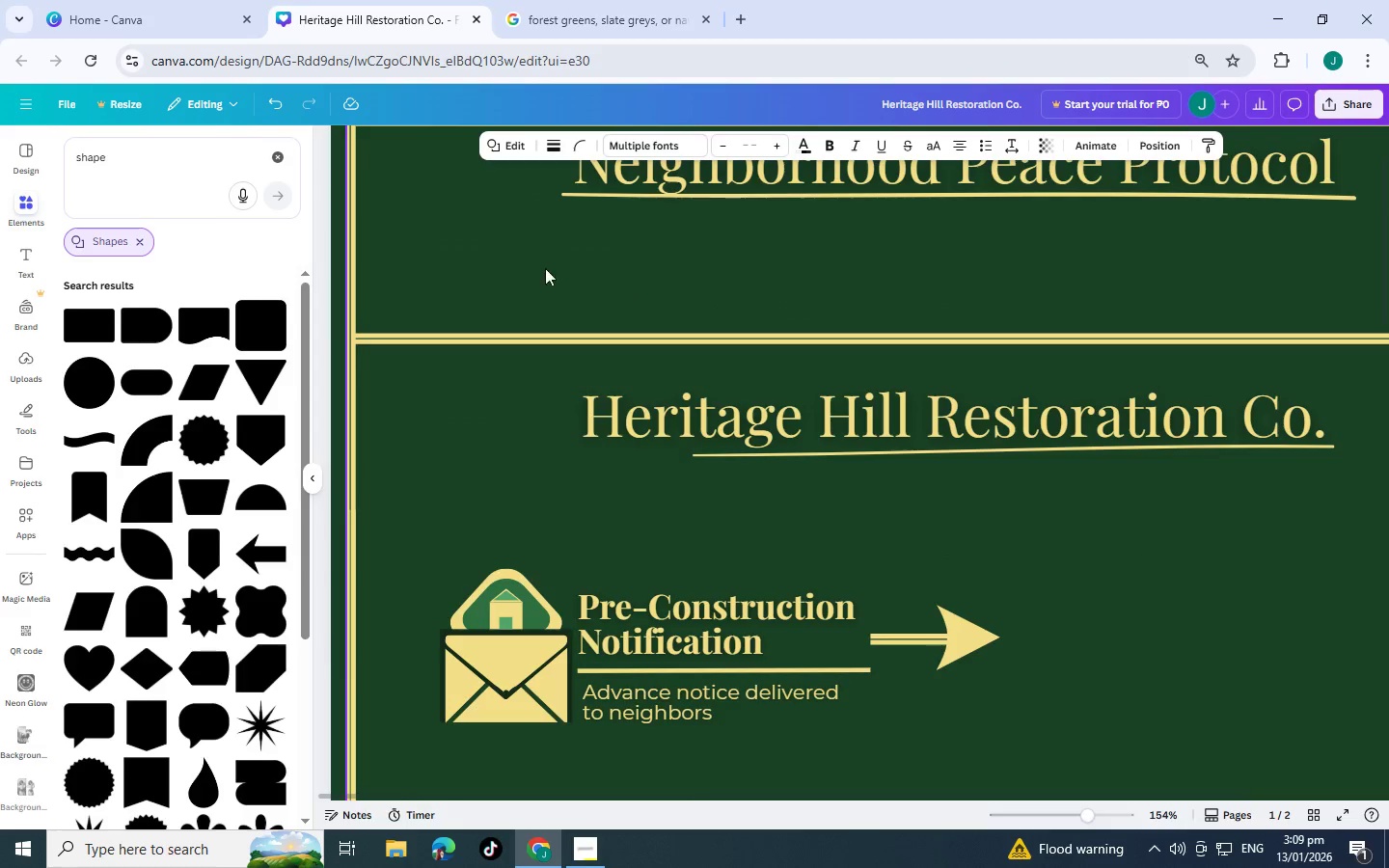 
scroll: coordinate [960, 646], scroll_direction: up, amount: 11.0
 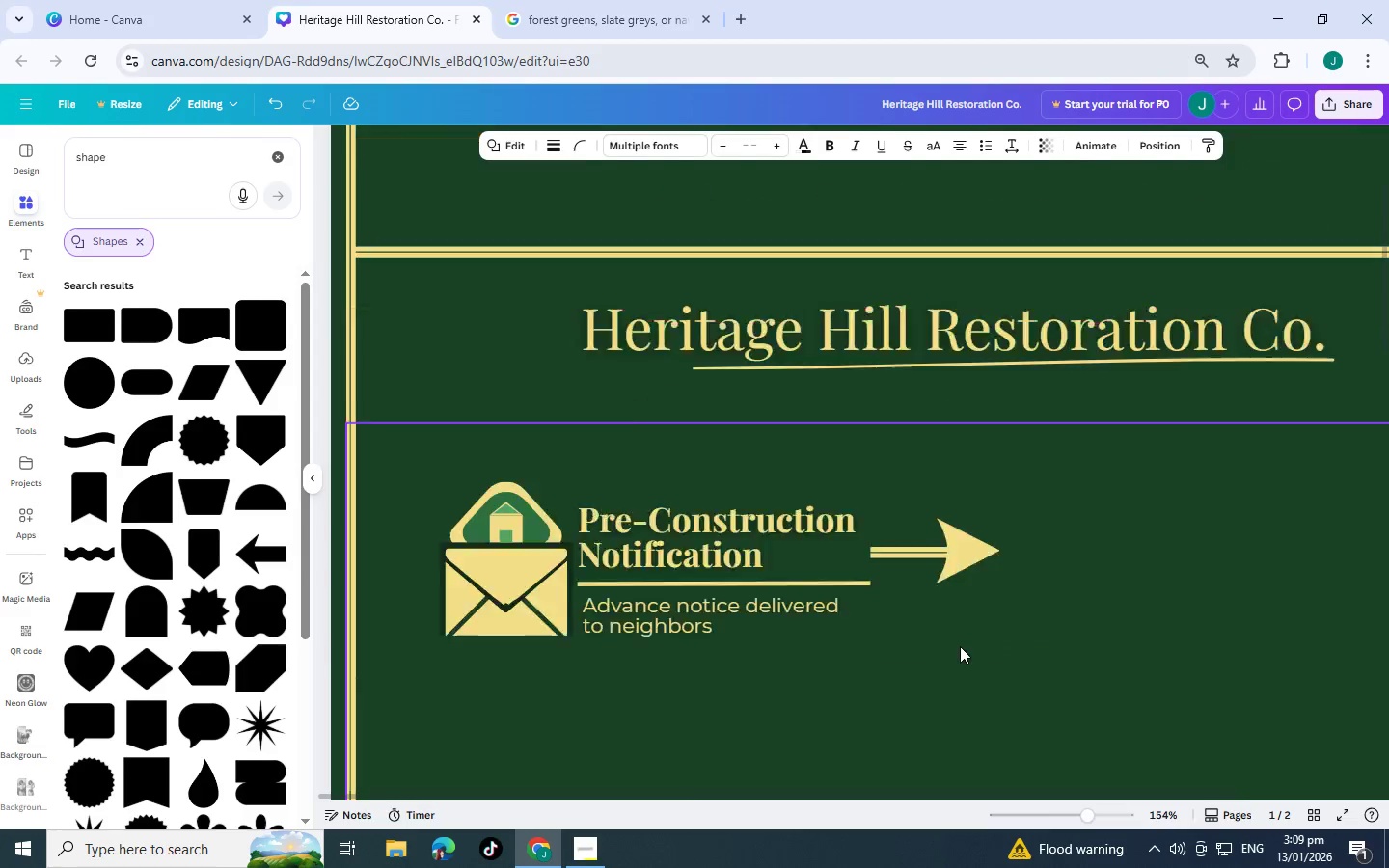 
scroll: coordinate [1000, 543], scroll_direction: down, amount: 12.0
 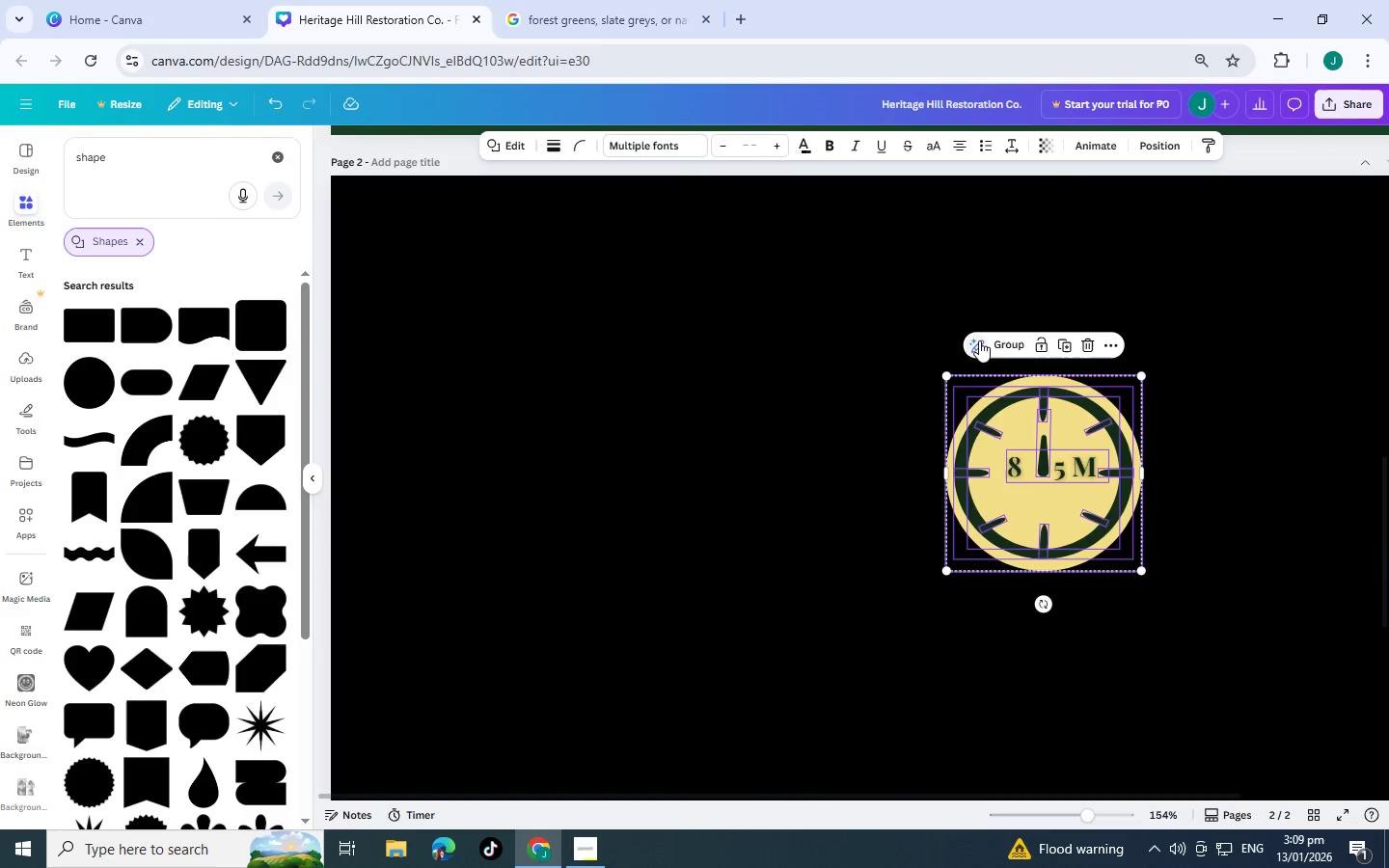 
left_click([996, 342])
 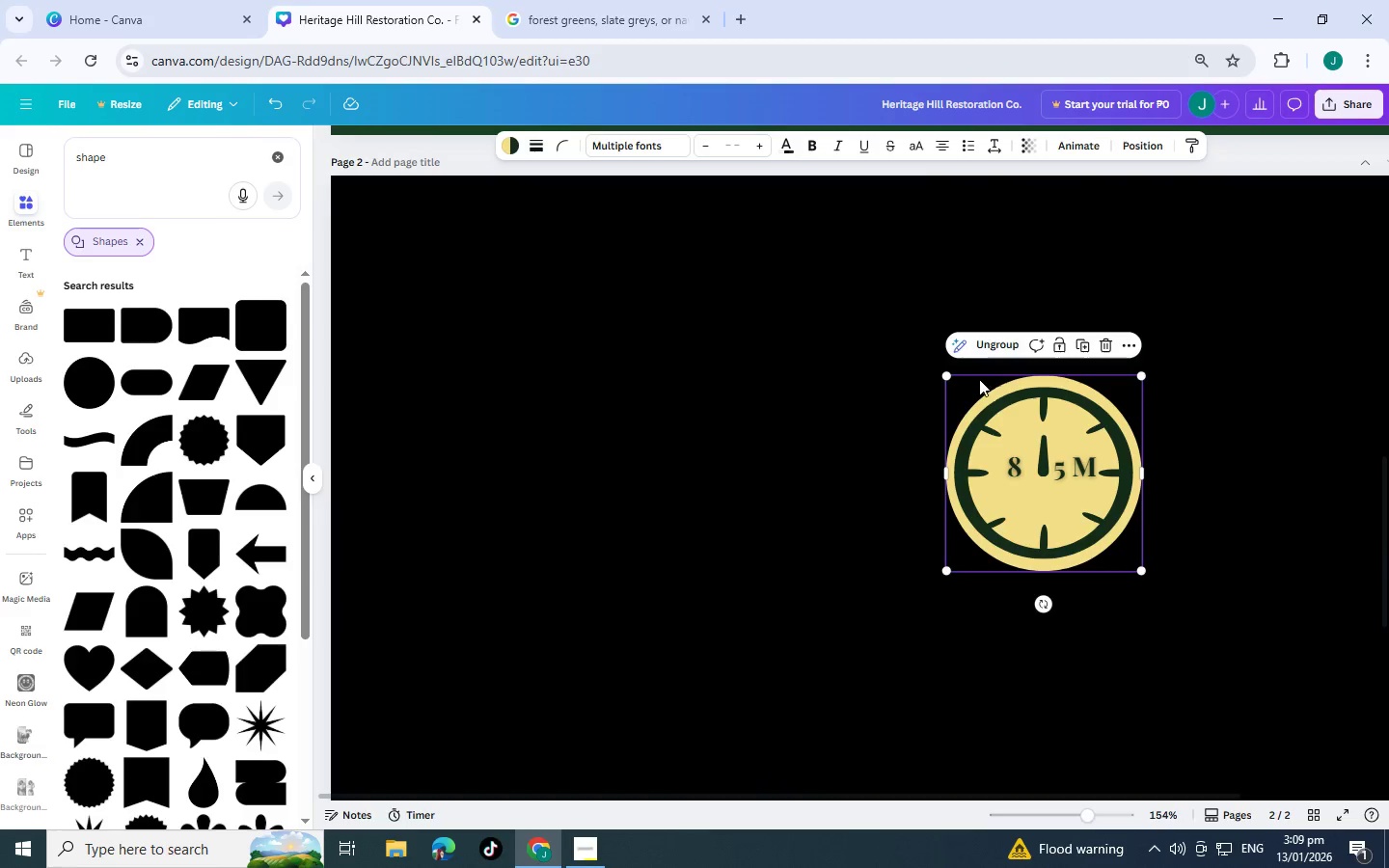 
scroll: coordinate [1061, 456], scroll_direction: up, amount: 5.0
 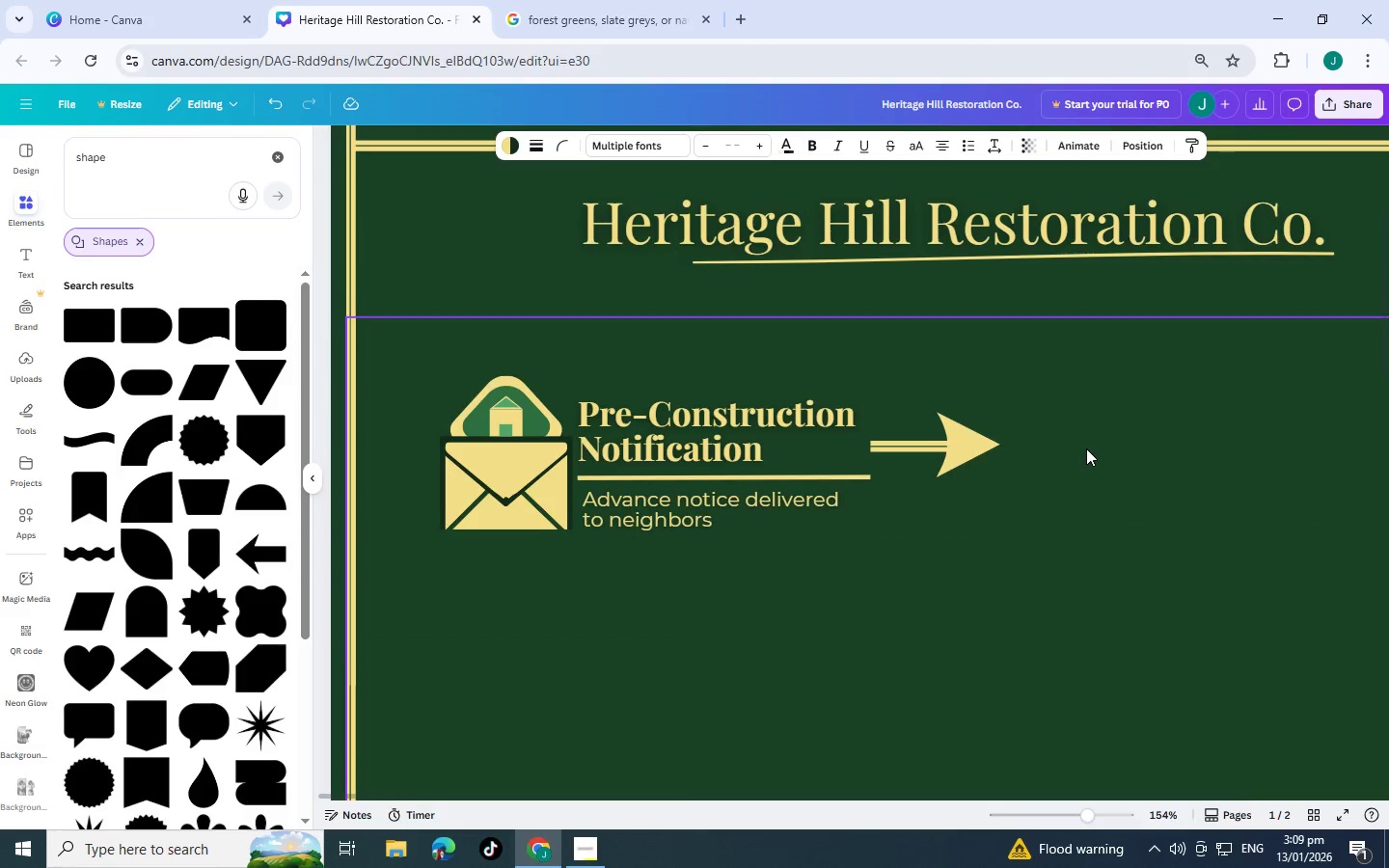 
key(Control+X)
 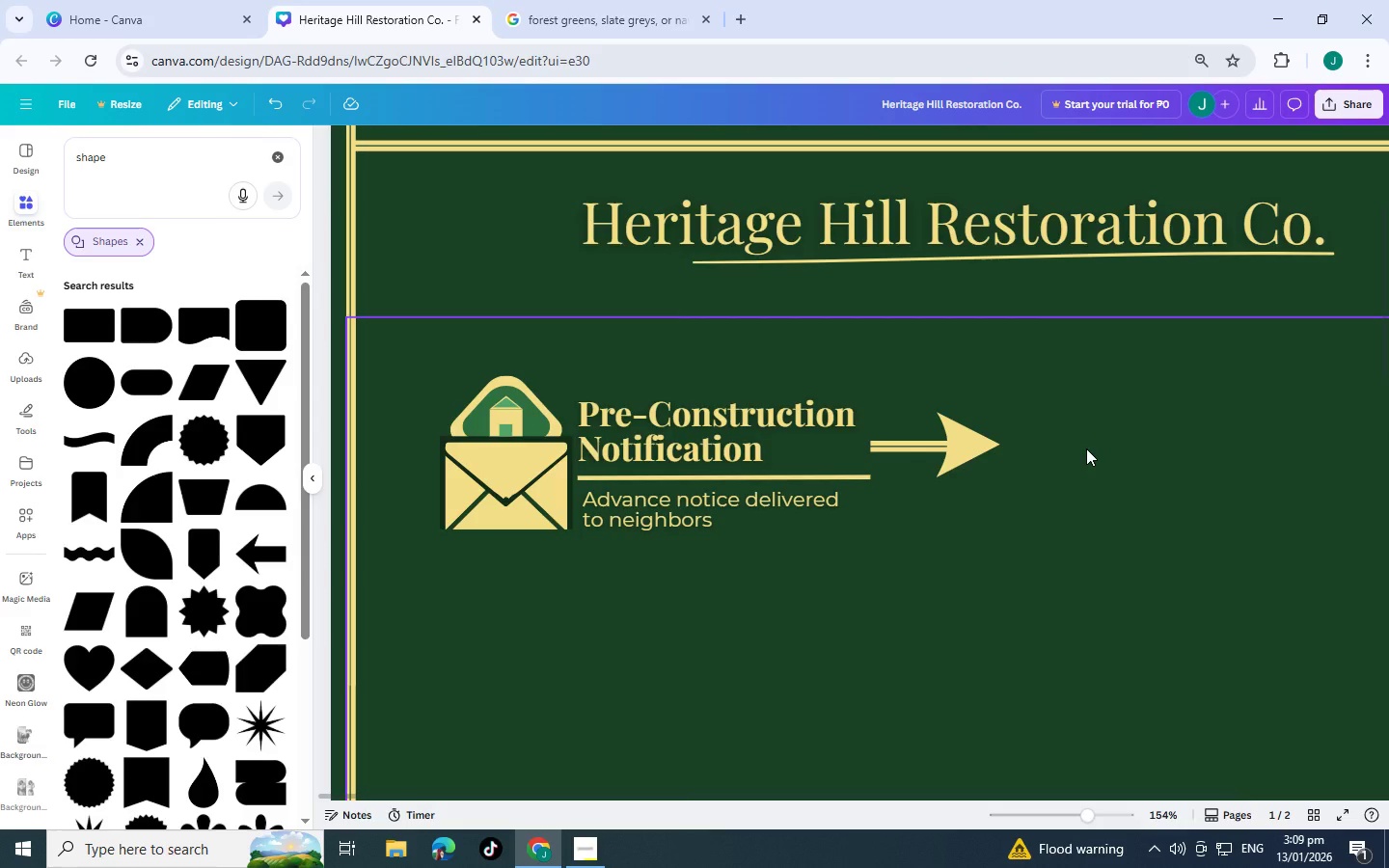 
key(Control+V)
 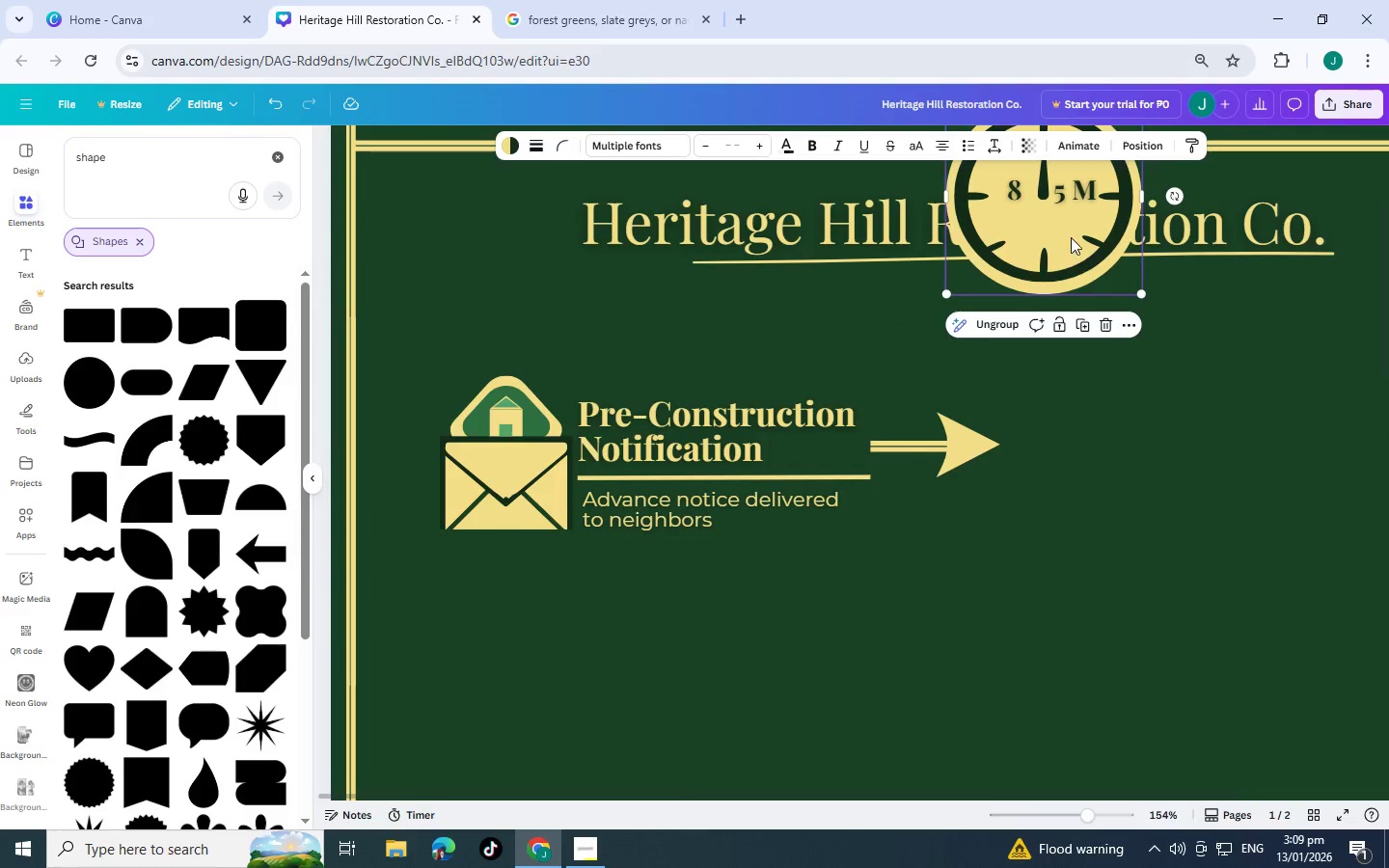 
left_click_drag(start_coordinate=[1071, 236], to_coordinate=[1191, 487])
 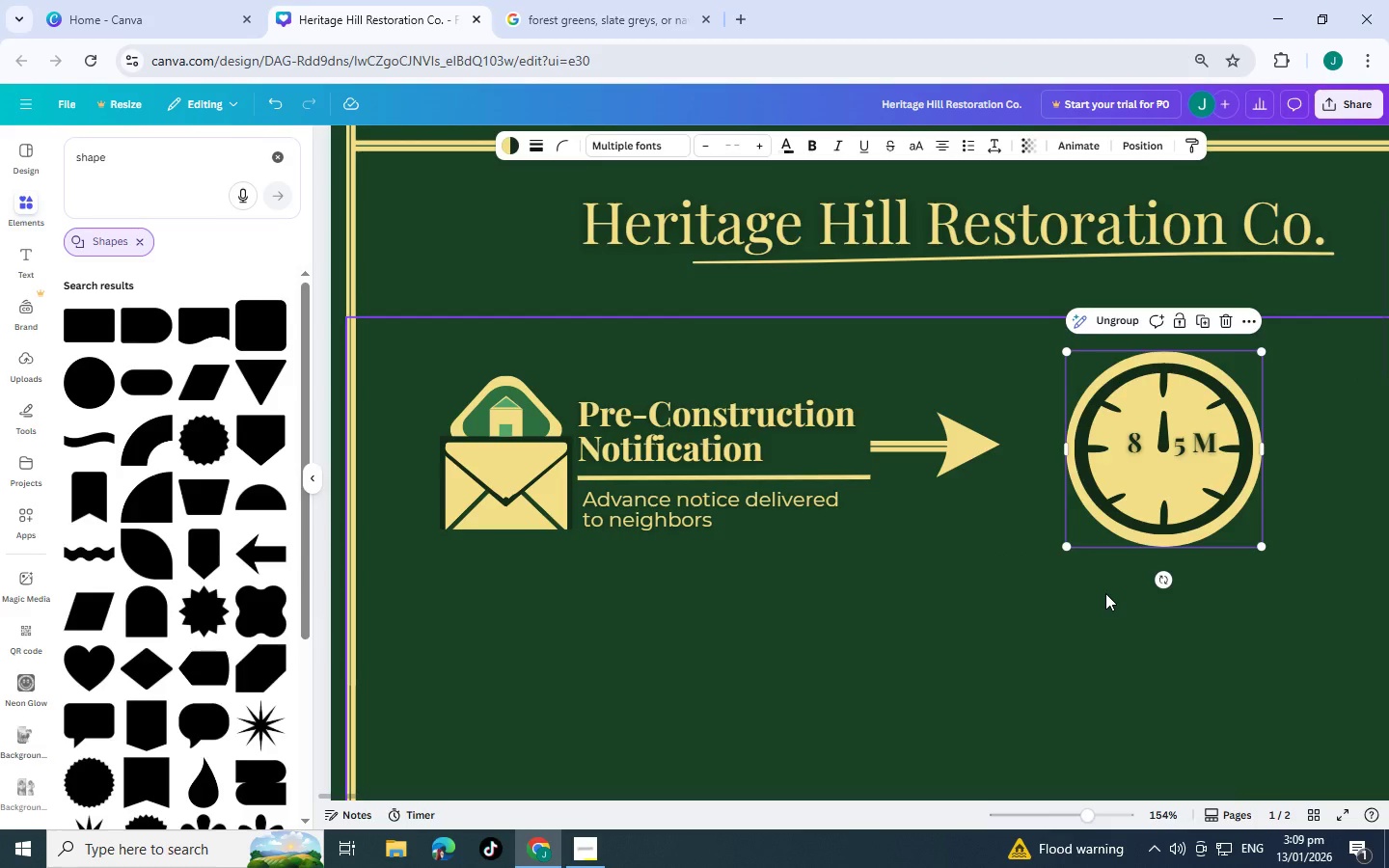 
left_click([652, 419])
 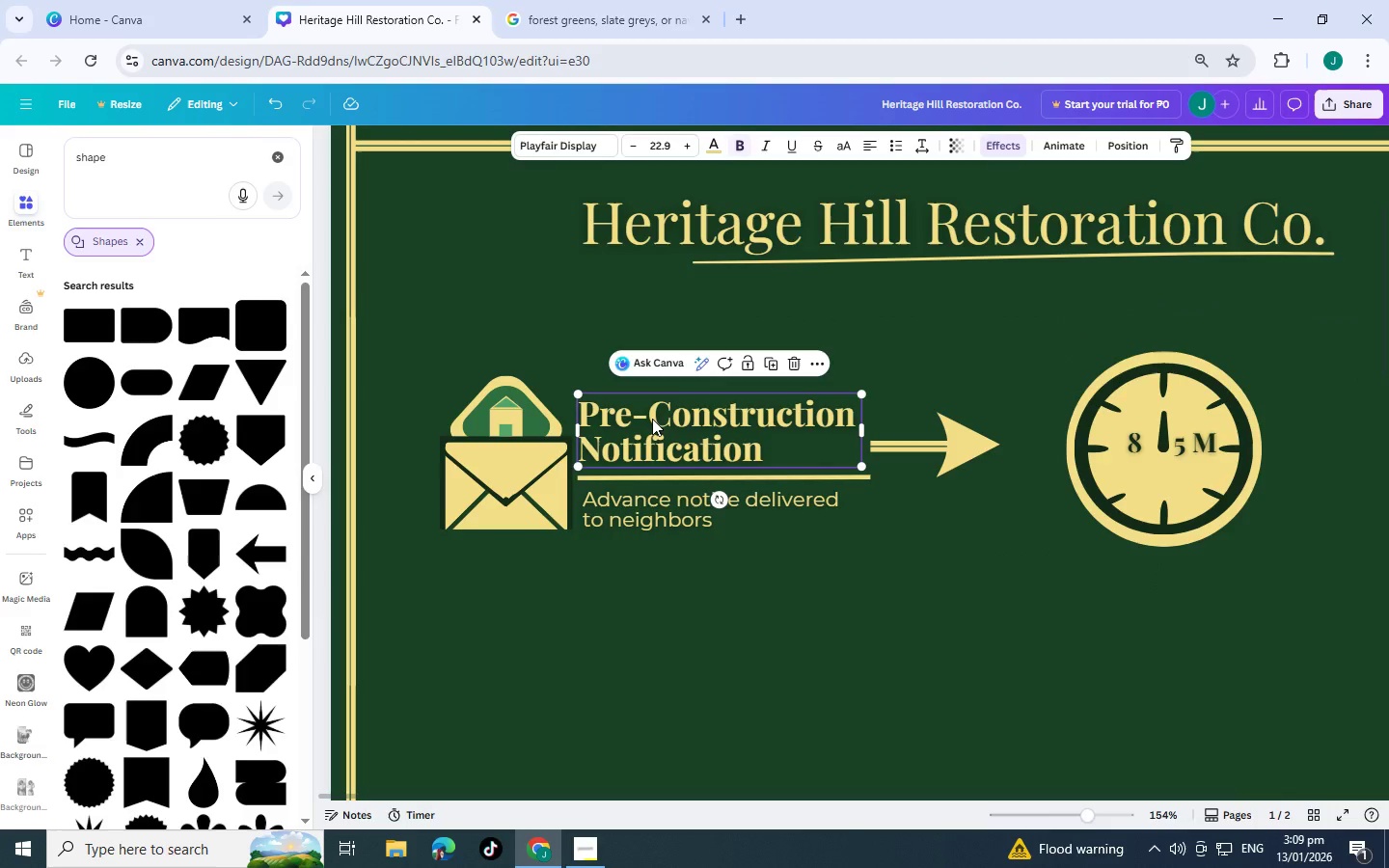 
key(Control+C)
 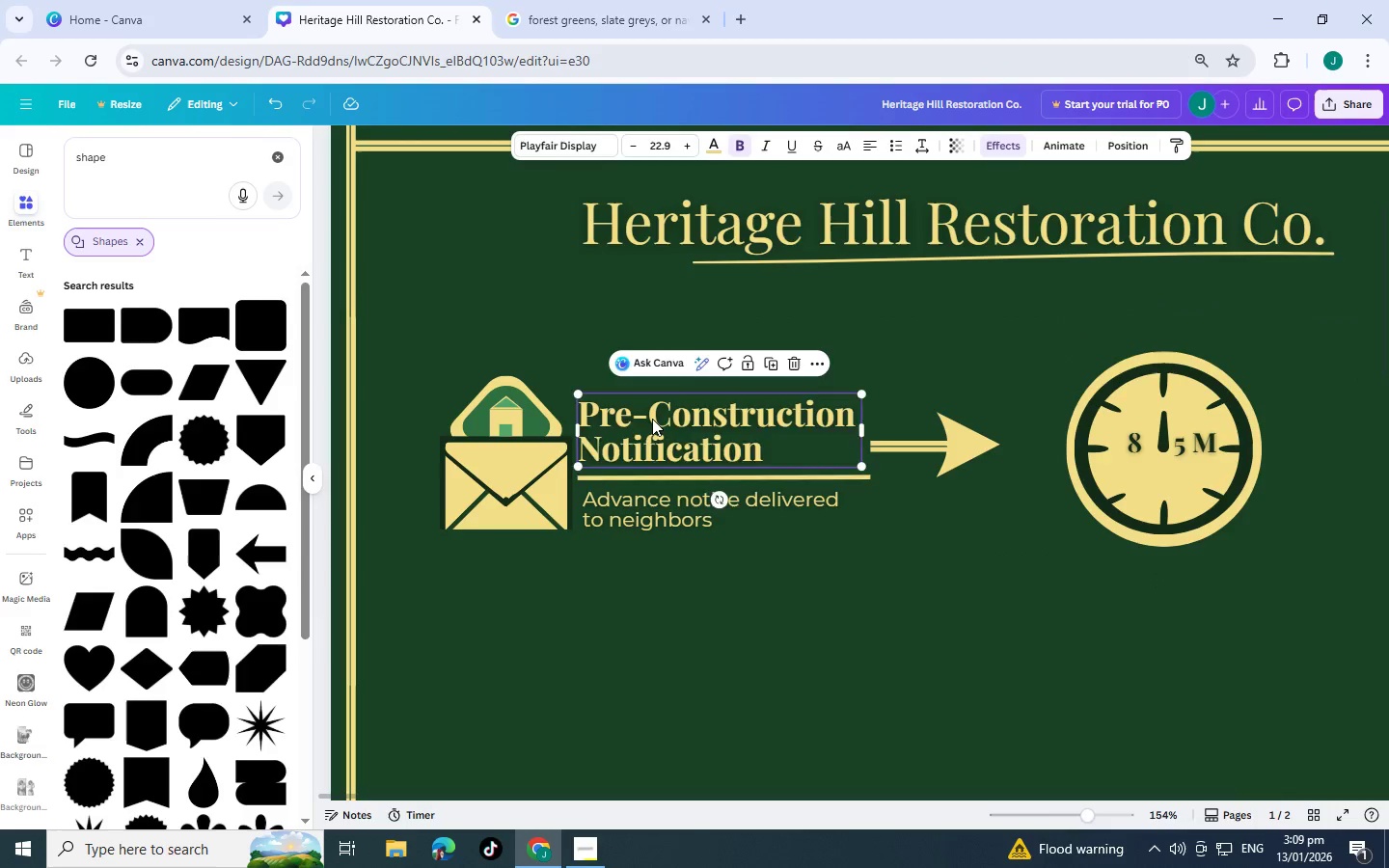 
key(Control+V)
 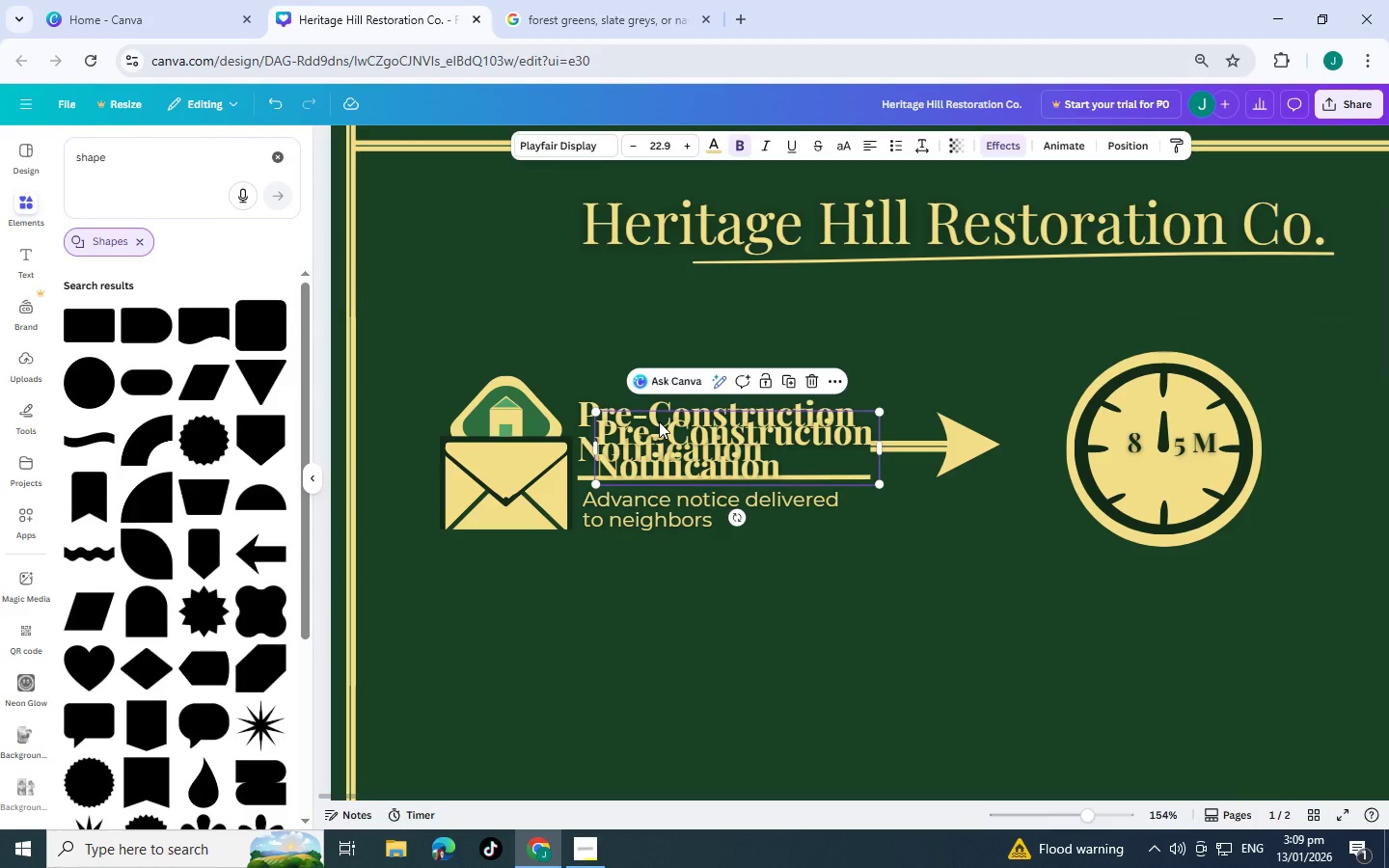 
left_click_drag(start_coordinate=[659, 421], to_coordinate=[1312, 408])
 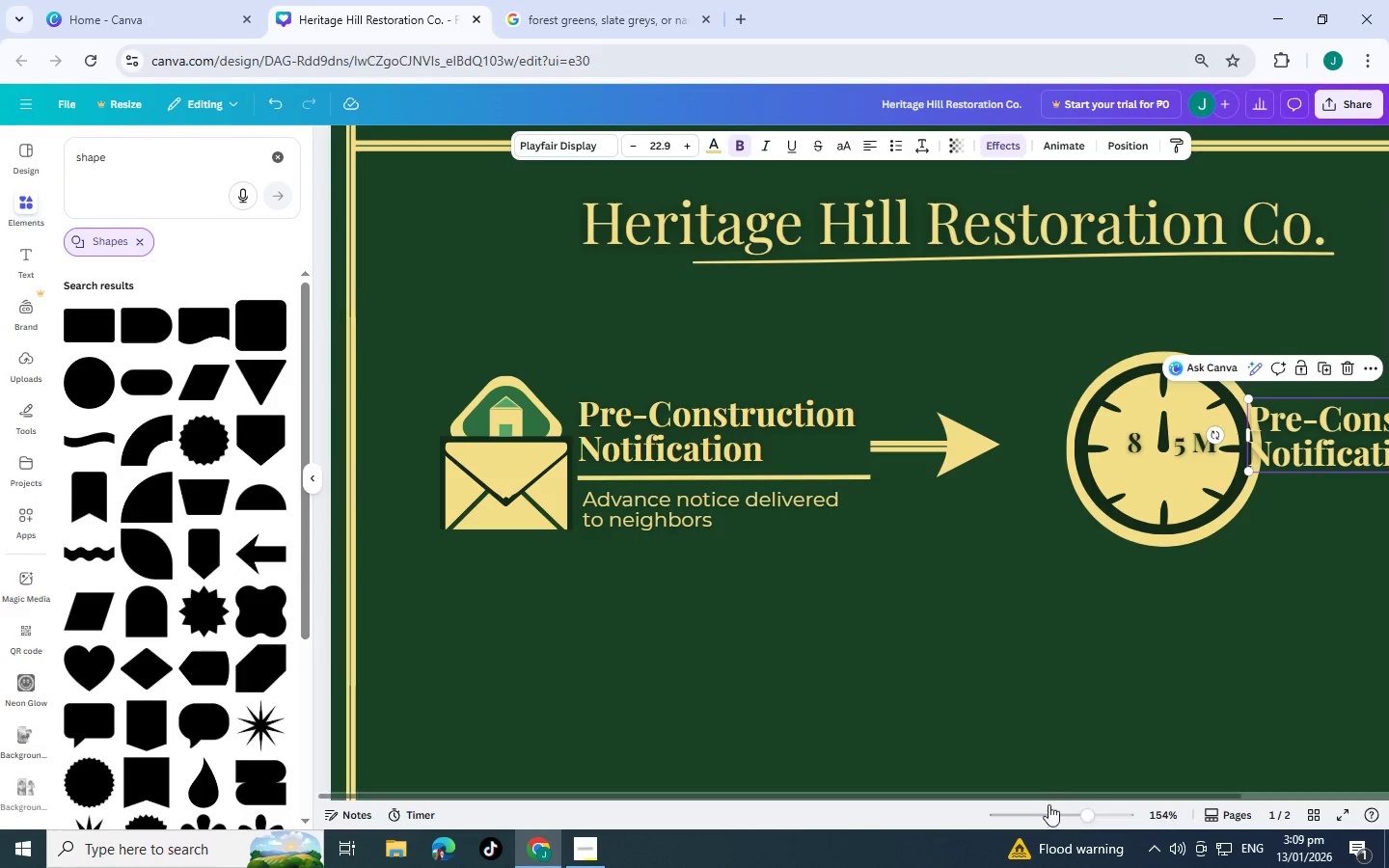 
left_click_drag(start_coordinate=[1082, 807], to_coordinate=[1062, 811])
 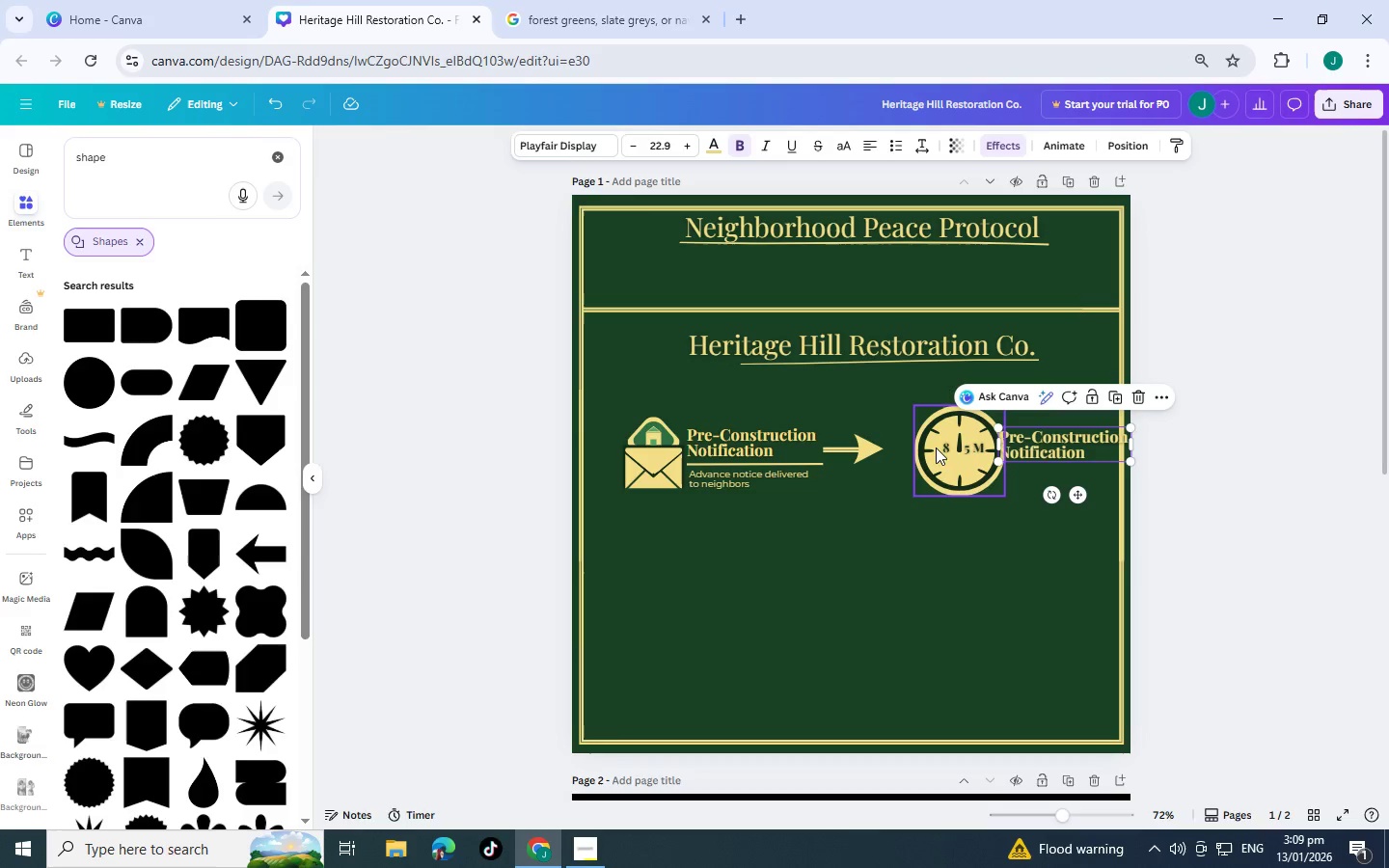 
left_click_drag(start_coordinate=[928, 572], to_coordinate=[1032, 447])
 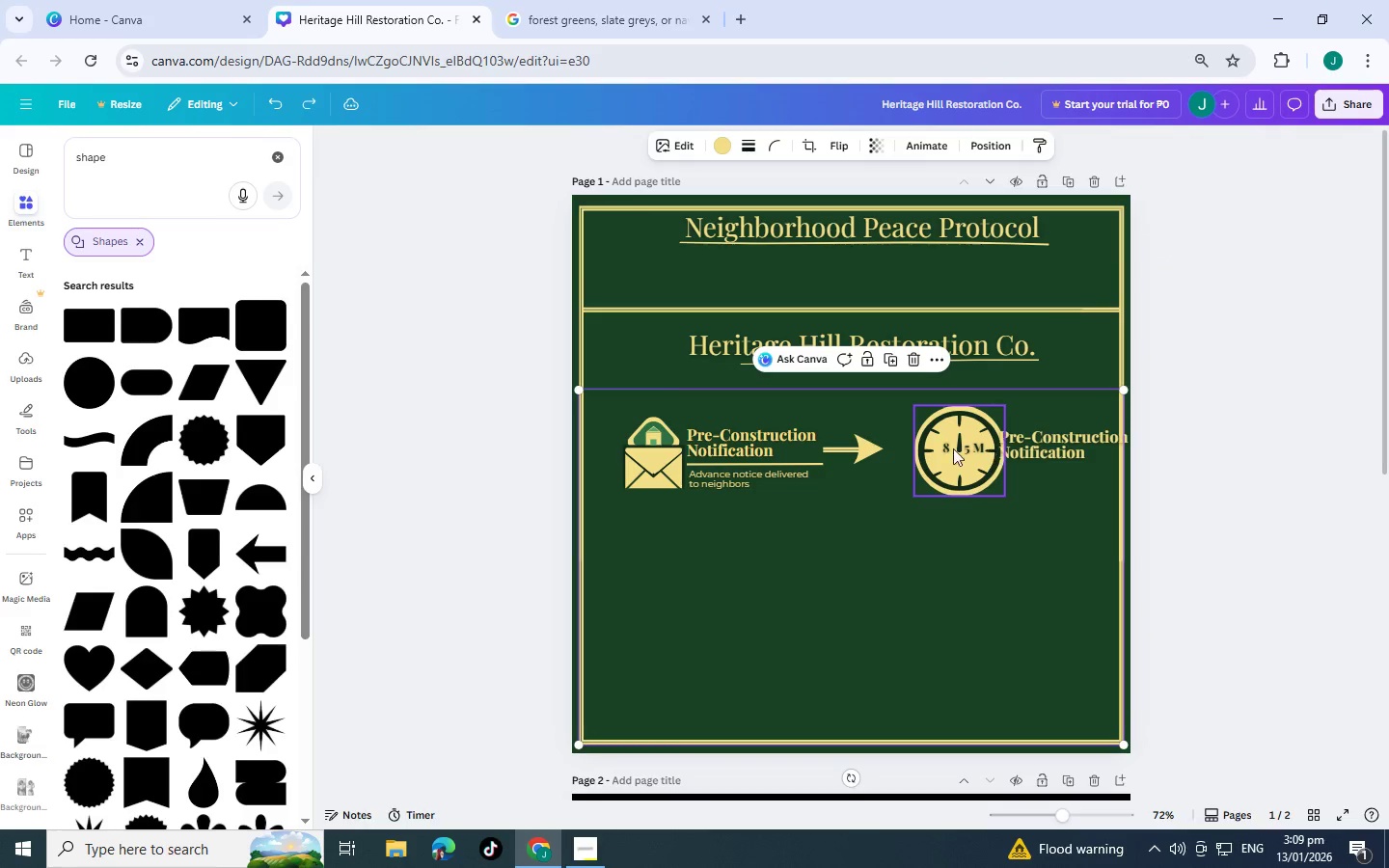 
key(Control+Z)
 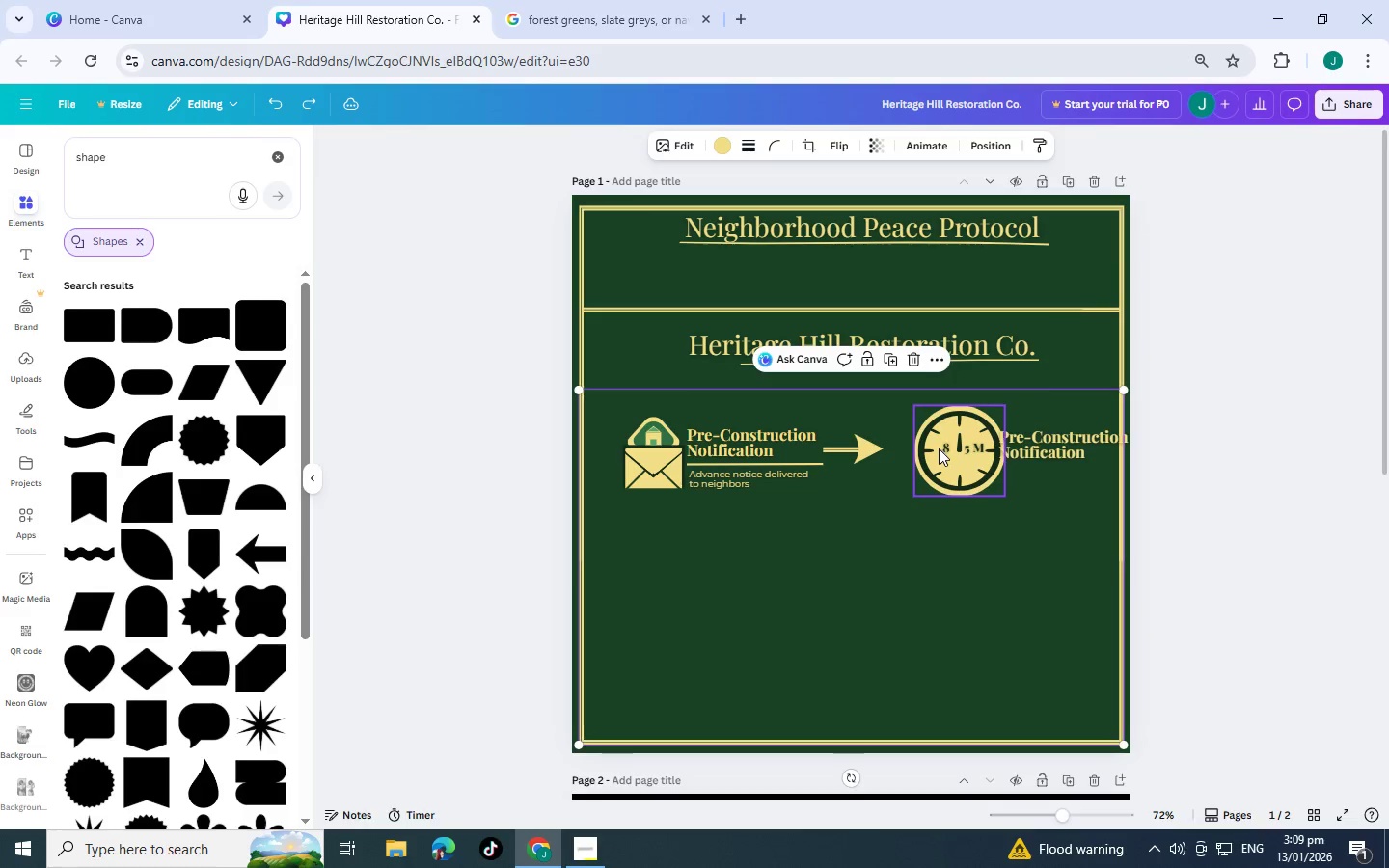 
left_click([939, 448])
 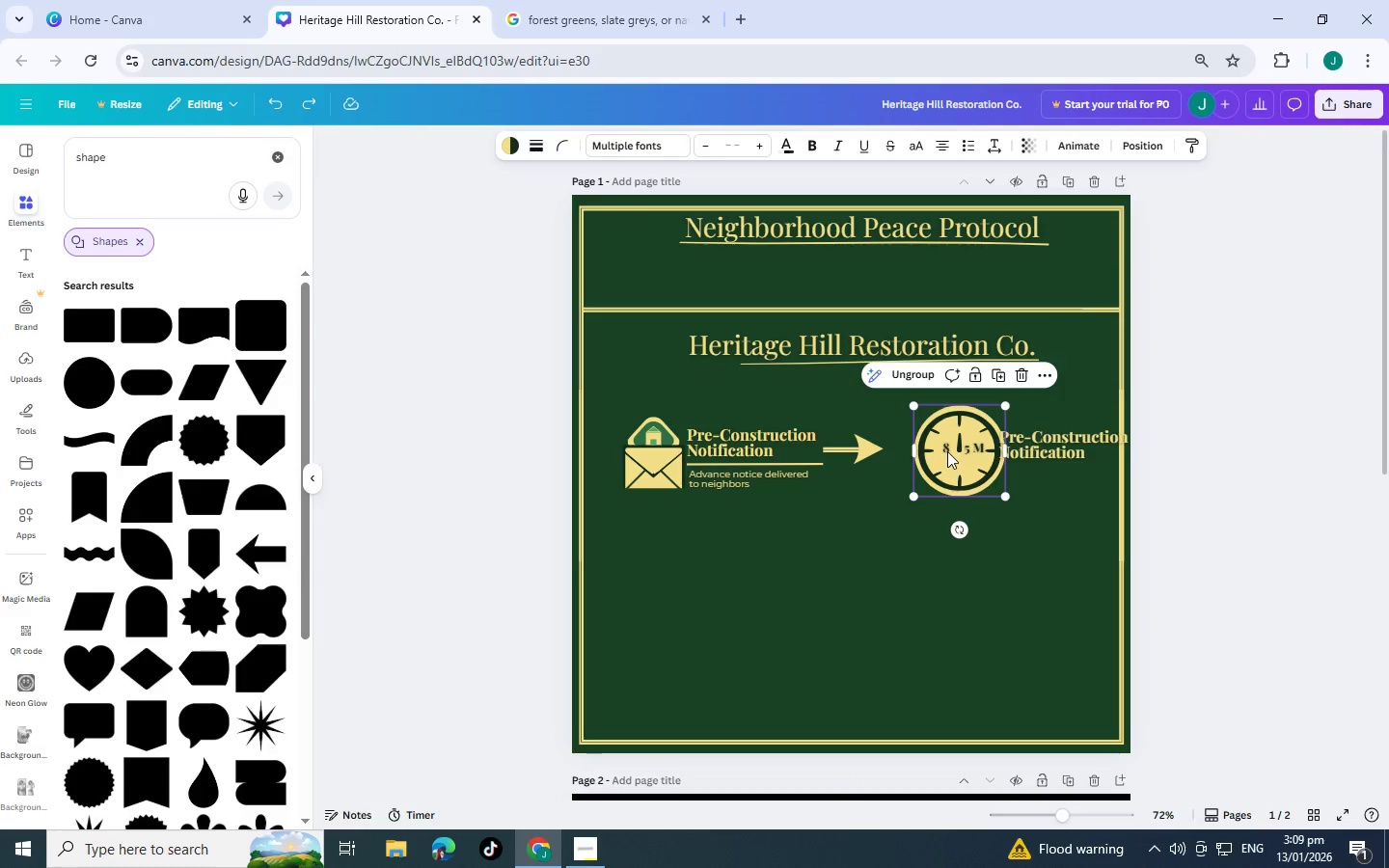 
left_click_drag(start_coordinate=[947, 451], to_coordinate=[925, 450])
 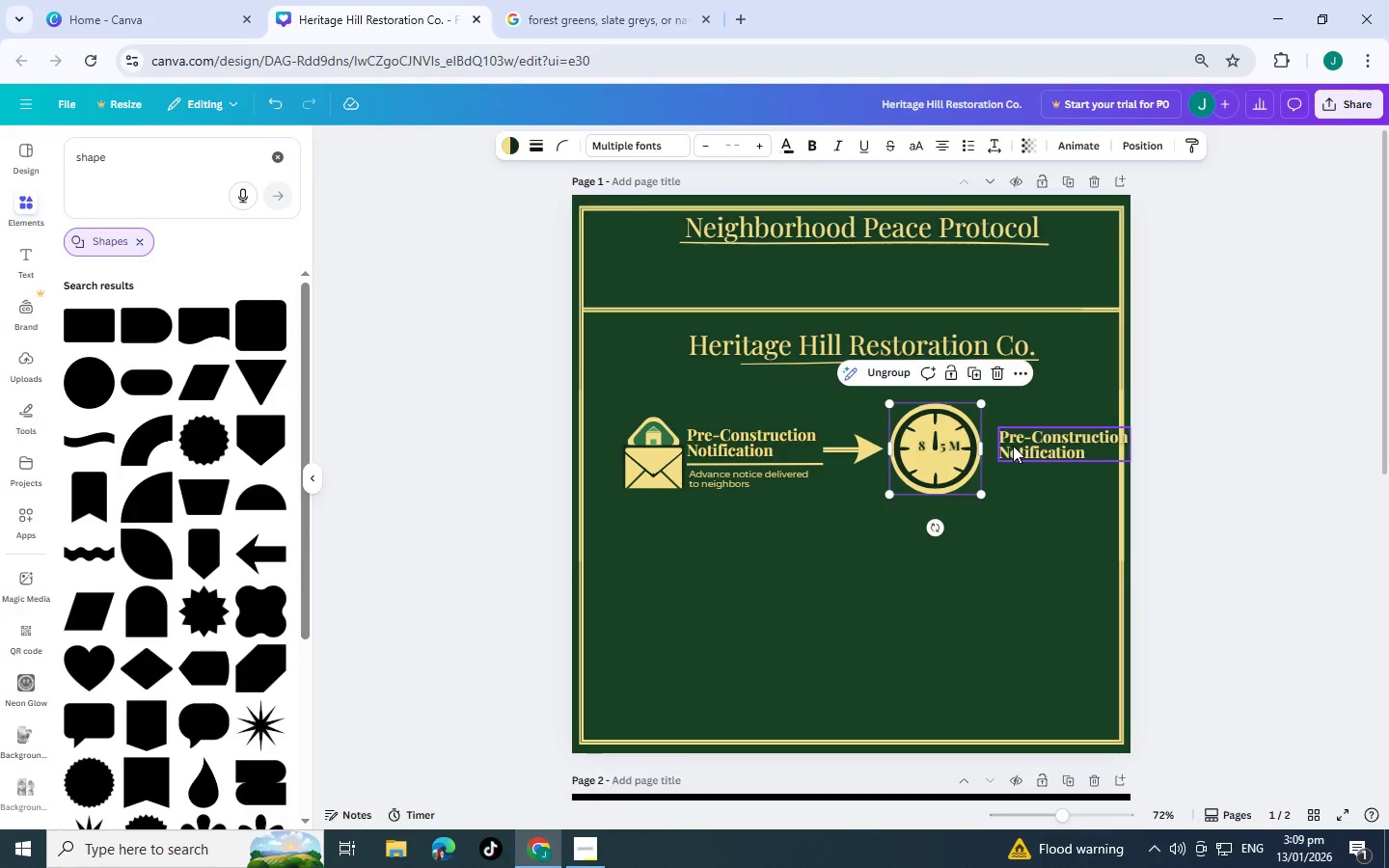 
double_click([1013, 446])
 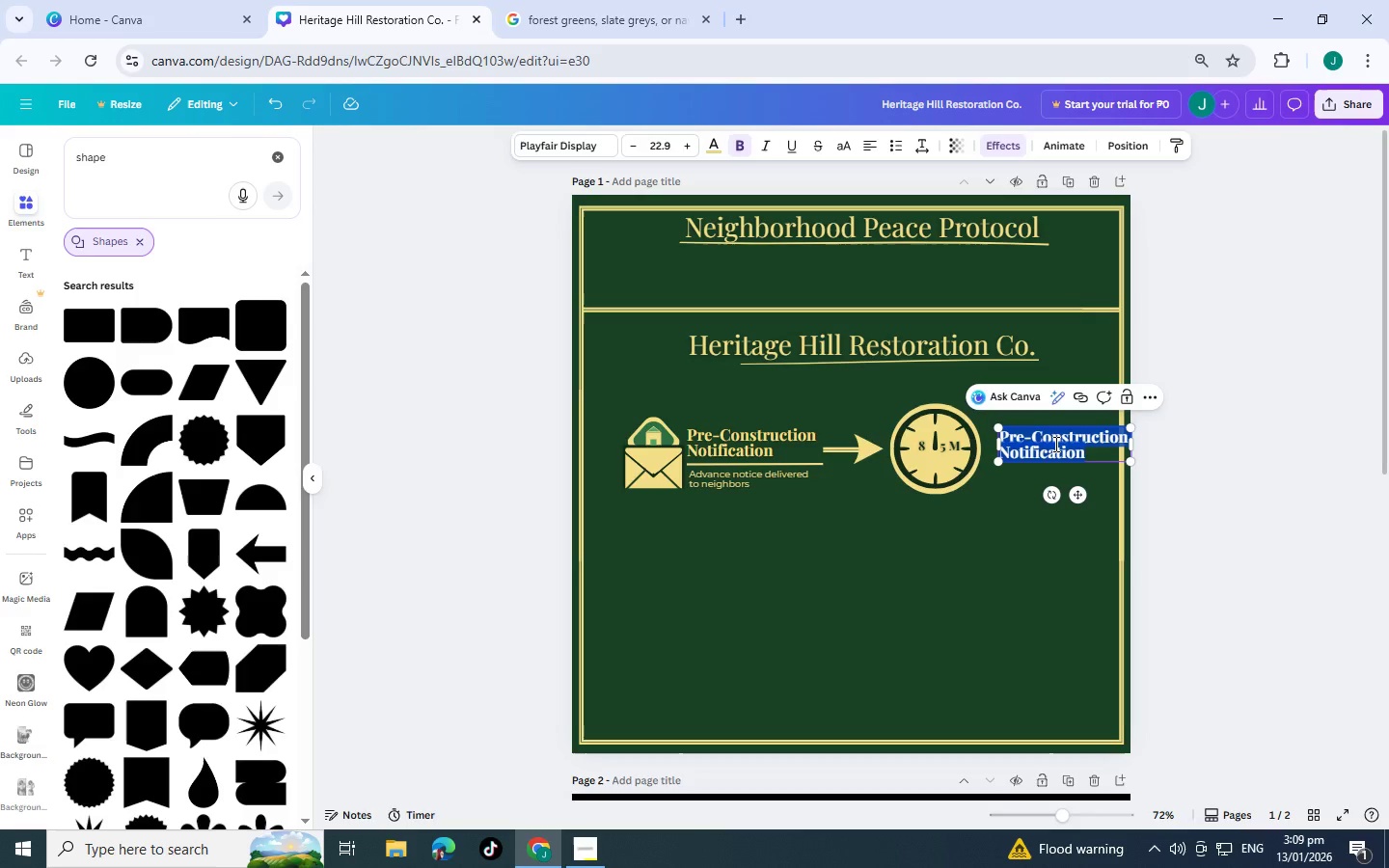 
type(Work Hour )
key(Backspace)
type( Liu)
key(Backspace)
type(mit)
 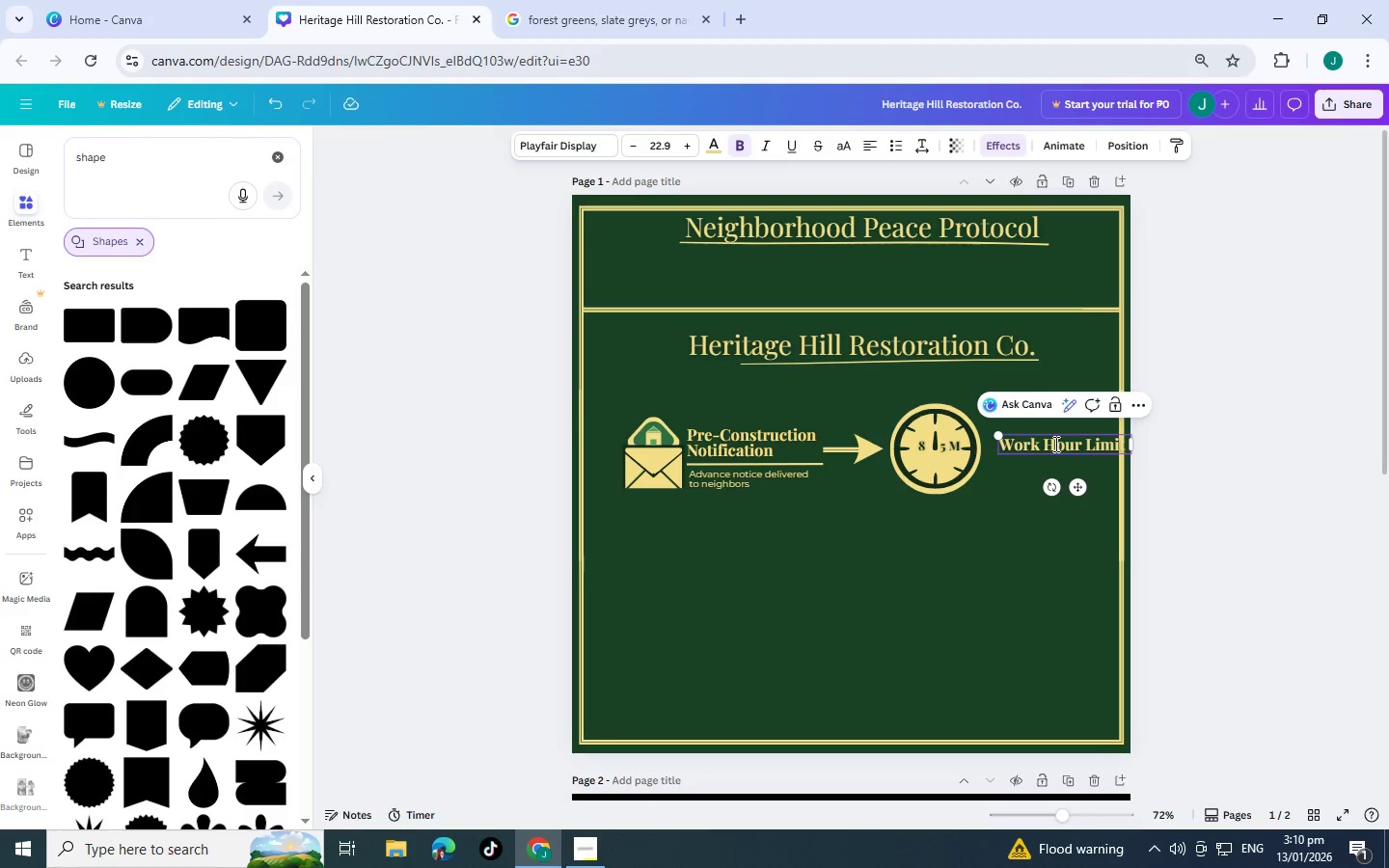 
left_click_drag(start_coordinate=[1081, 490], to_coordinate=[1067, 478])
 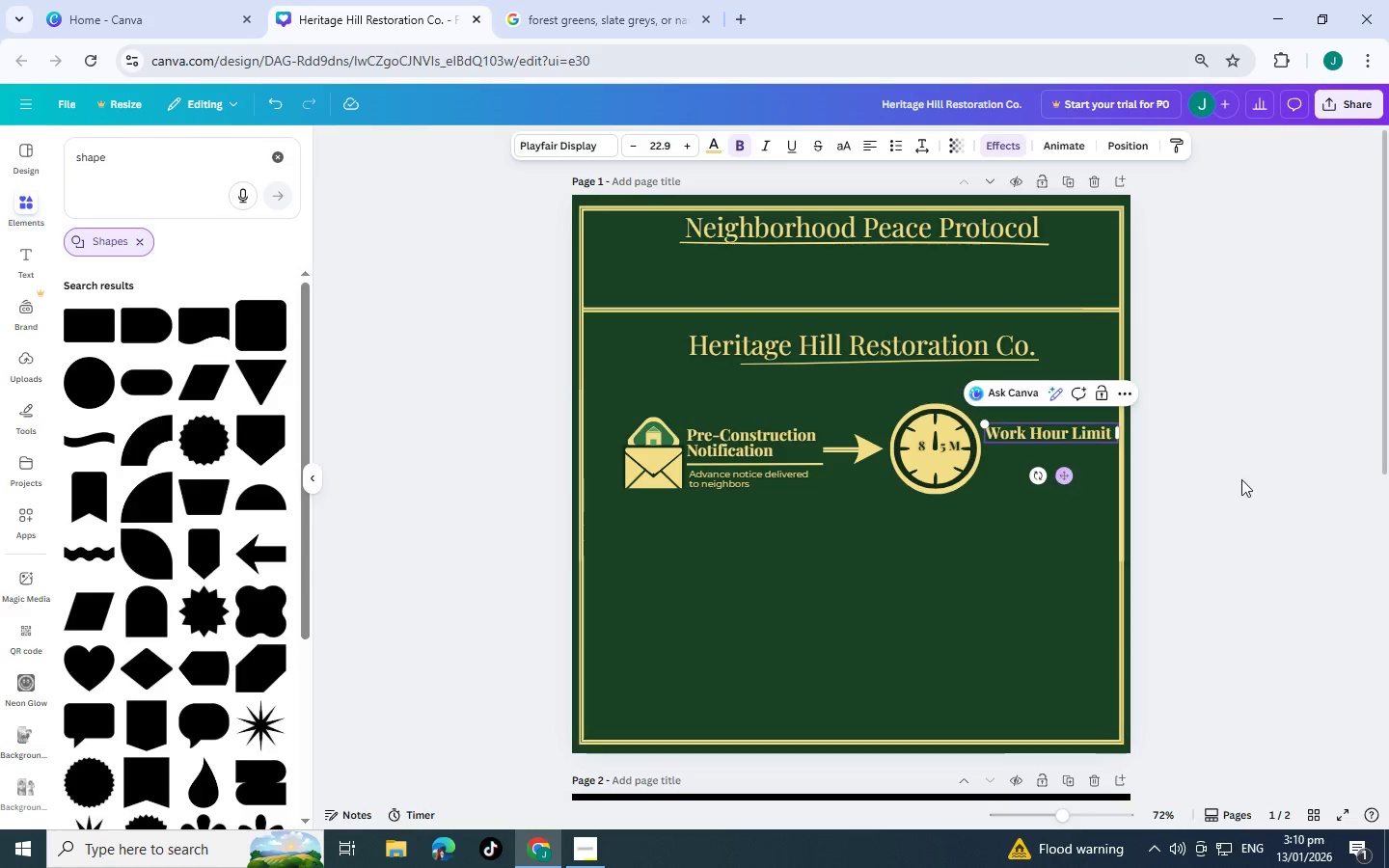 
left_click([1241, 479])
 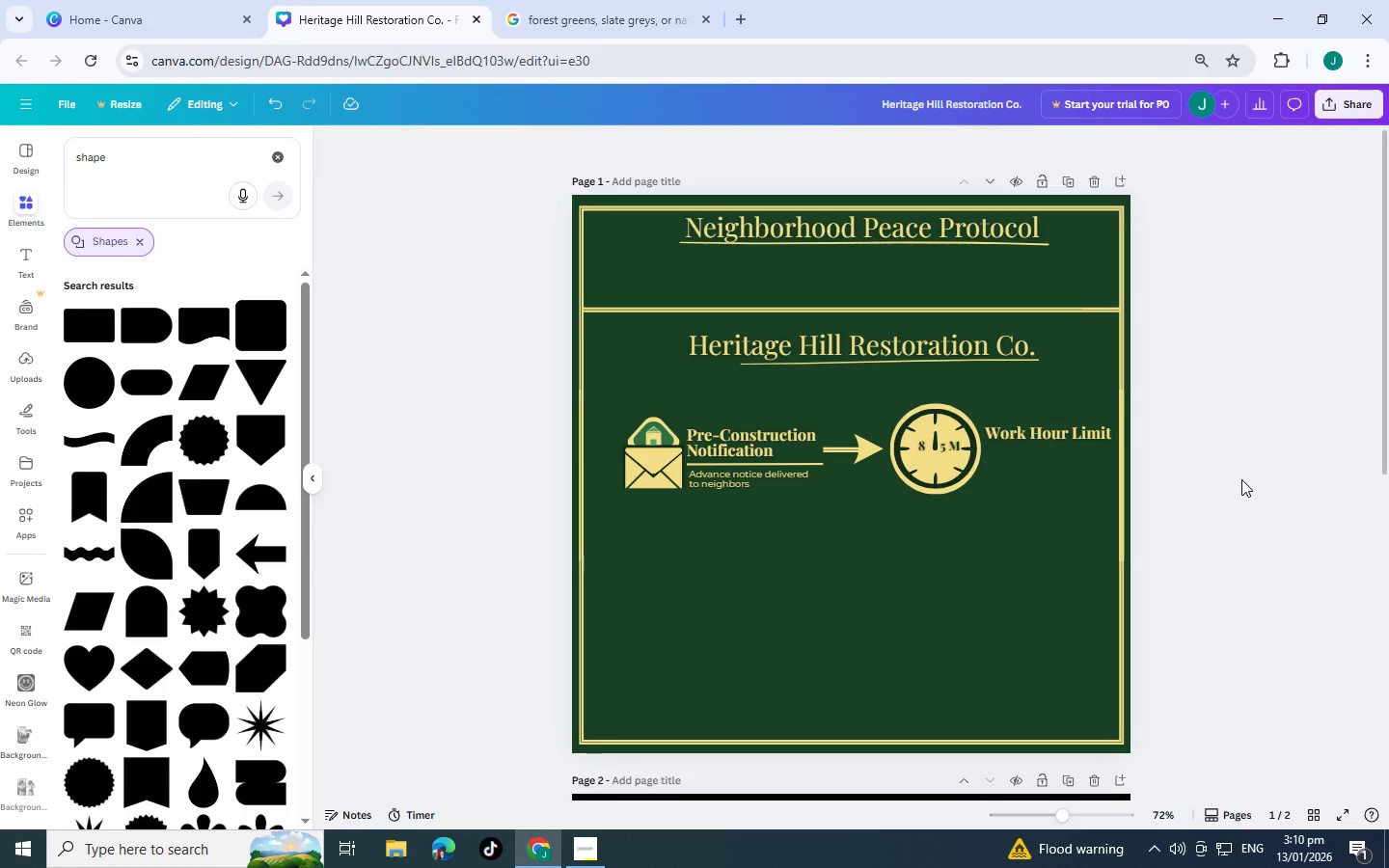 
left_click([805, 462])
 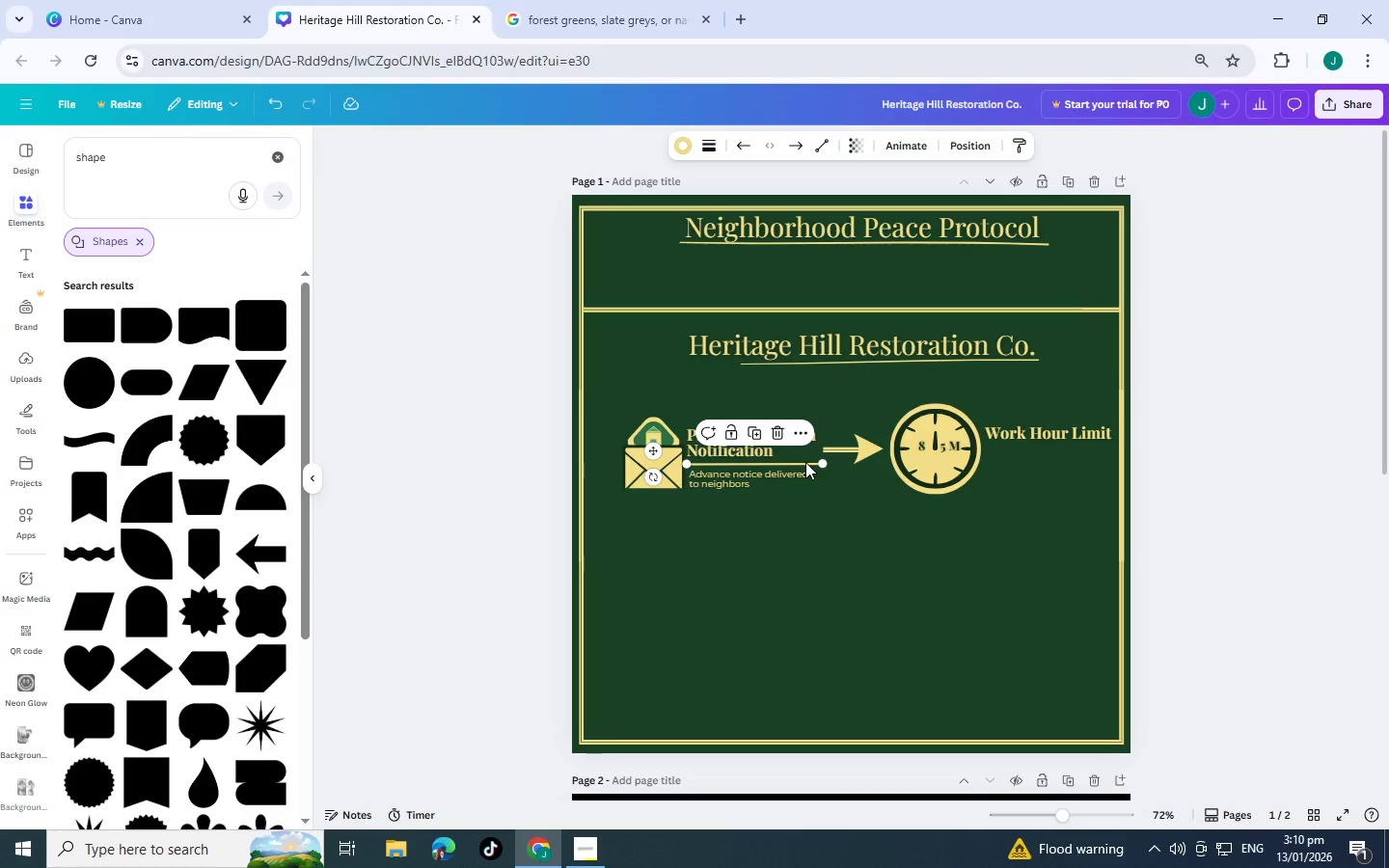 
key(Control+C)
 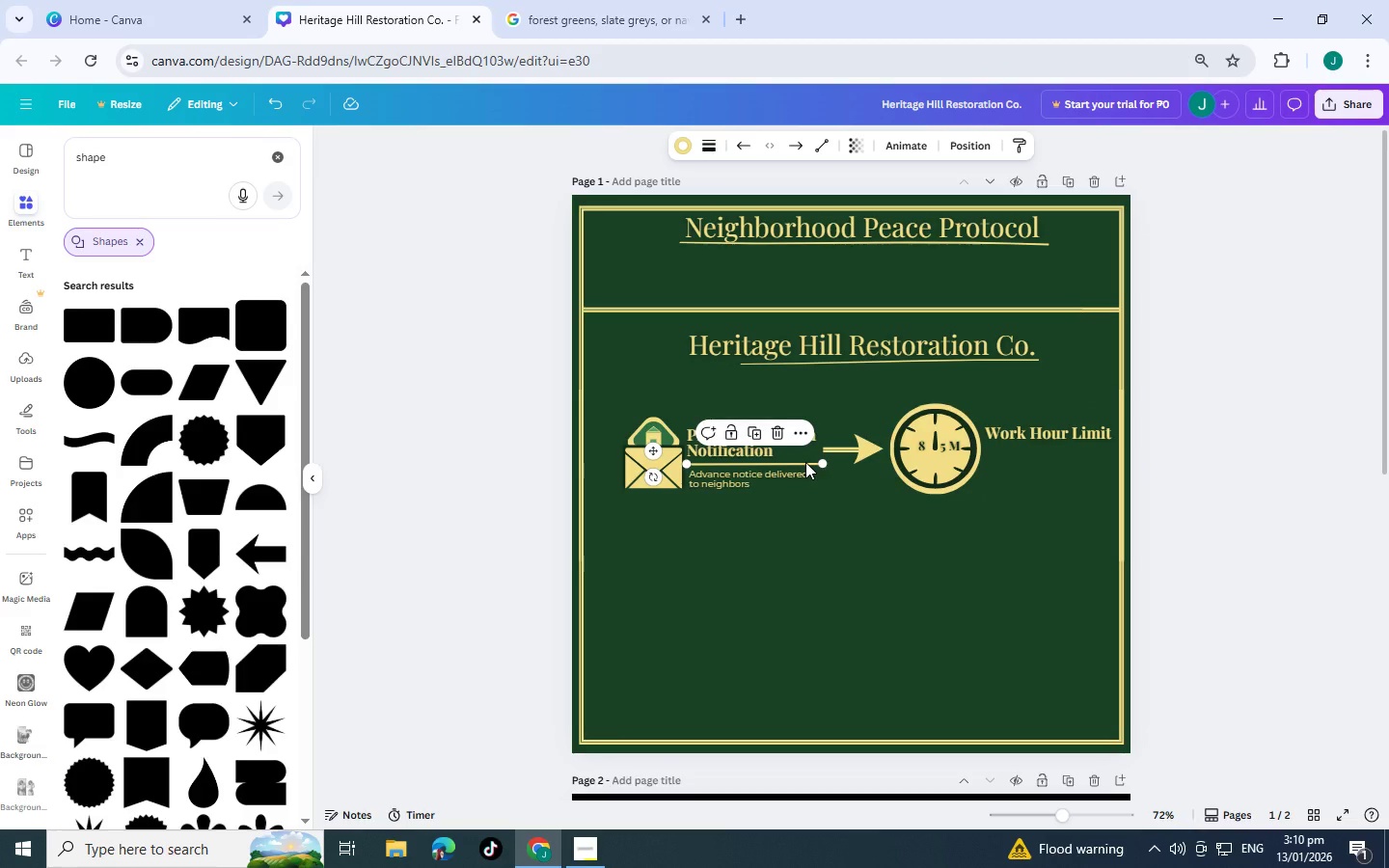 
key(Control+V)
 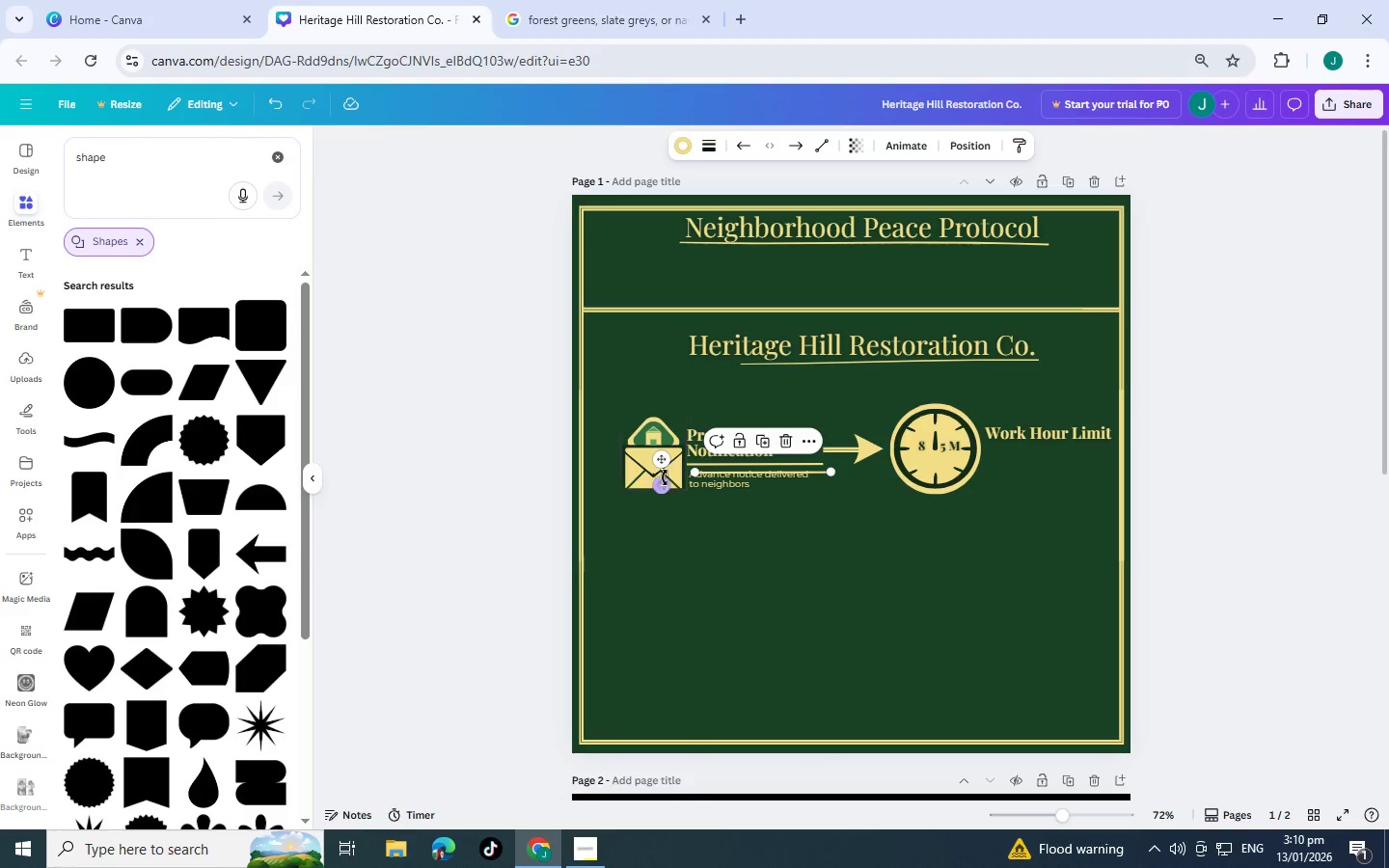 
left_click_drag(start_coordinate=[661, 455], to_coordinate=[952, 424])
 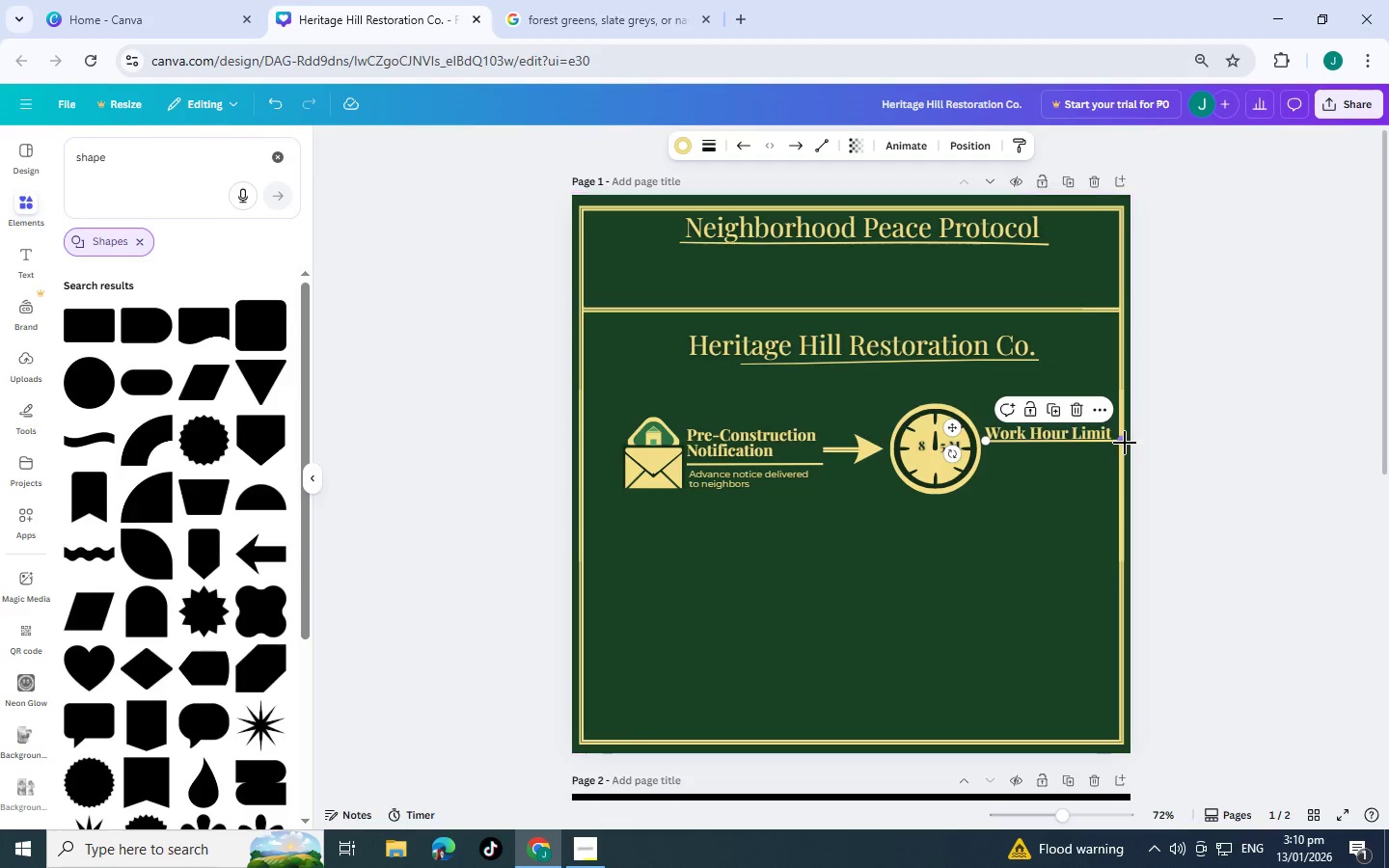 
left_click_drag(start_coordinate=[1125, 443], to_coordinate=[1108, 444])
 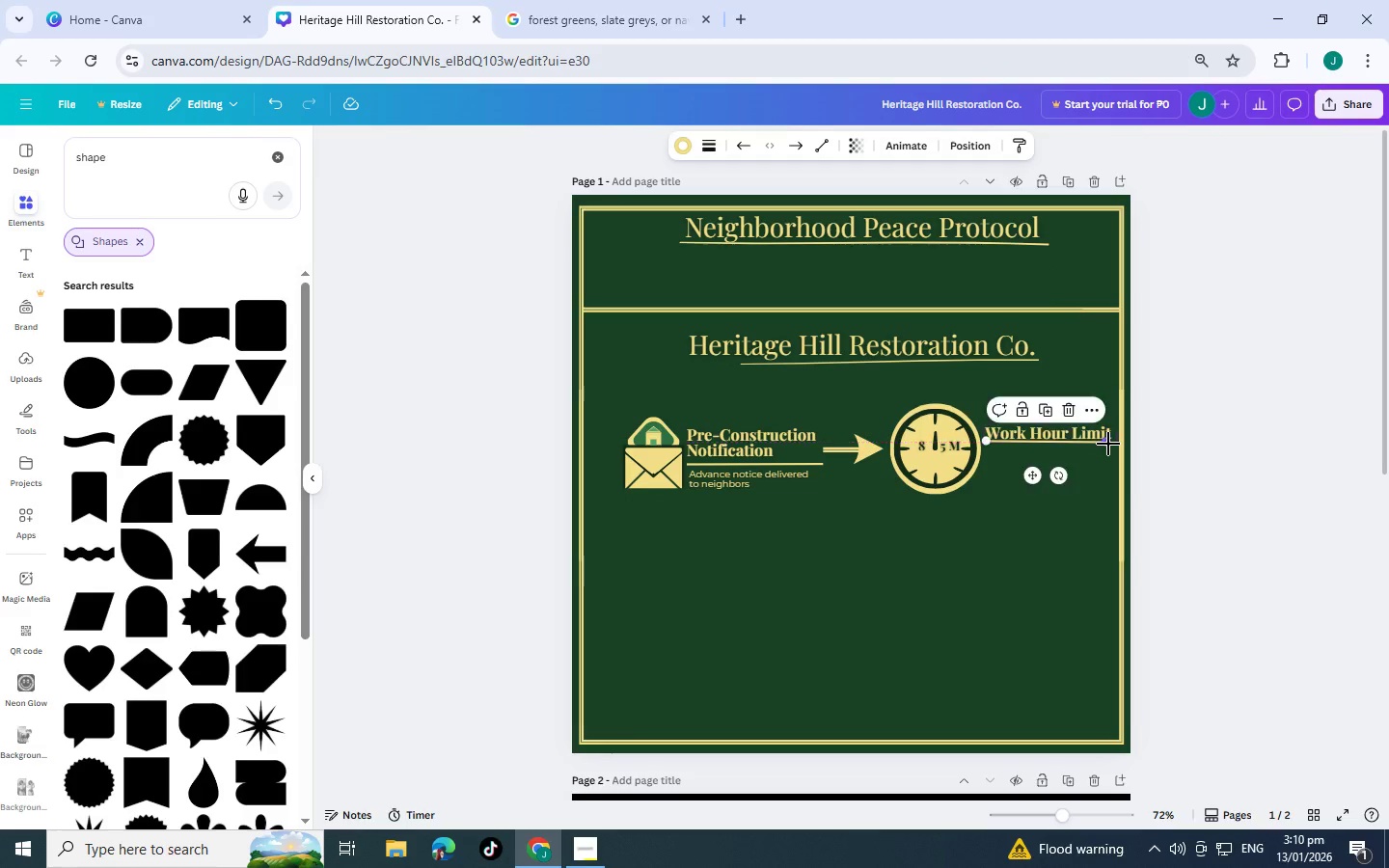 
left_click([1108, 444])
 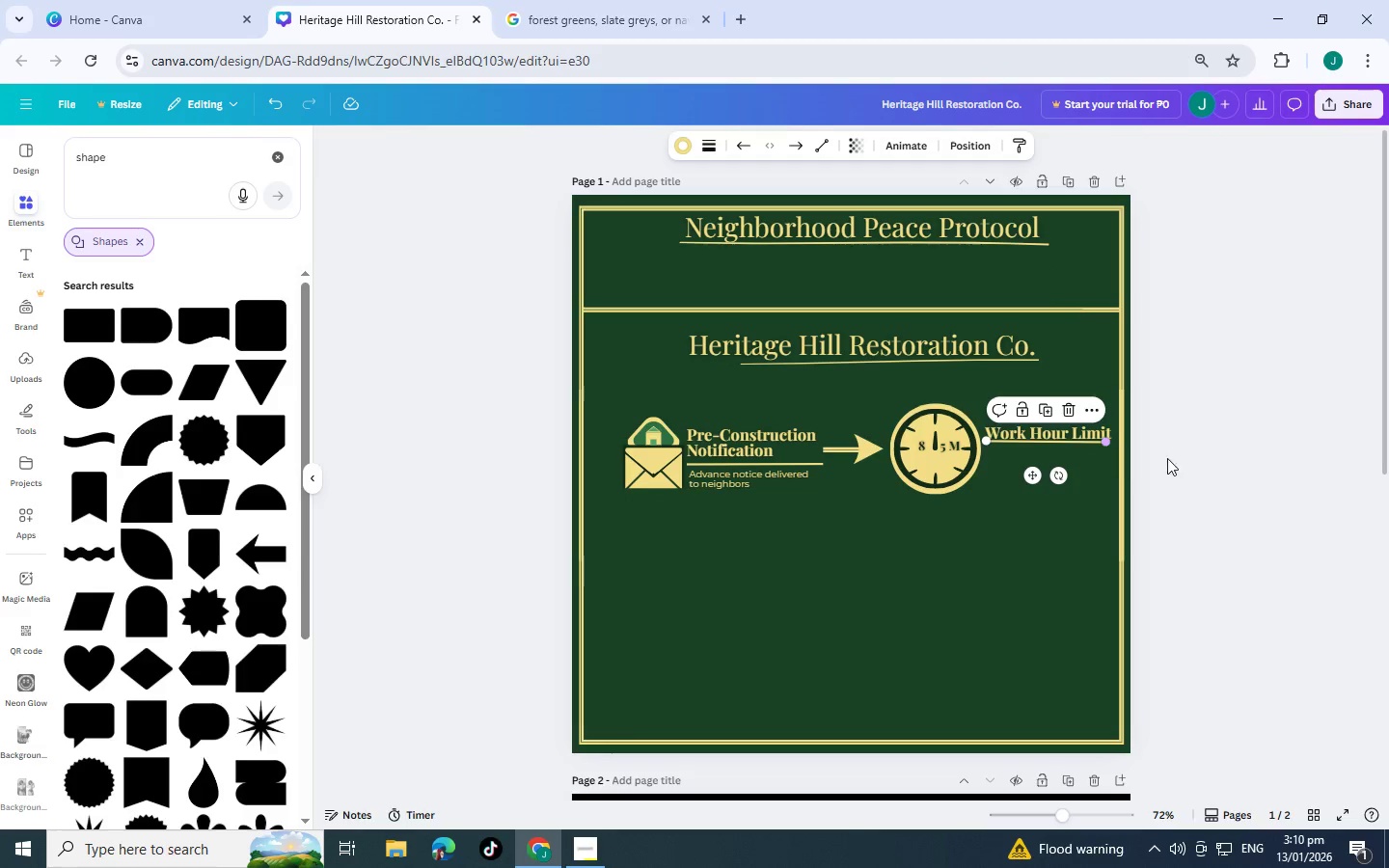 
left_click([1239, 458])
 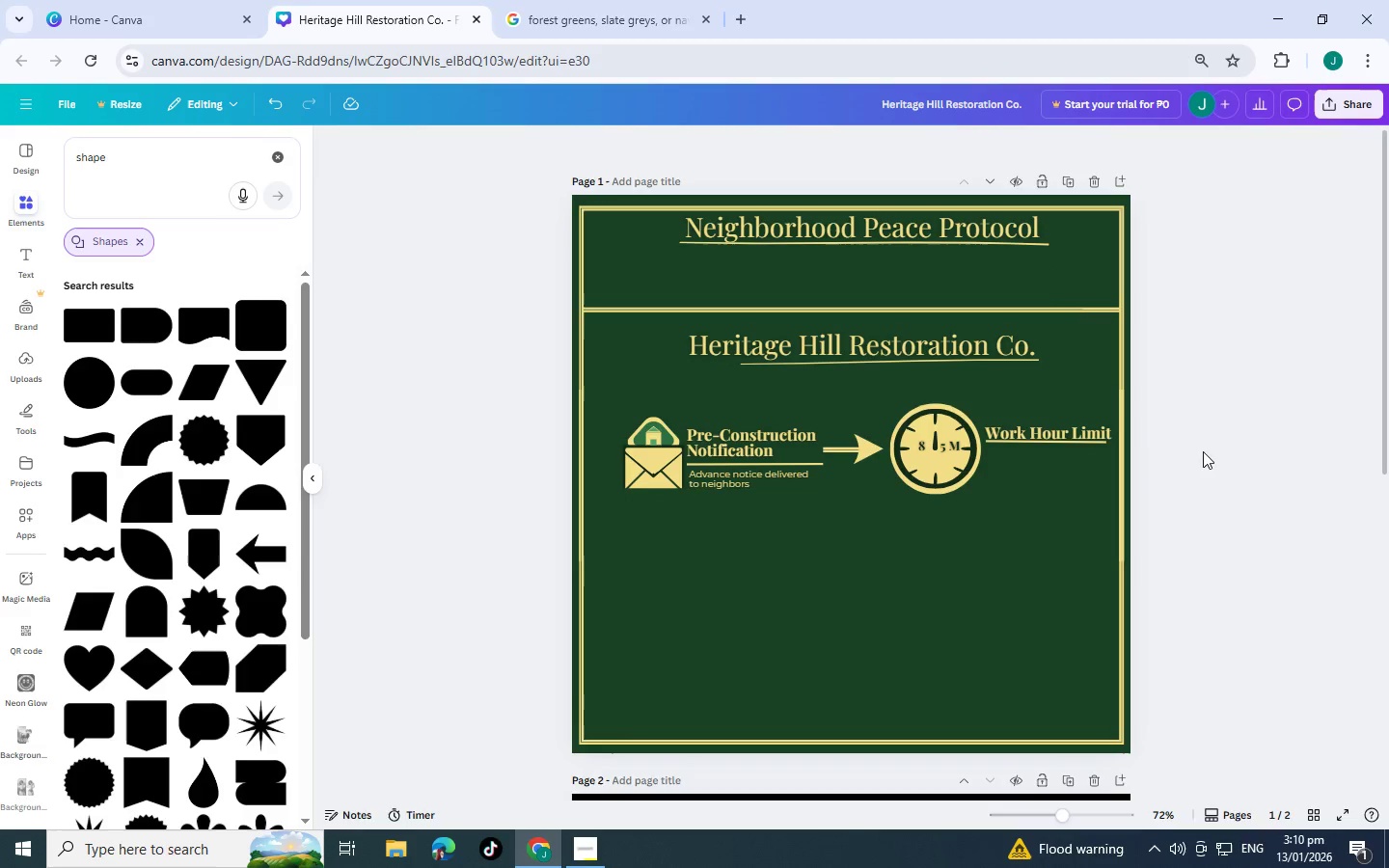 
left_click([1097, 445])
 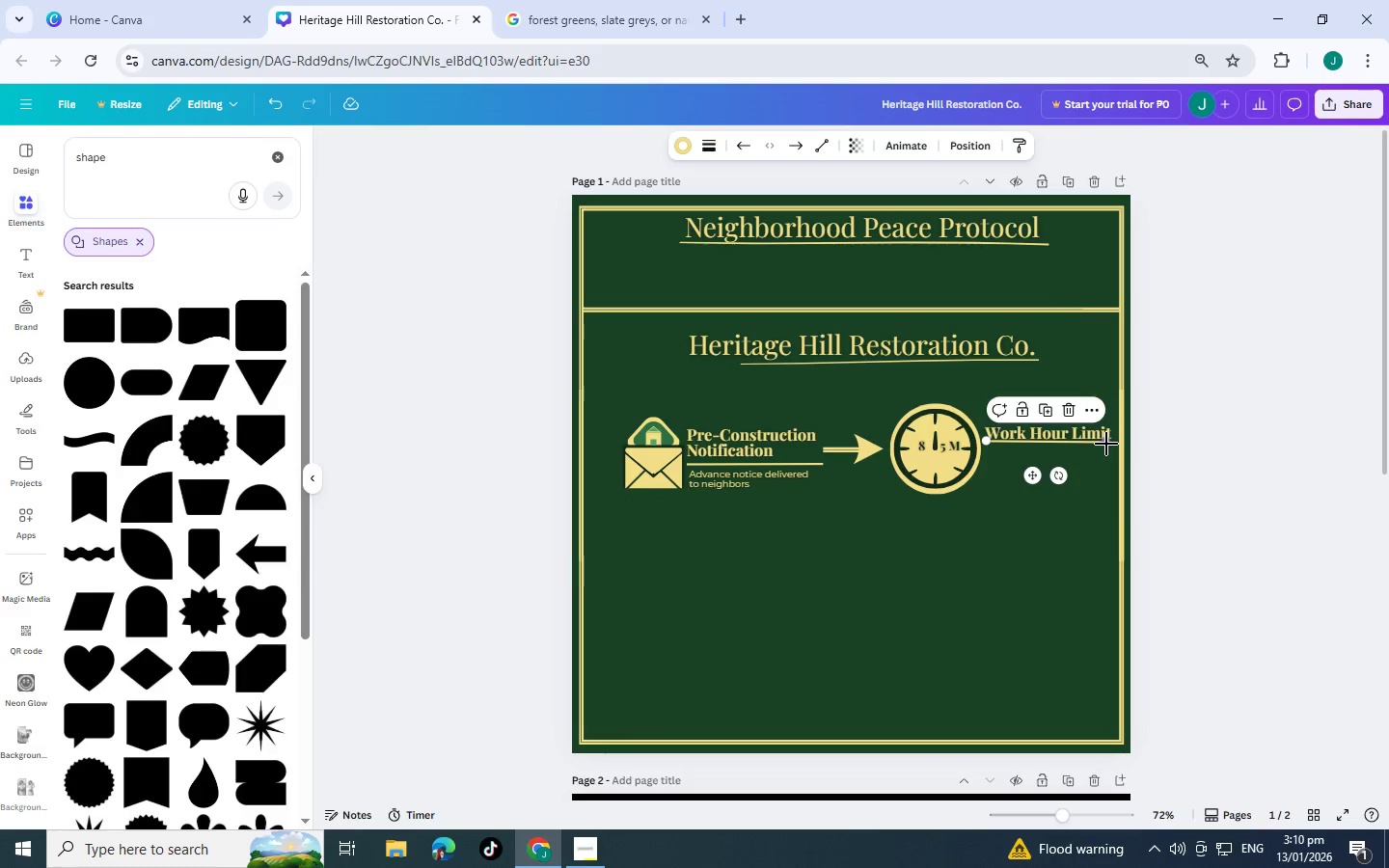 
left_click_drag(start_coordinate=[1106, 444], to_coordinate=[1114, 443])
 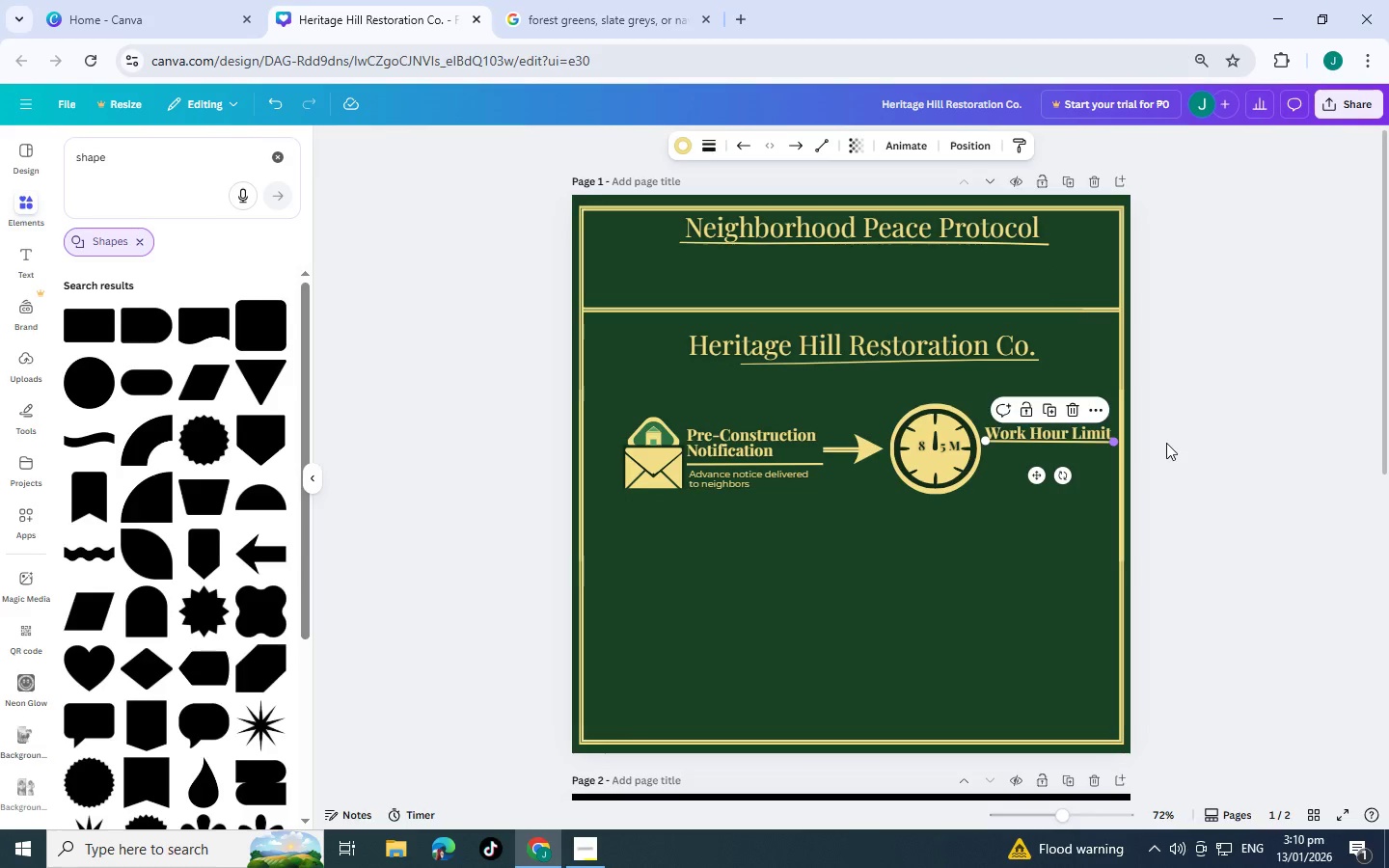 
left_click([1173, 443])
 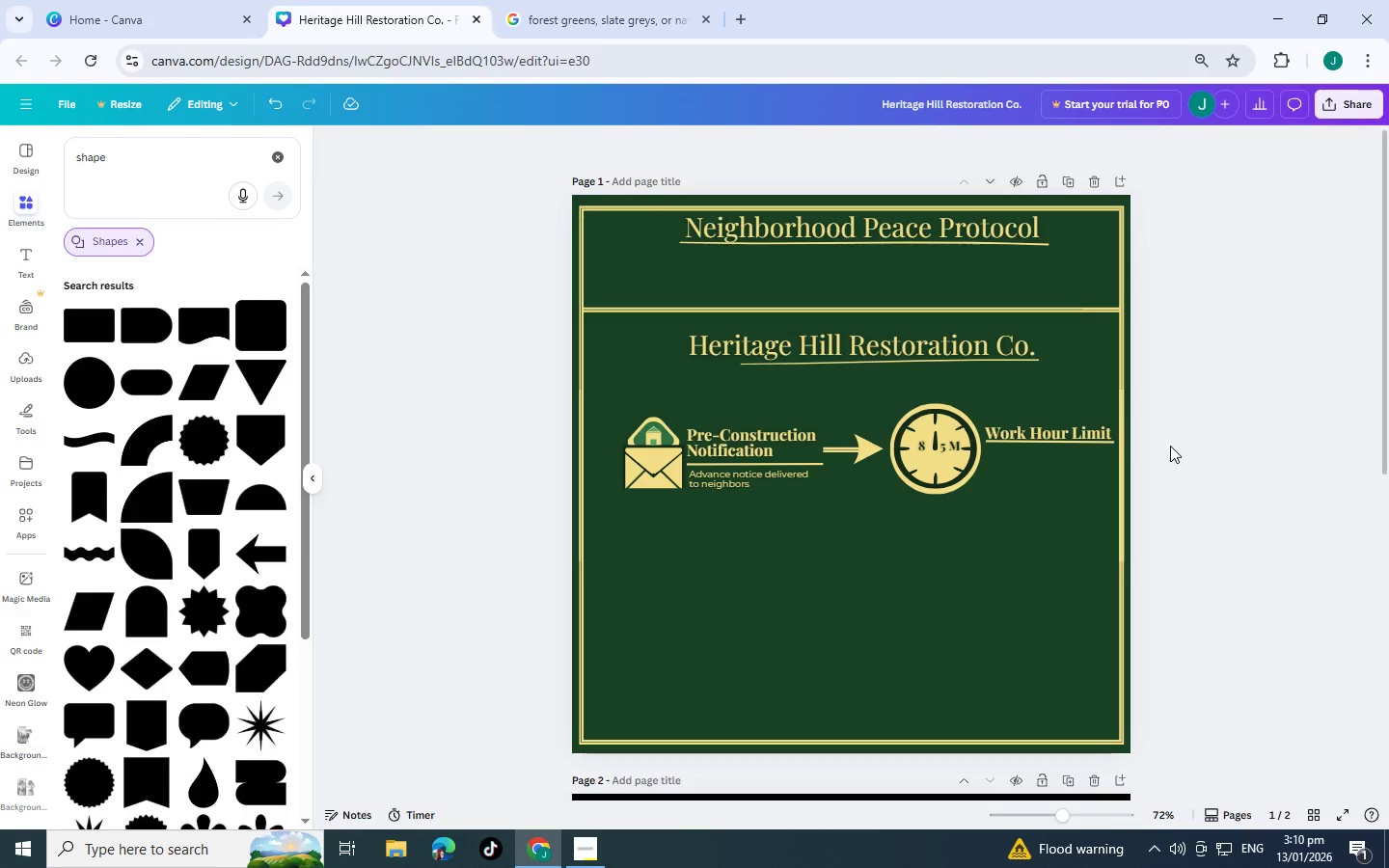 
wait(5.08)
 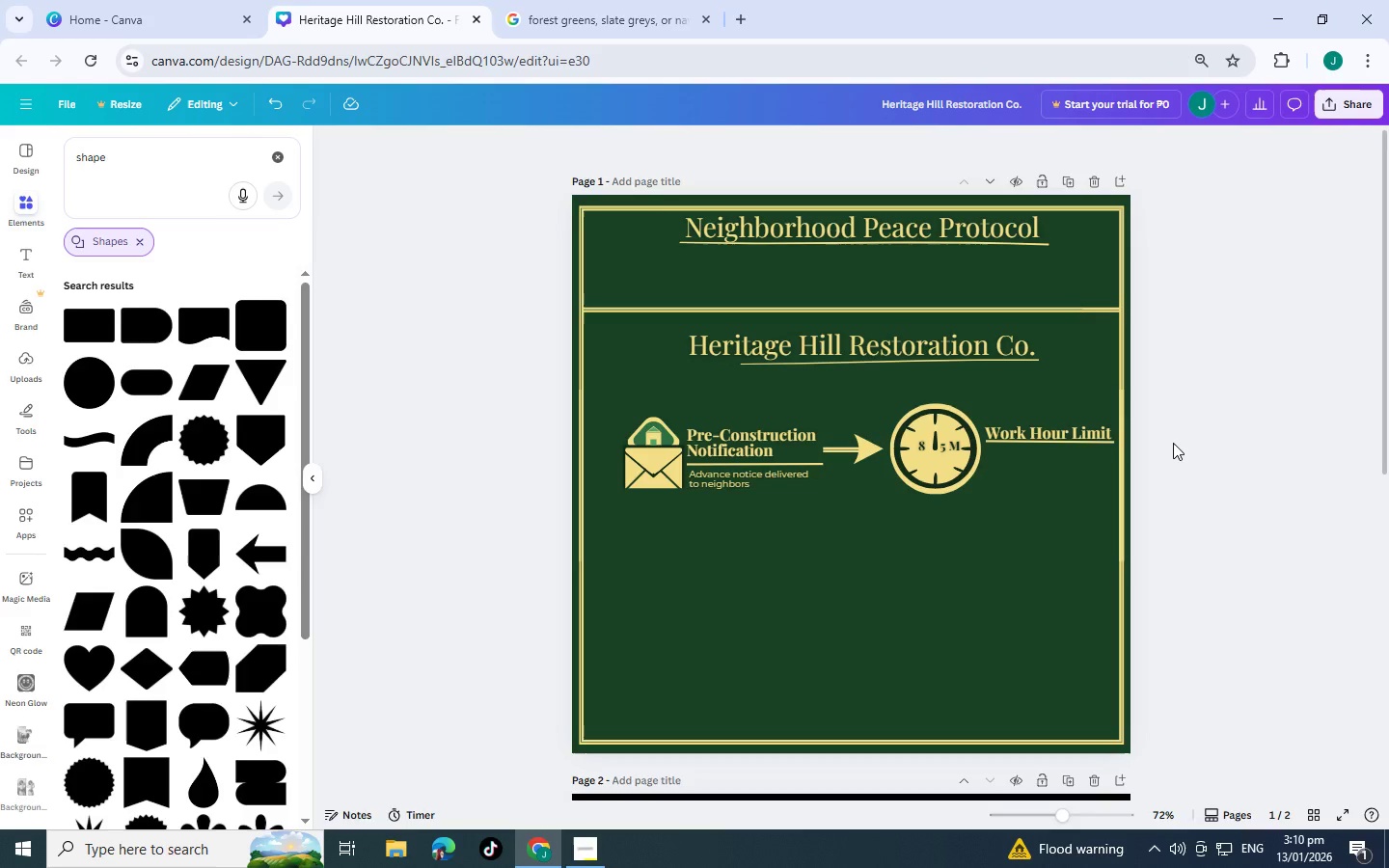 
left_click([753, 480])
 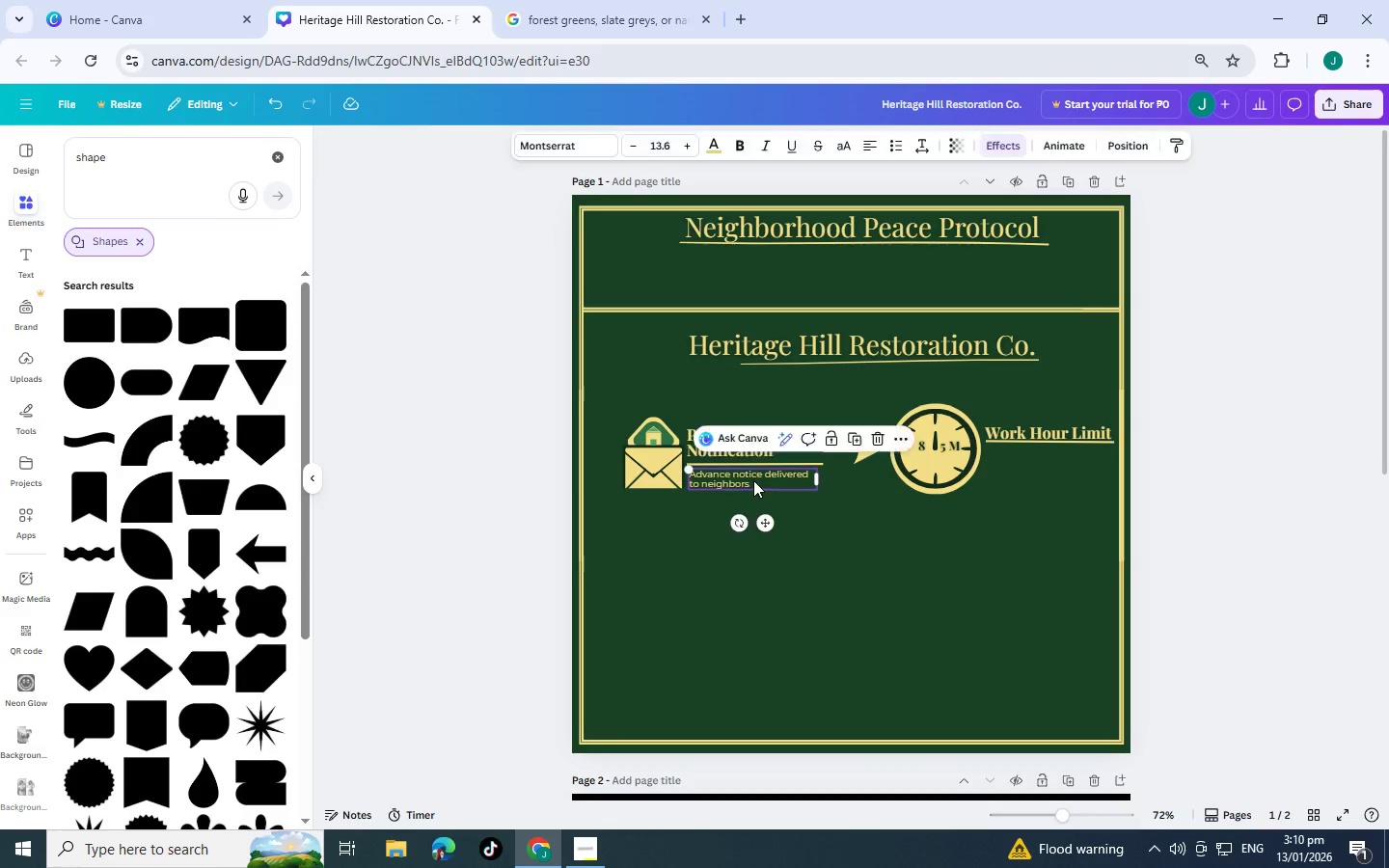 
key(Control+C)
 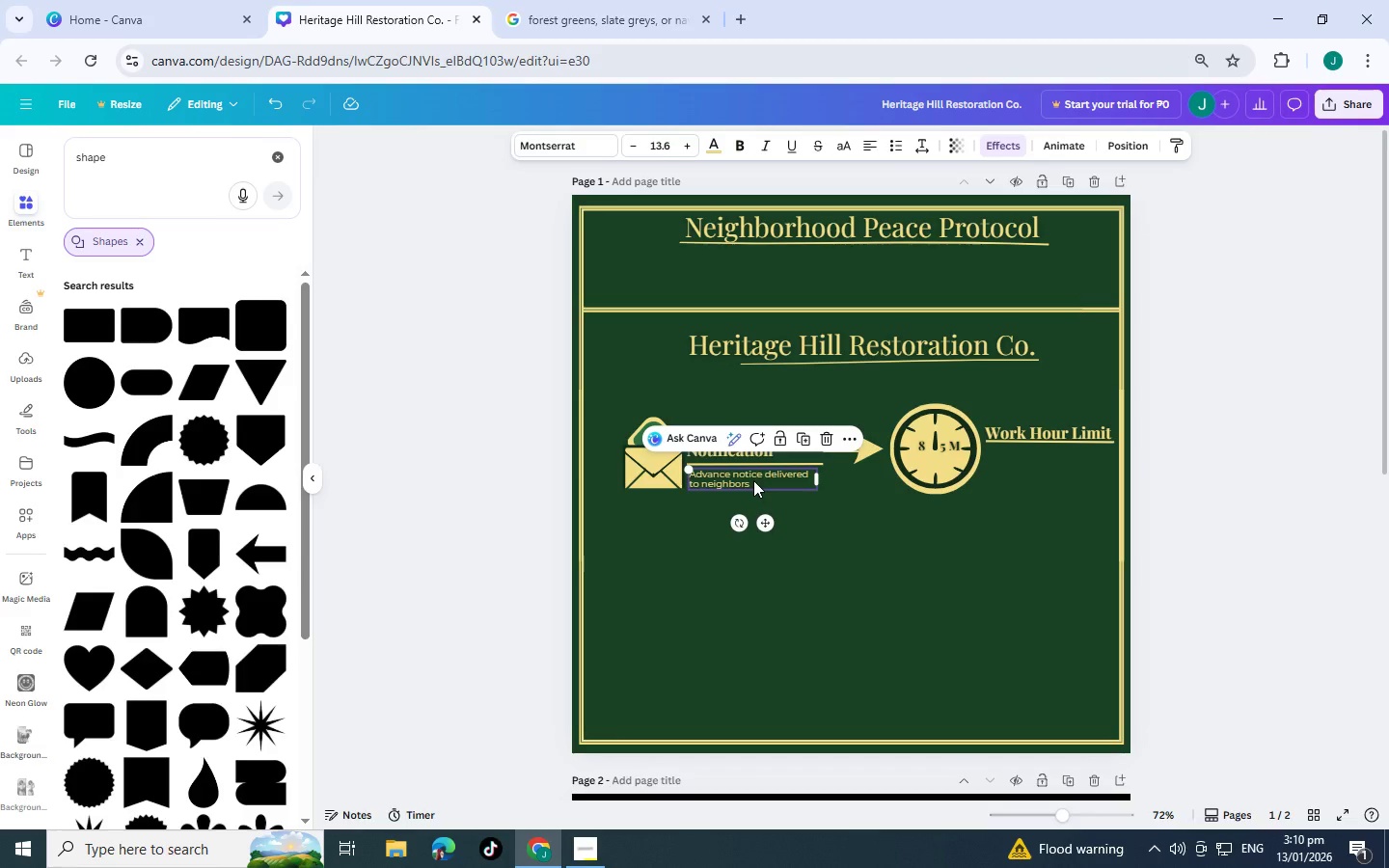 
key(Control+V)
 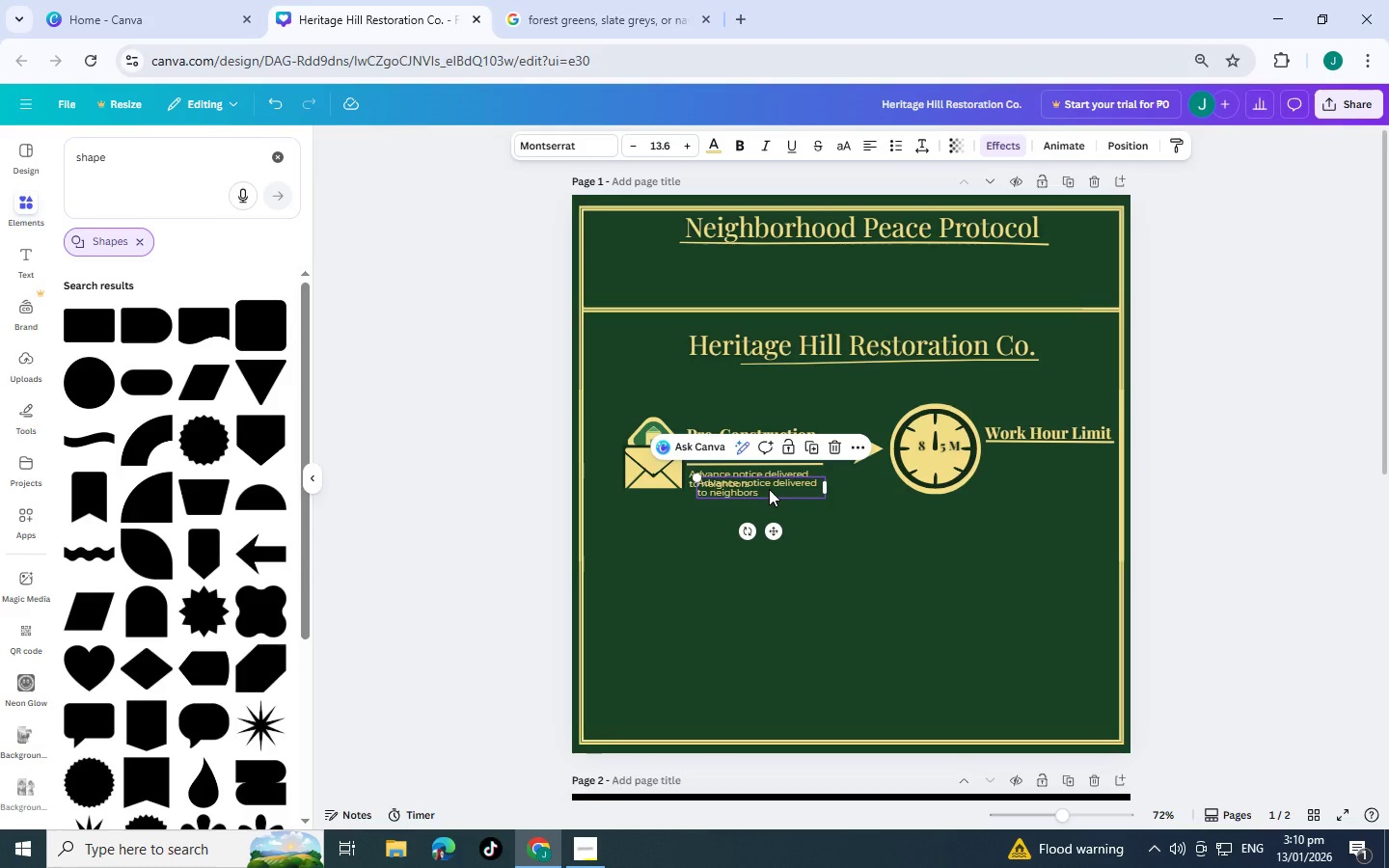 
double_click([769, 489])
 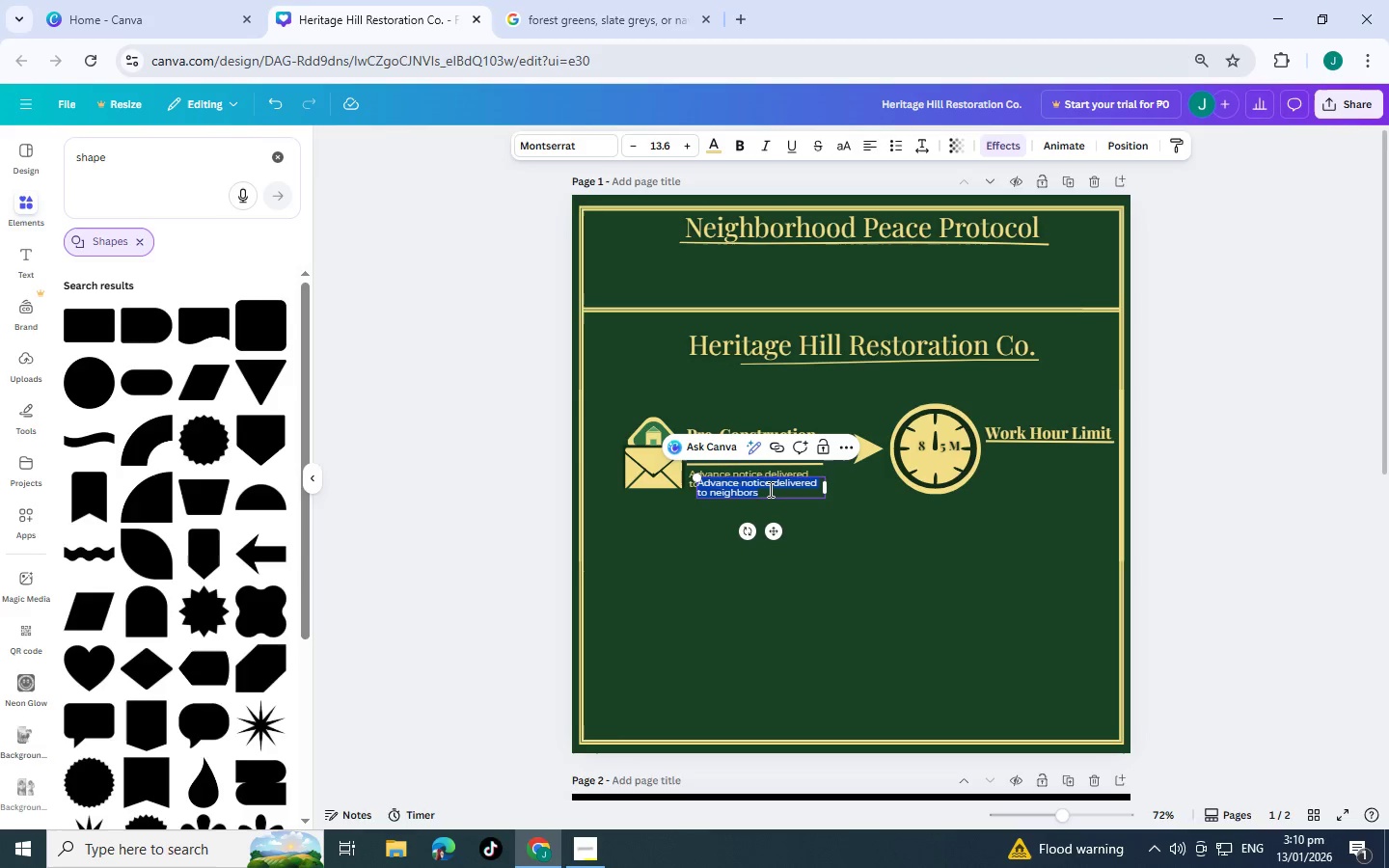 
triple_click([769, 489])
 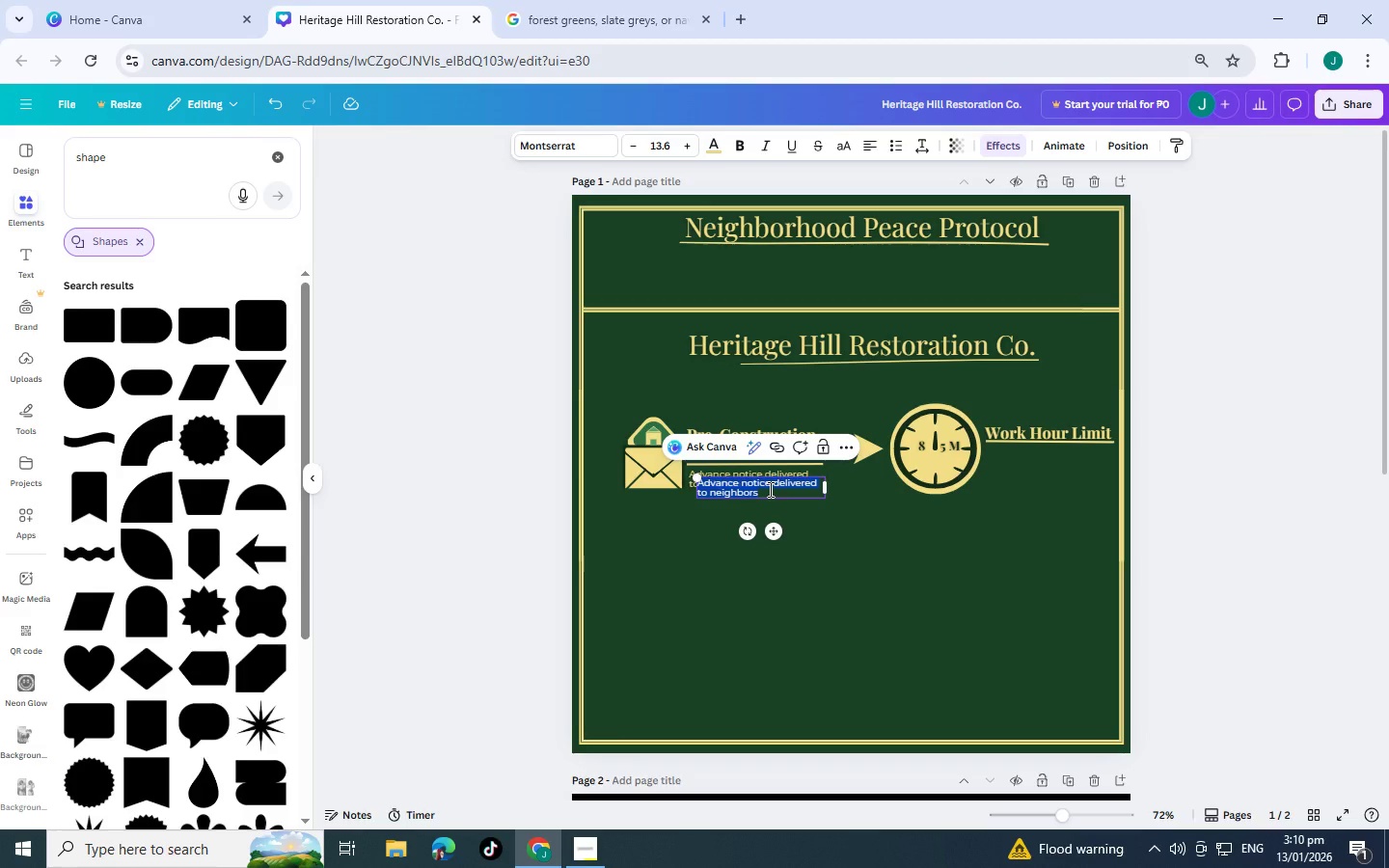 
type(Quiet H)
key(Backspace)
type(hours)
 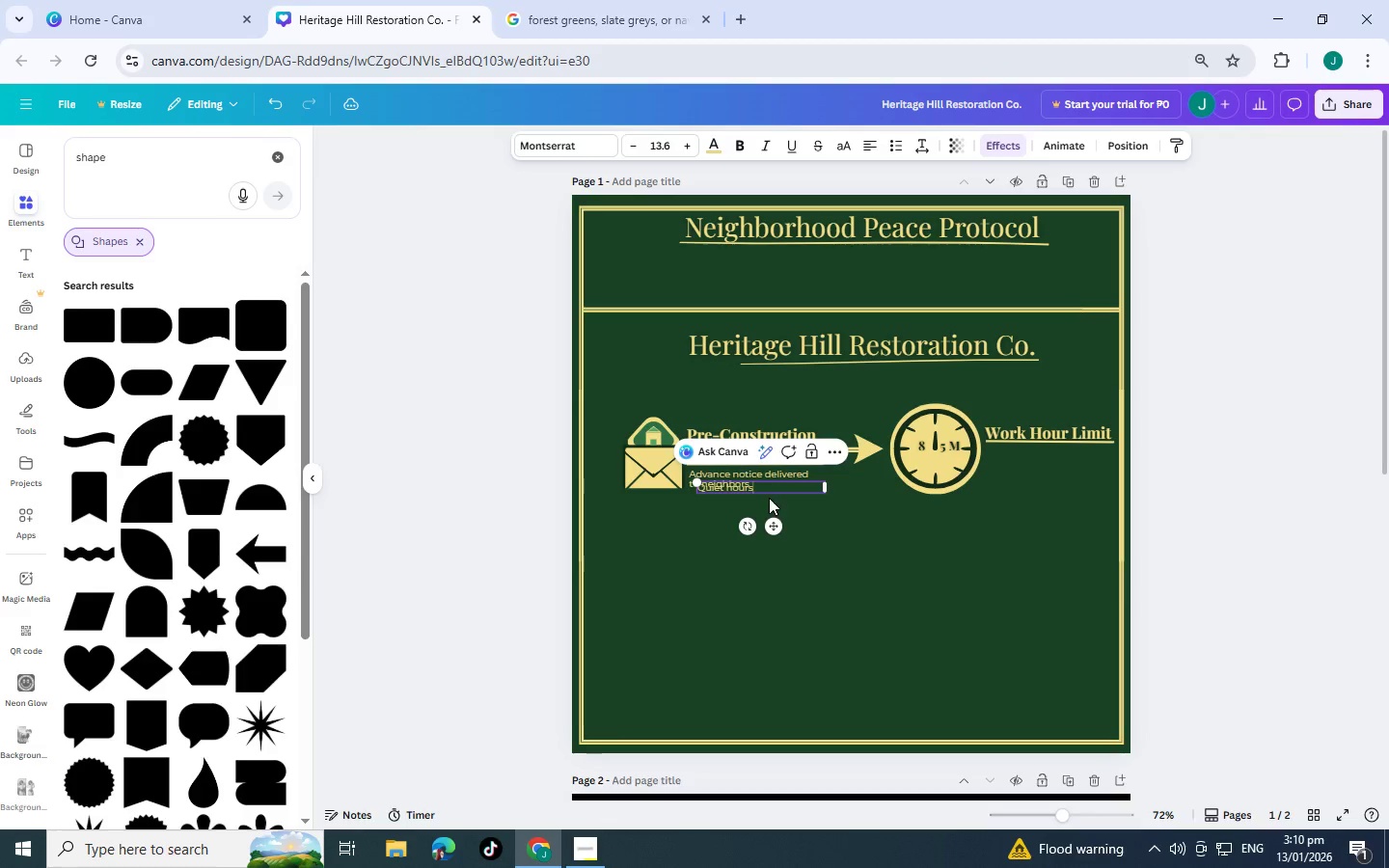 
left_click_drag(start_coordinate=[776, 532], to_coordinate=[1069, 501])
 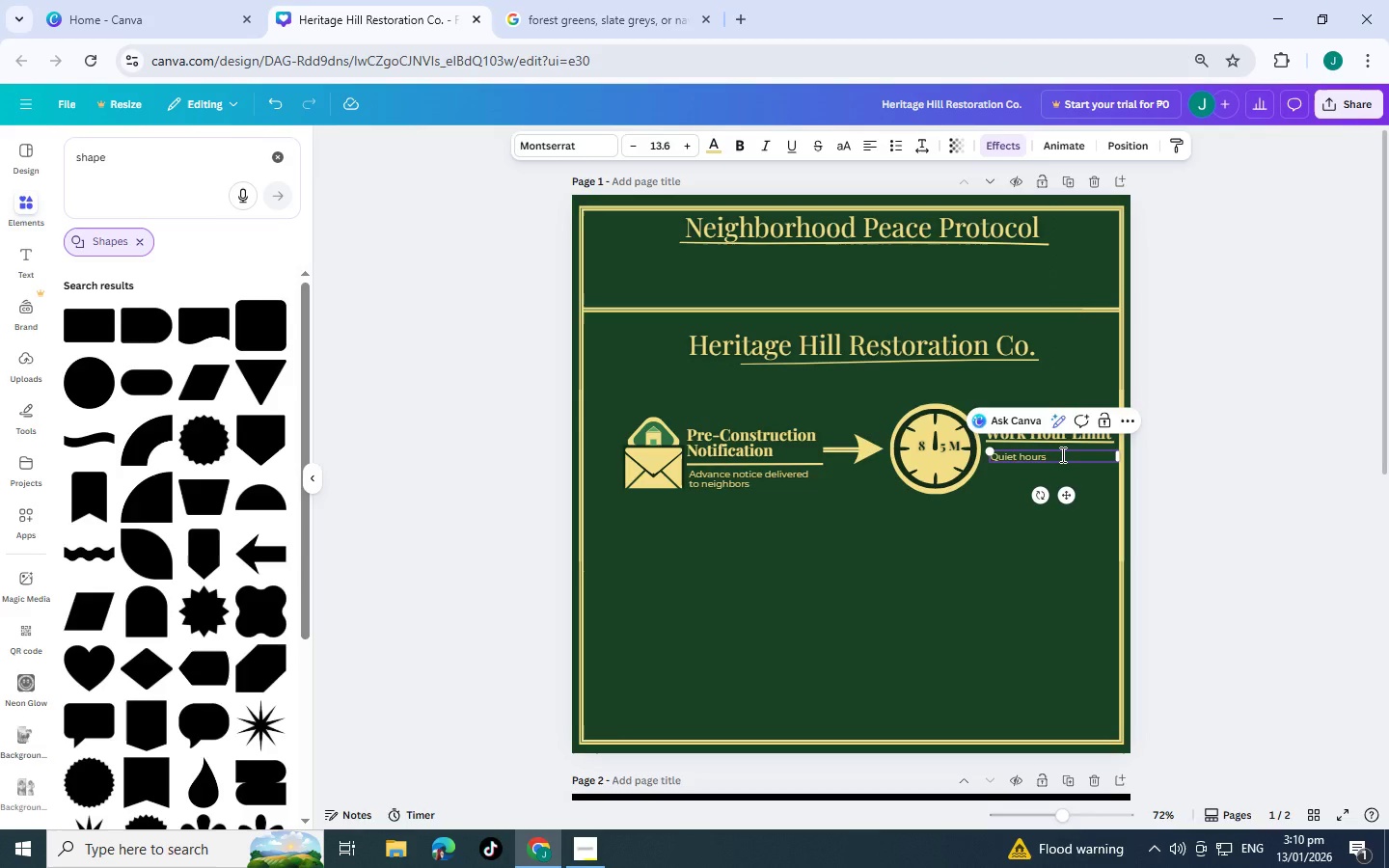 
left_click([1061, 454])
 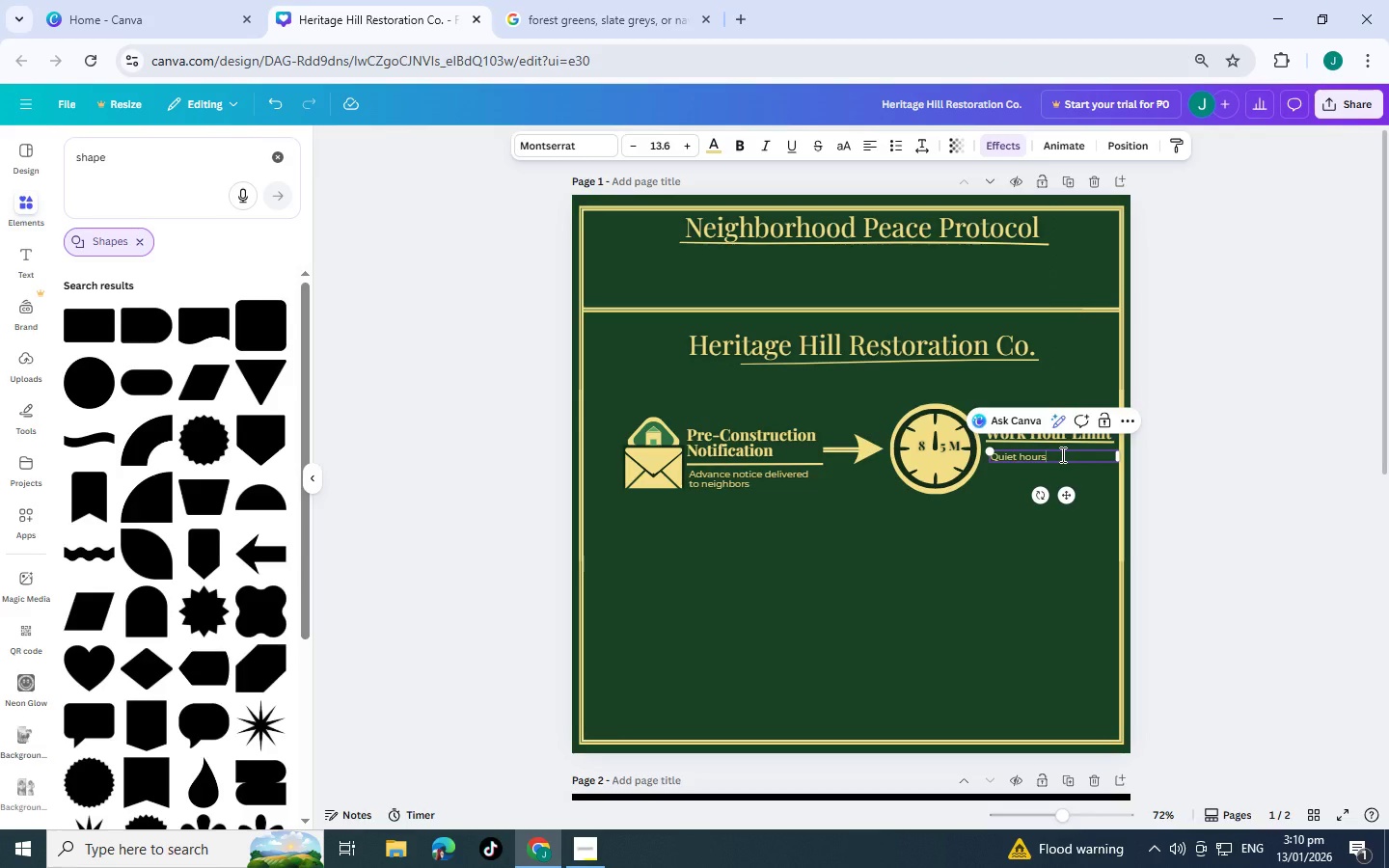 
type(: 8 AM0)
key(Backspace)
type(-5)
key(Backspace)
type( )
key(Backspace)
key(Backspace)
key(Backspace)
type(M - %)
key(Backspace)
type(5 Pm)
key(Backspace)
type(m)
 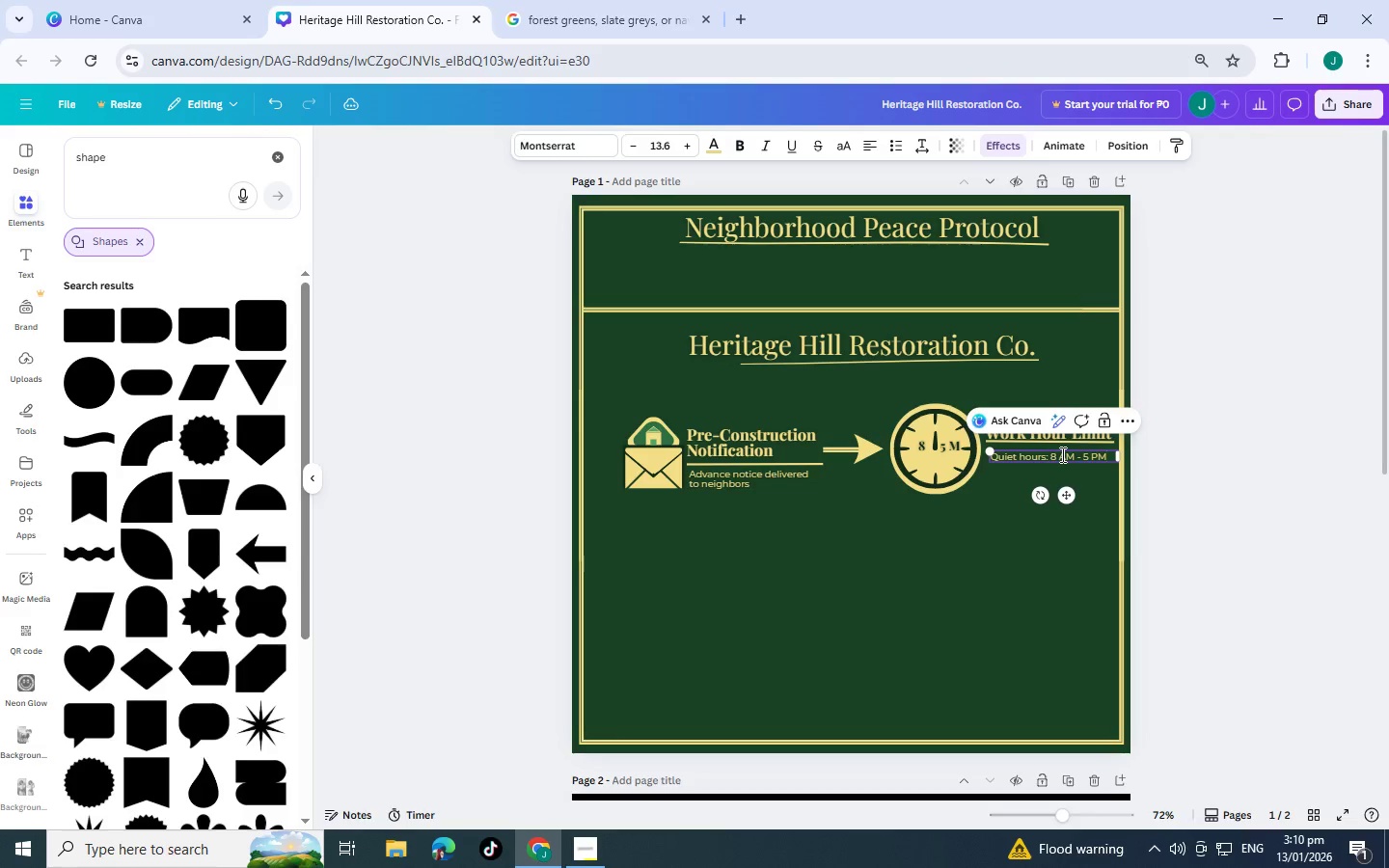 
key(Enter)
 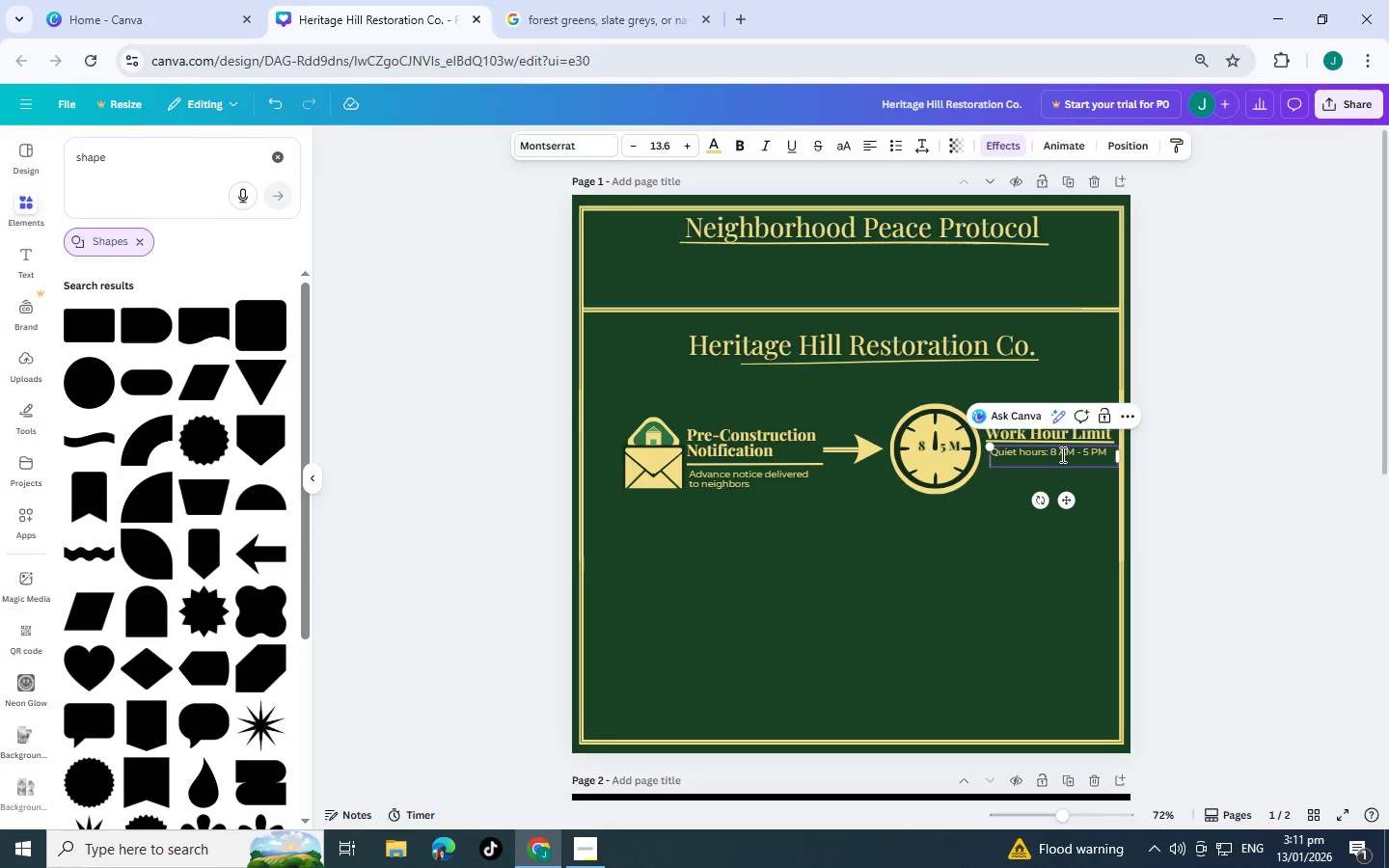 
type(No early mop)
key(Backspace)
key(Backspace)
type(ornings or)
 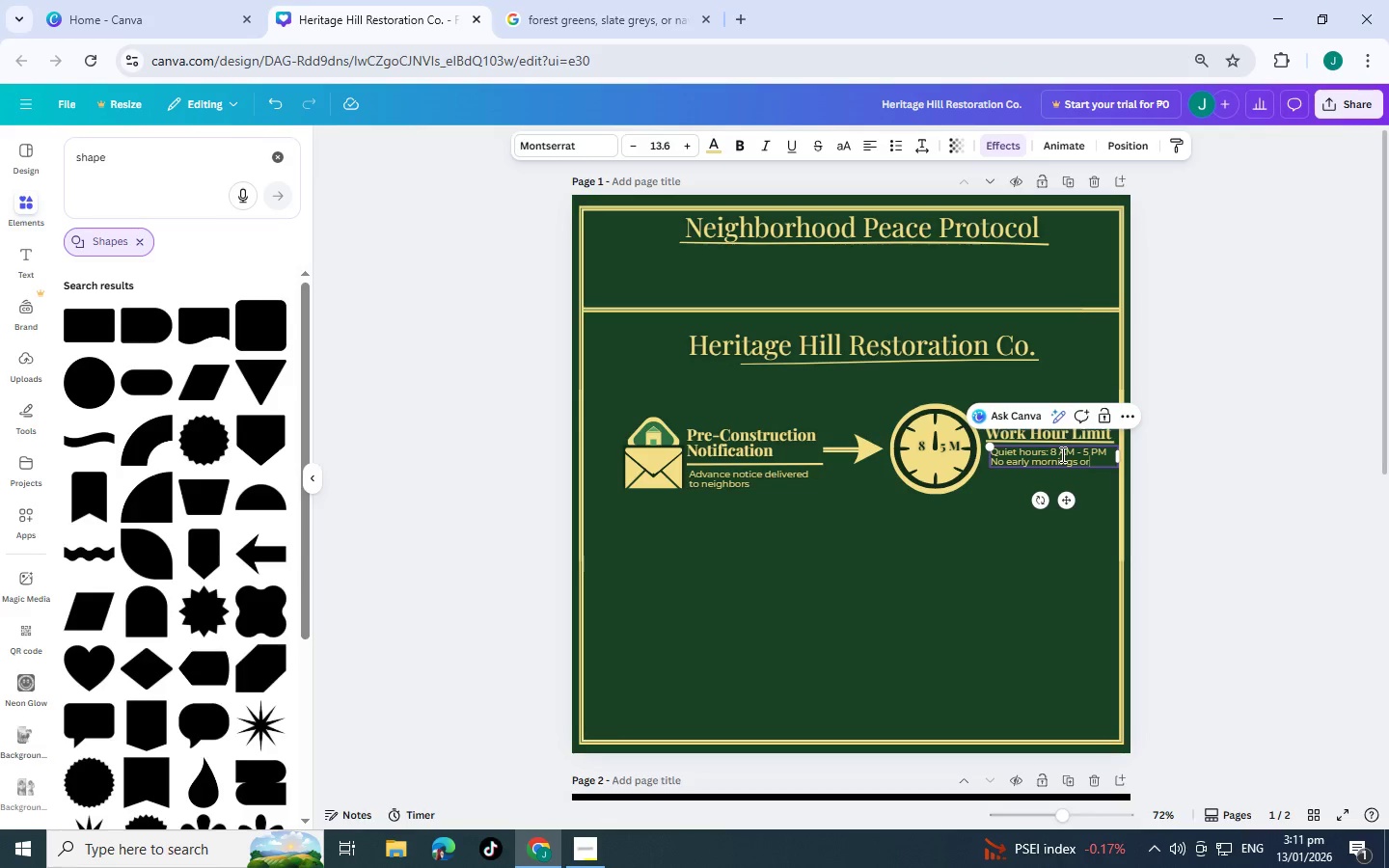 
key(Enter)
 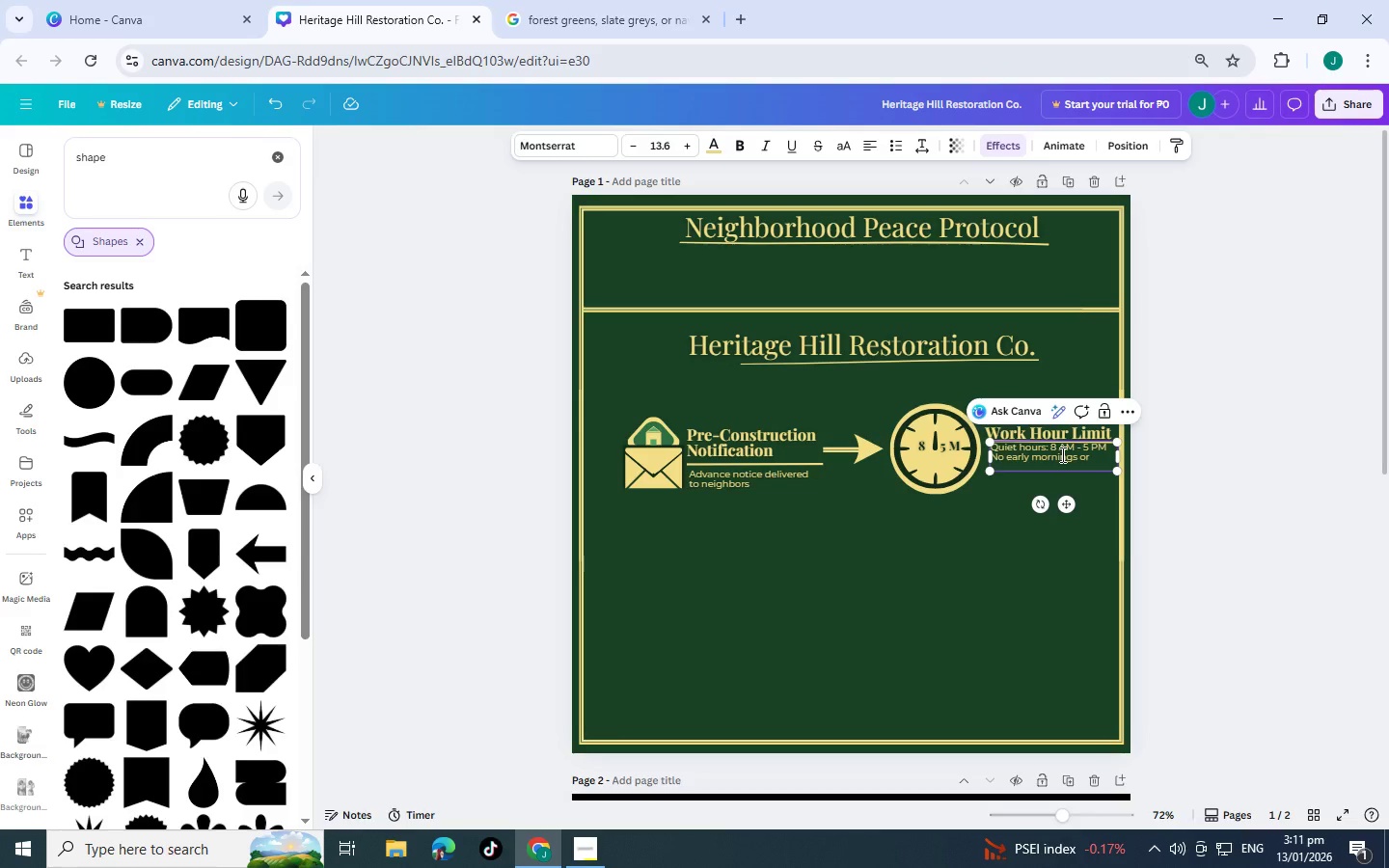 
type(late evening)
 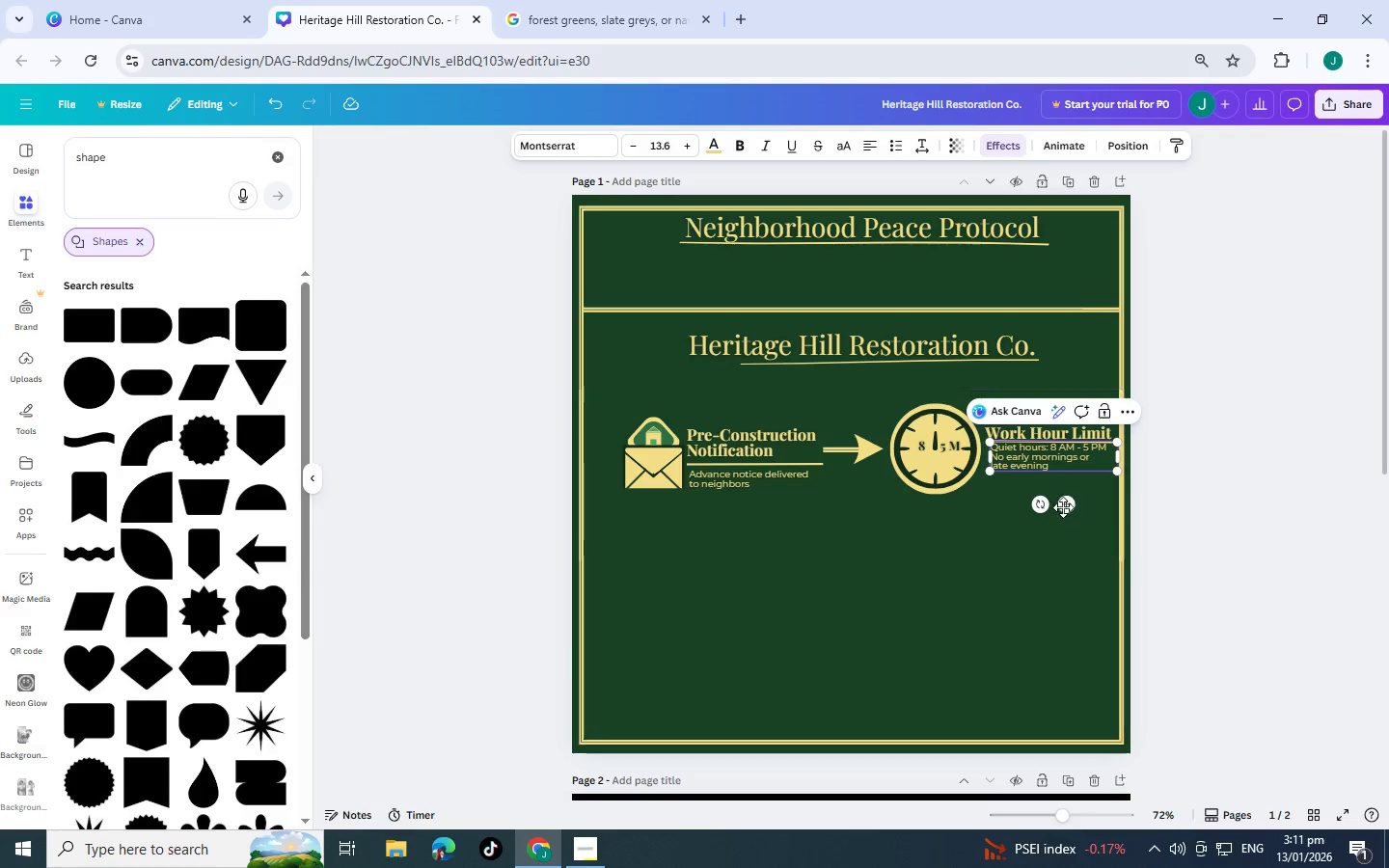 
left_click_drag(start_coordinate=[1069, 506], to_coordinate=[1067, 511])
 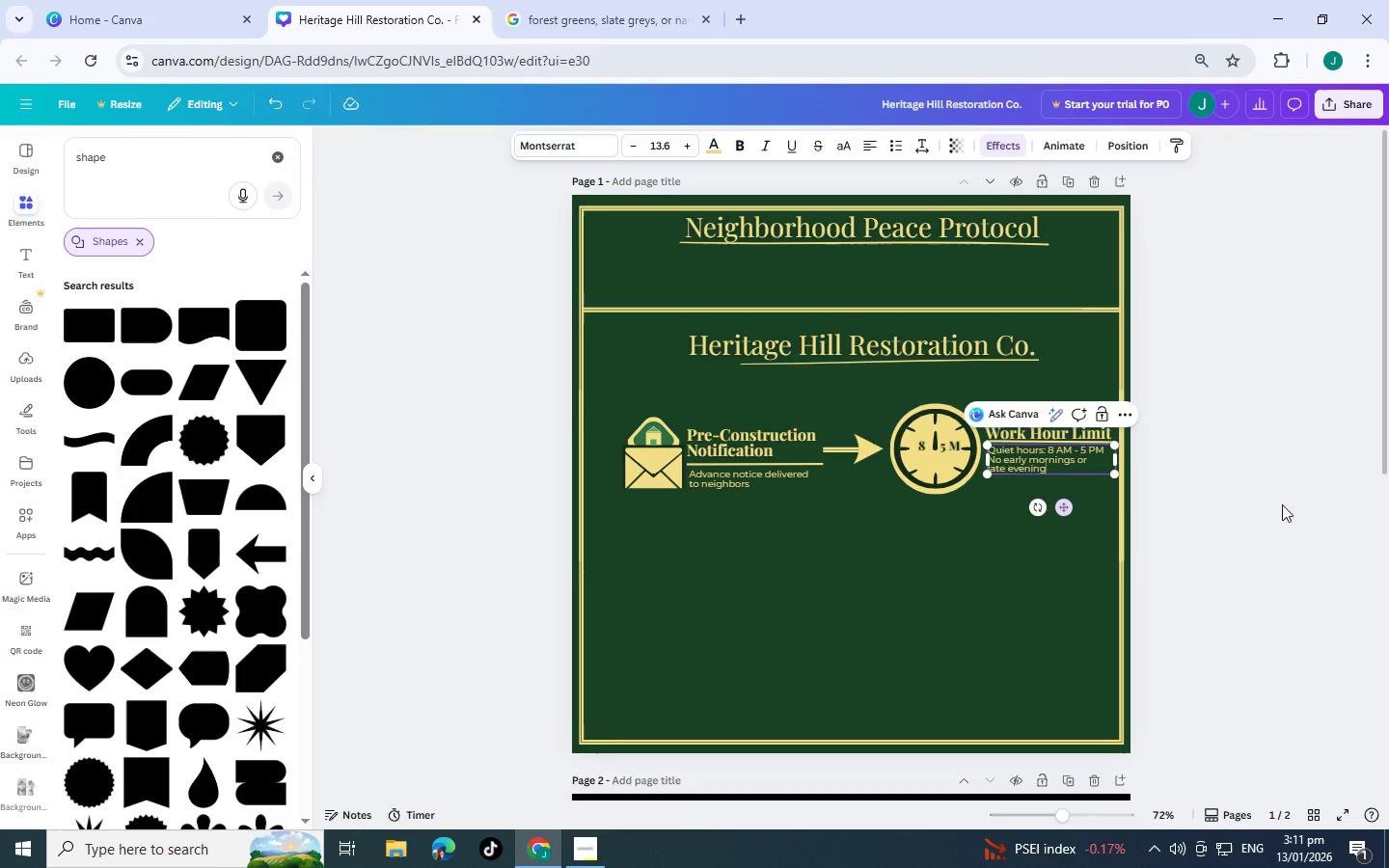 
left_click([1283, 504])
 